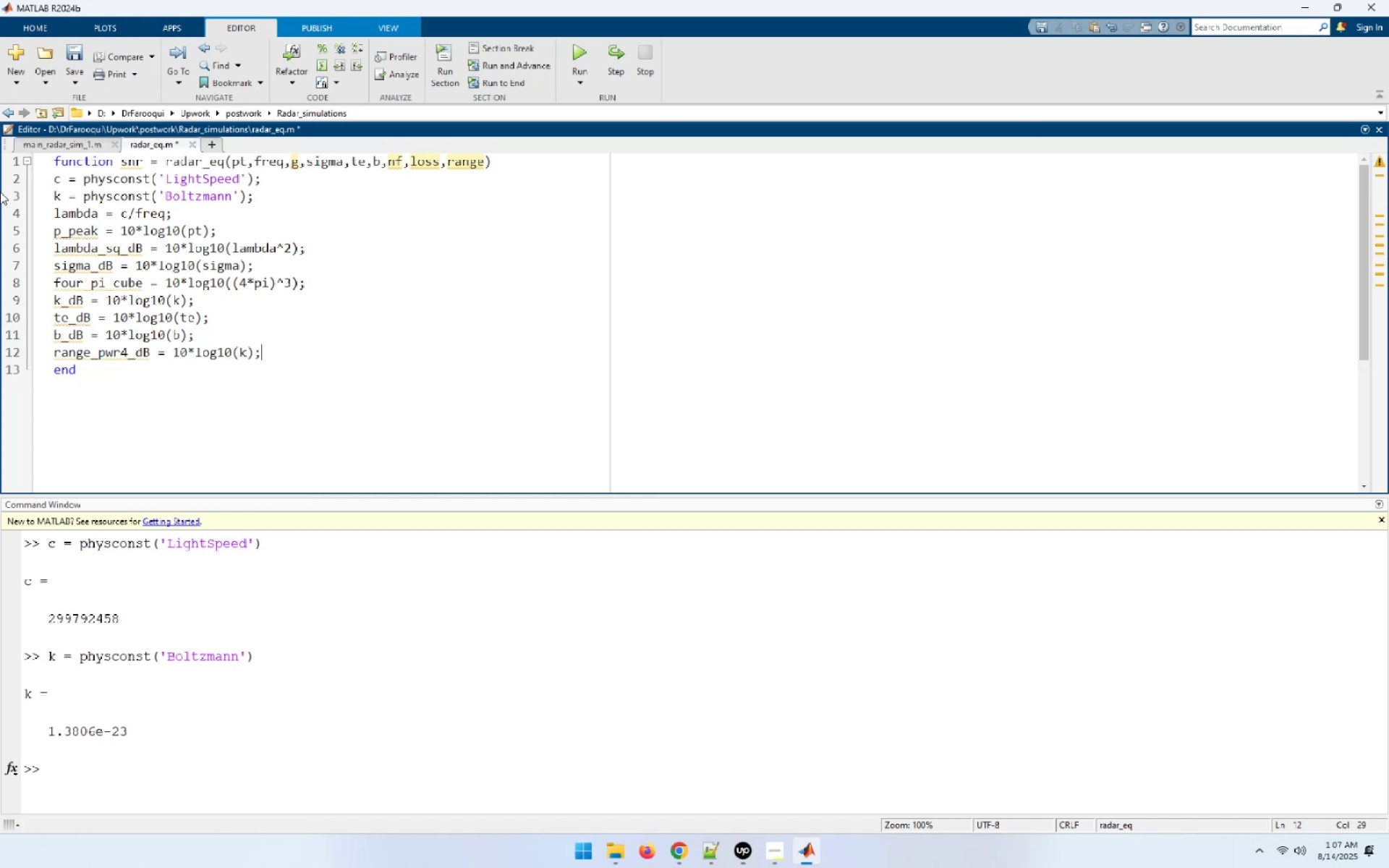 
key(ArrowLeft)
 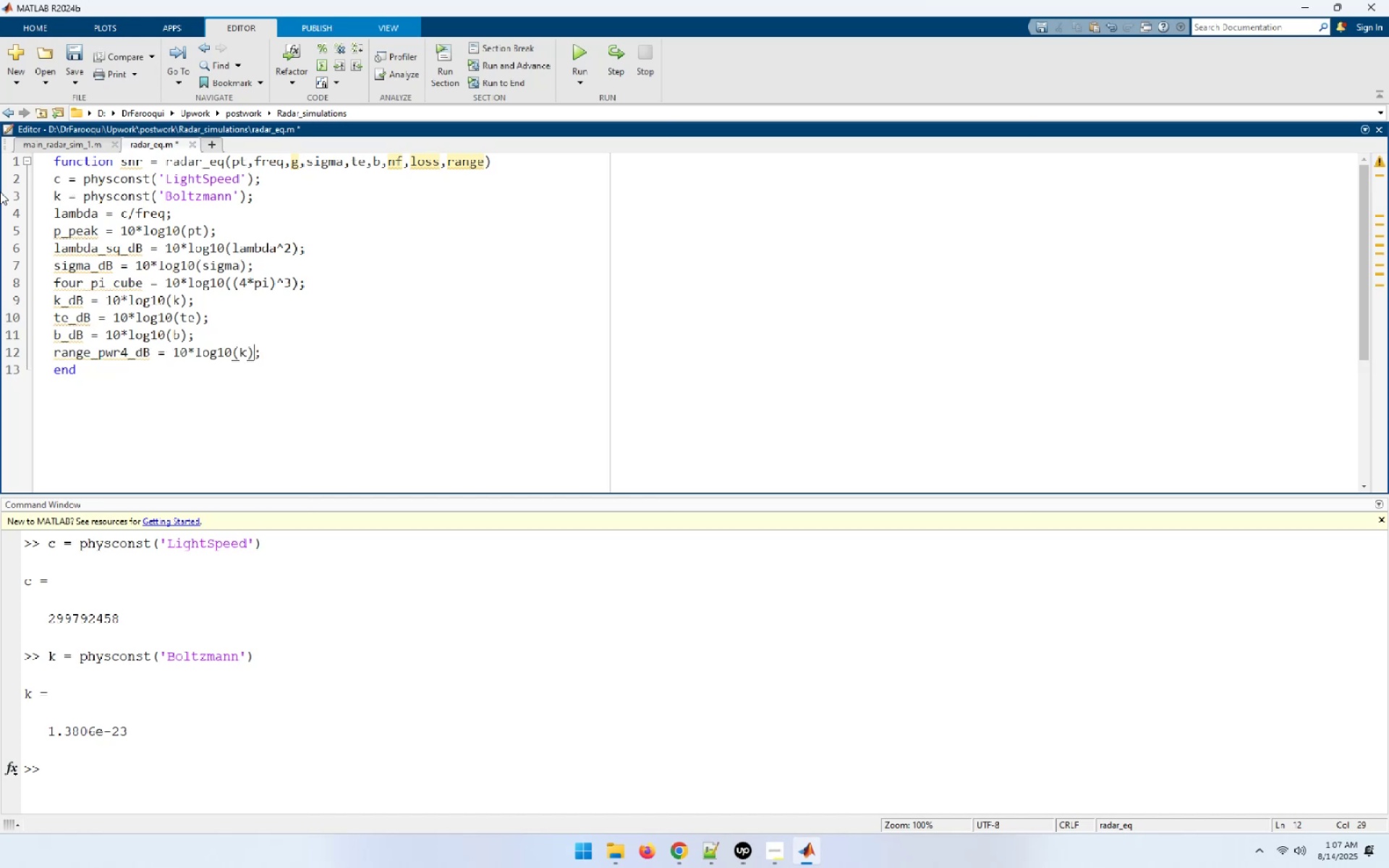 
key(ArrowLeft)
 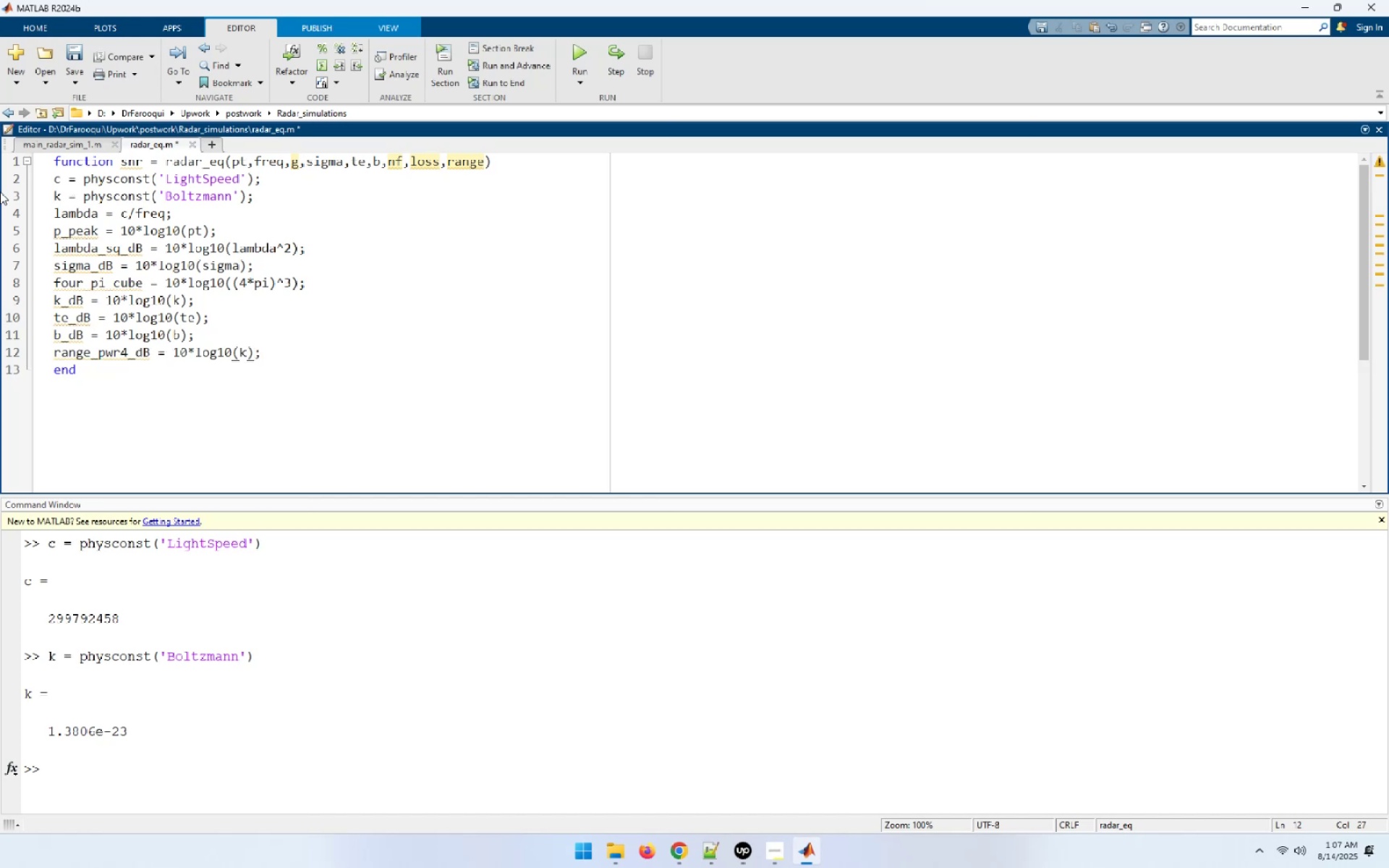 
key(Backspace)
type(range^4[End])
 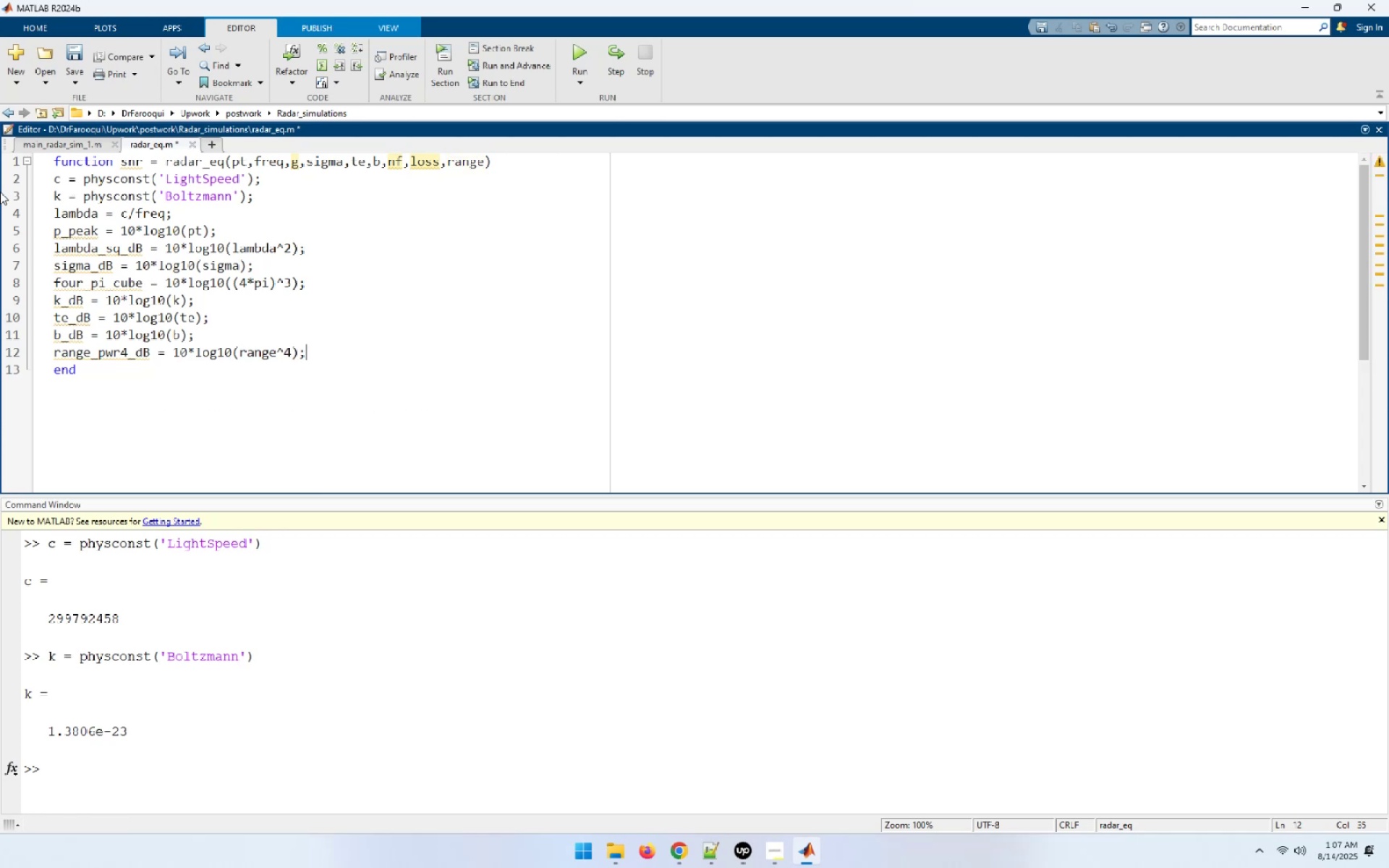 
wait(5.41)
 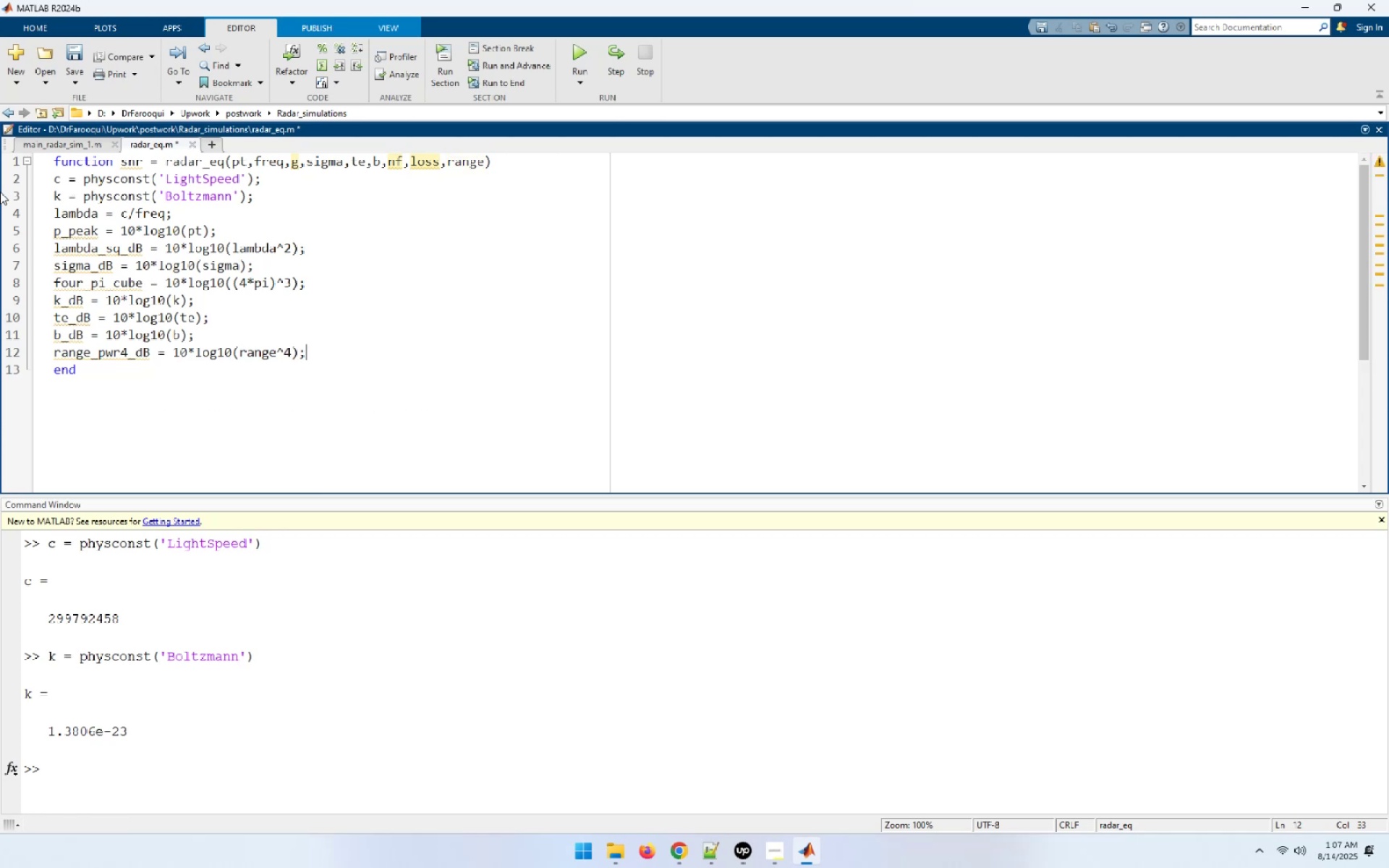 
key(NumpadEnter)
 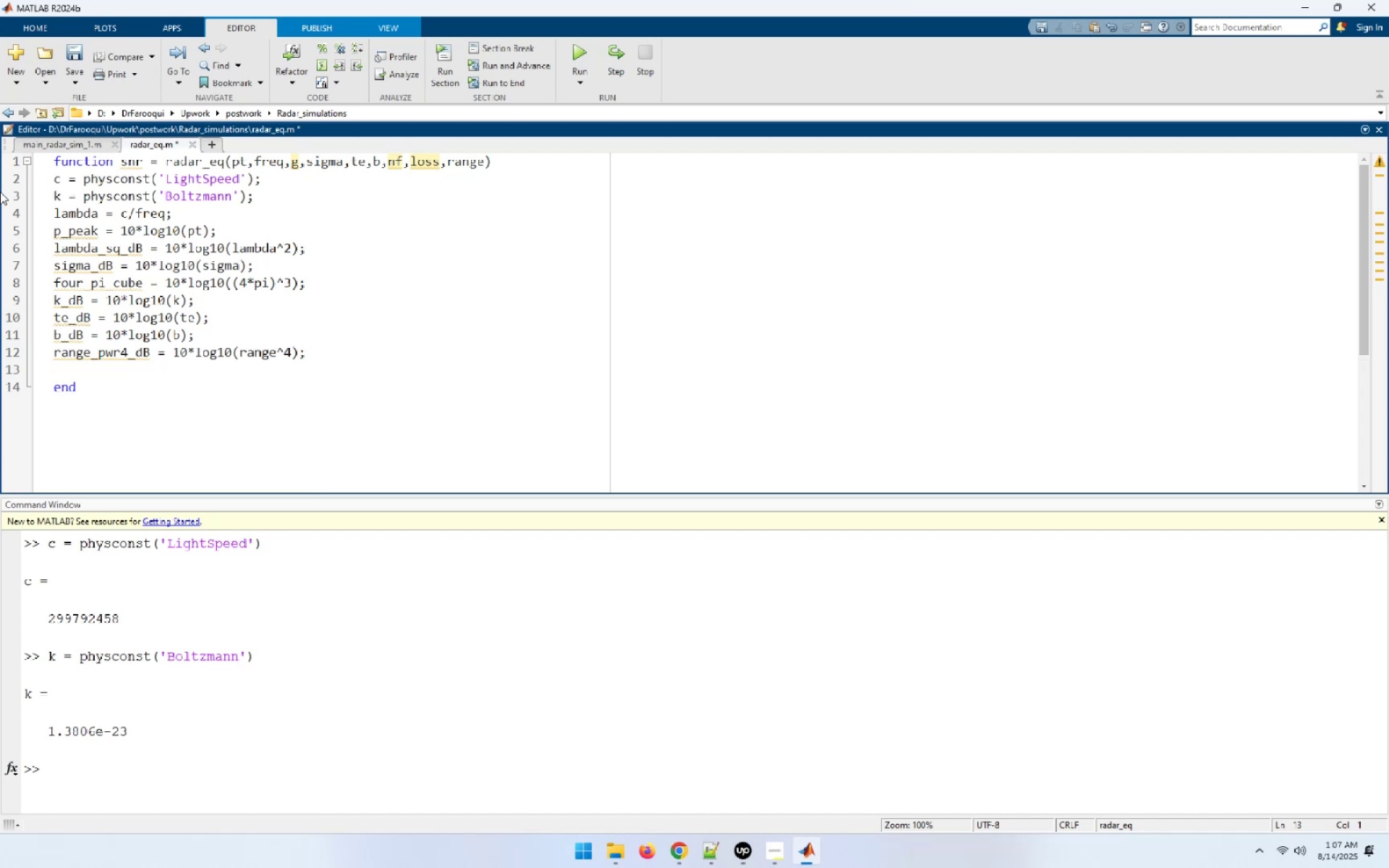 
key(NumpadEnter)
 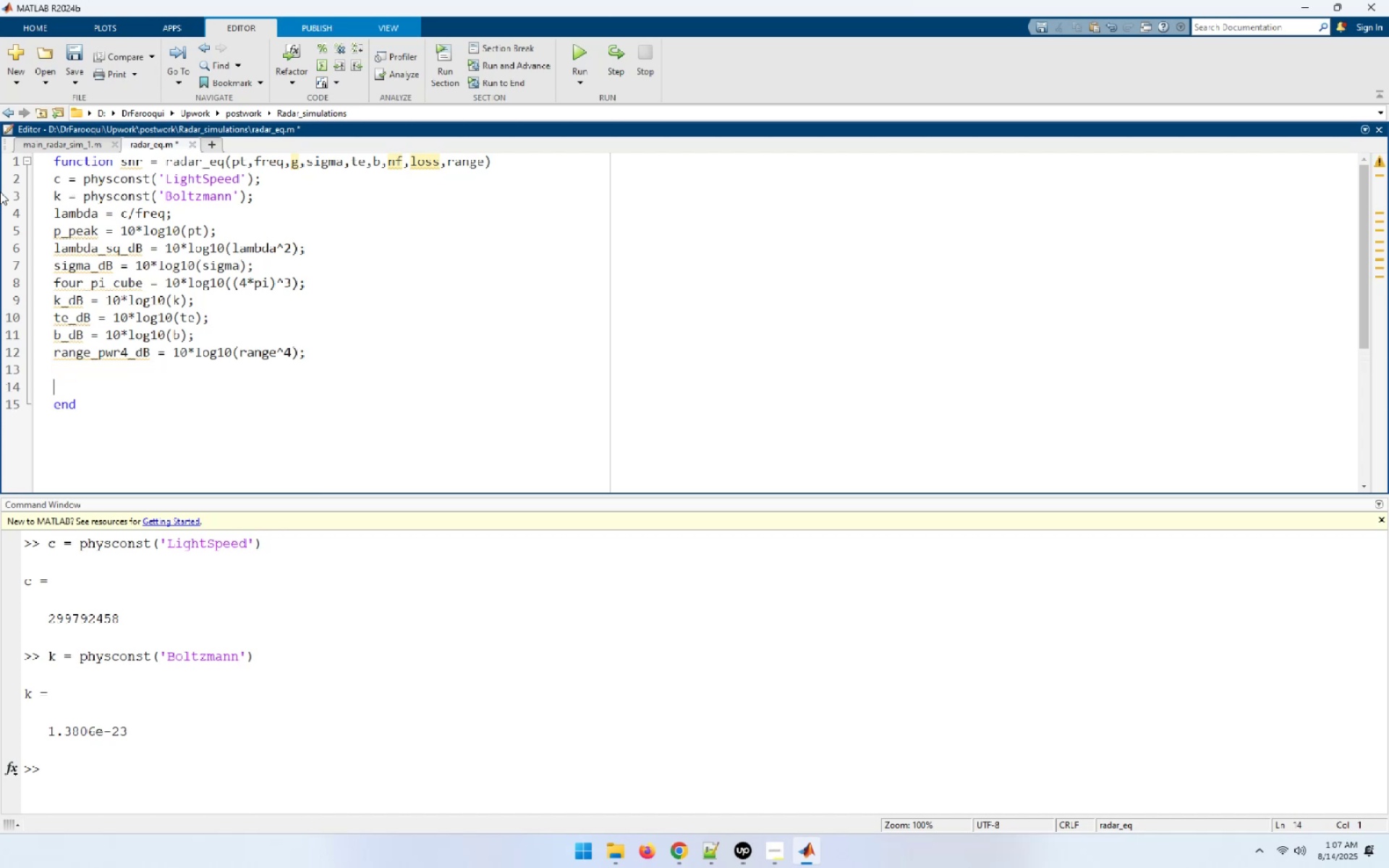 
key(ArrowUp)
 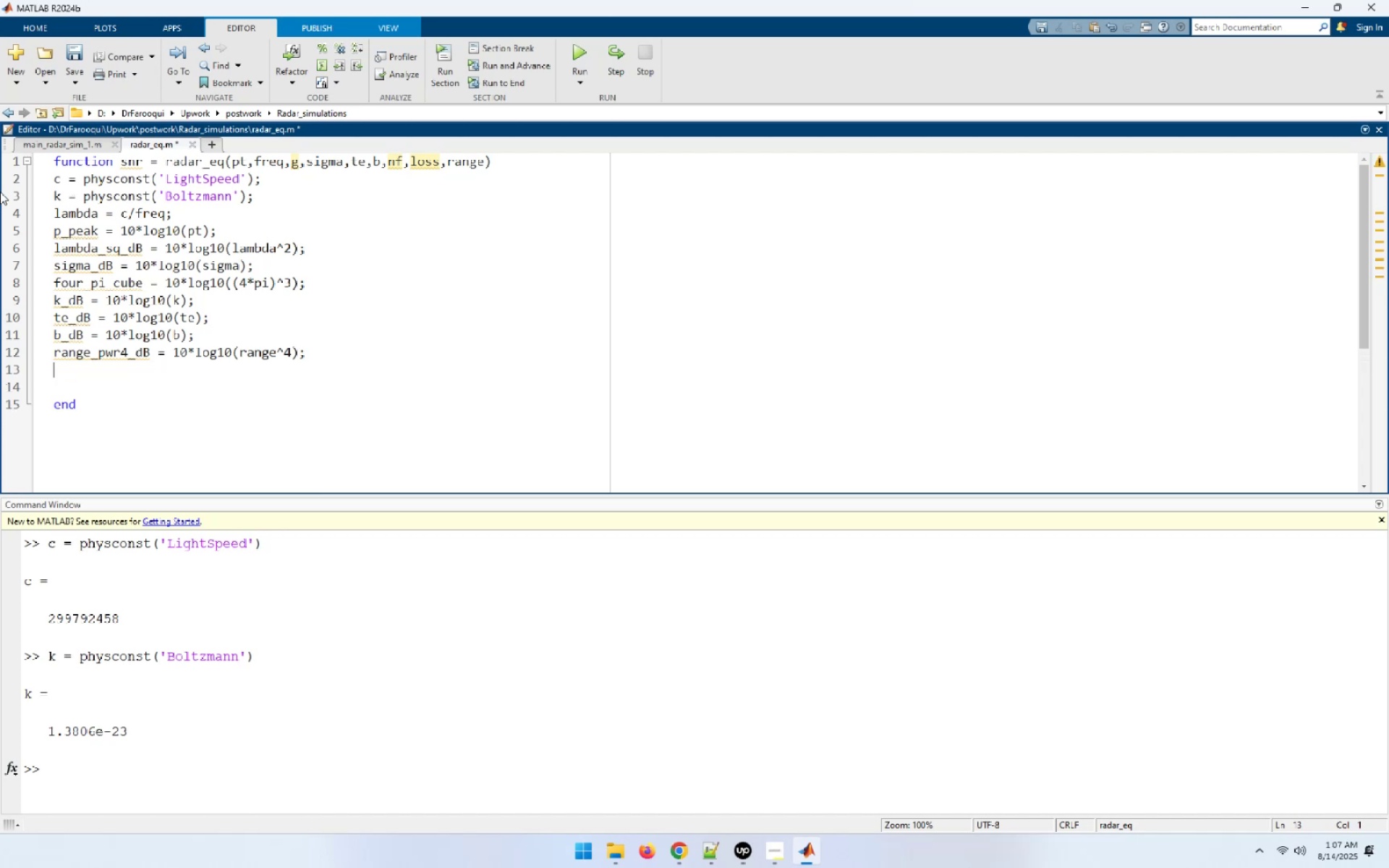 
type(num)
 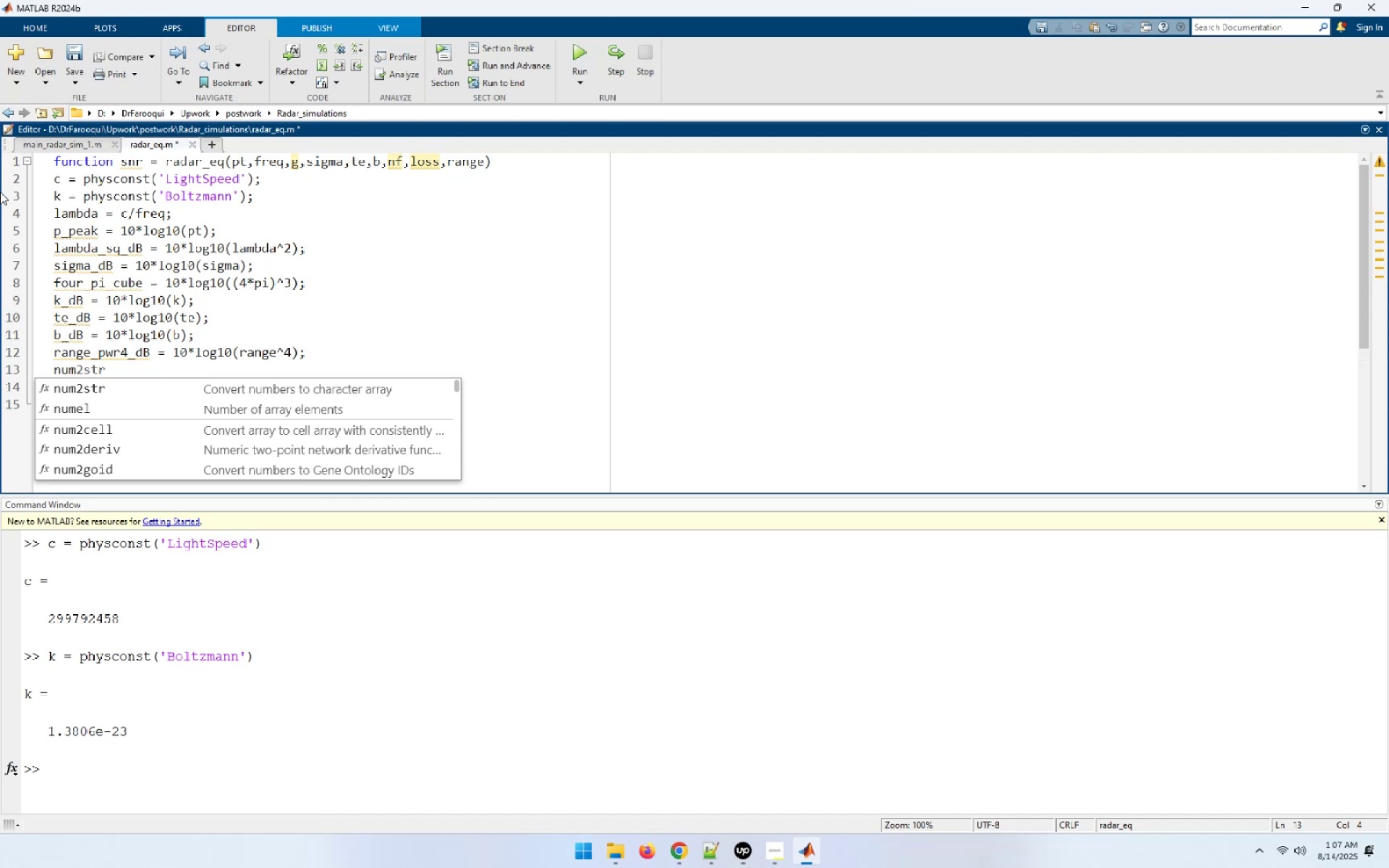 
wait(5.34)
 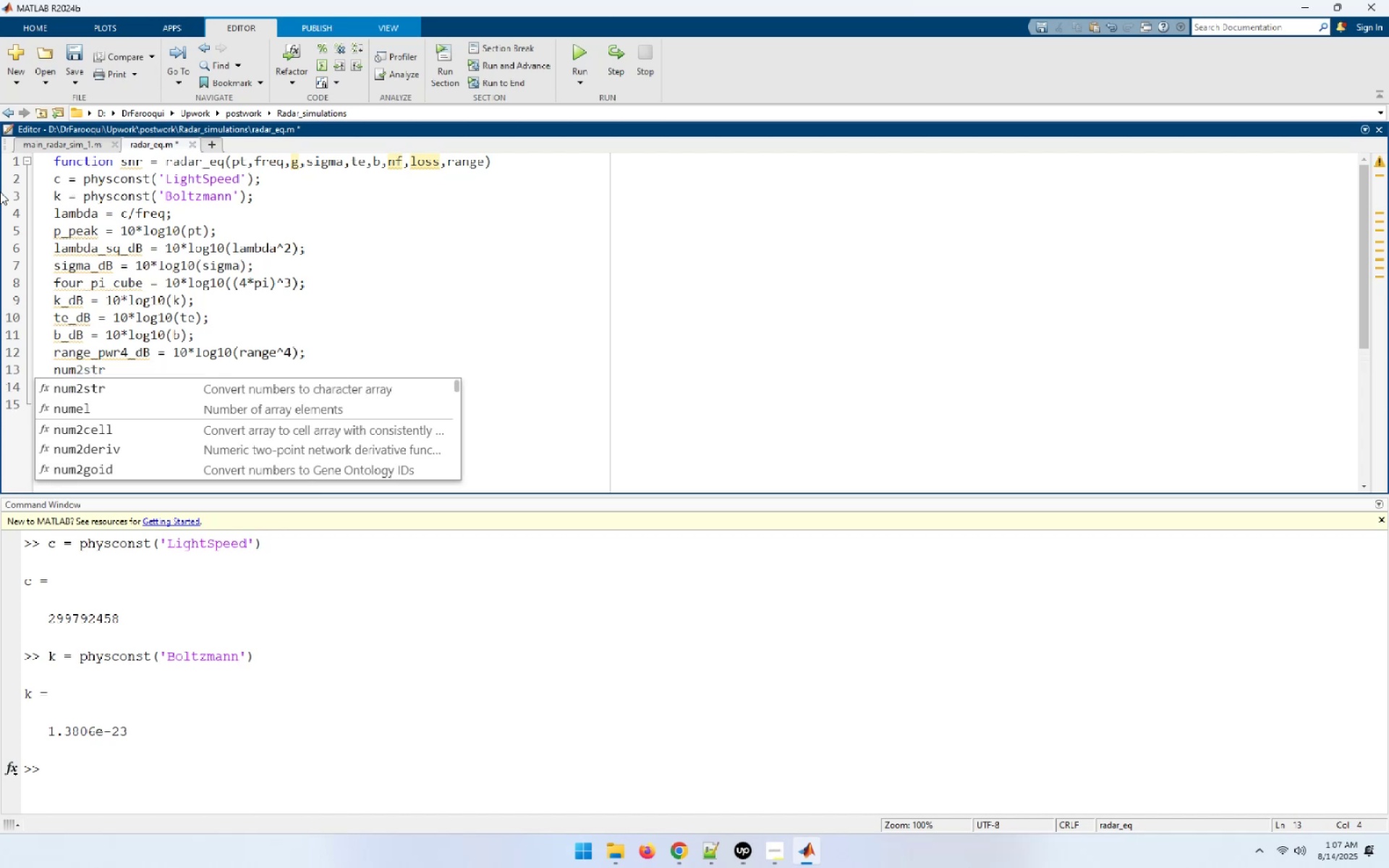 
type( = p_pe)
key(Tab)
 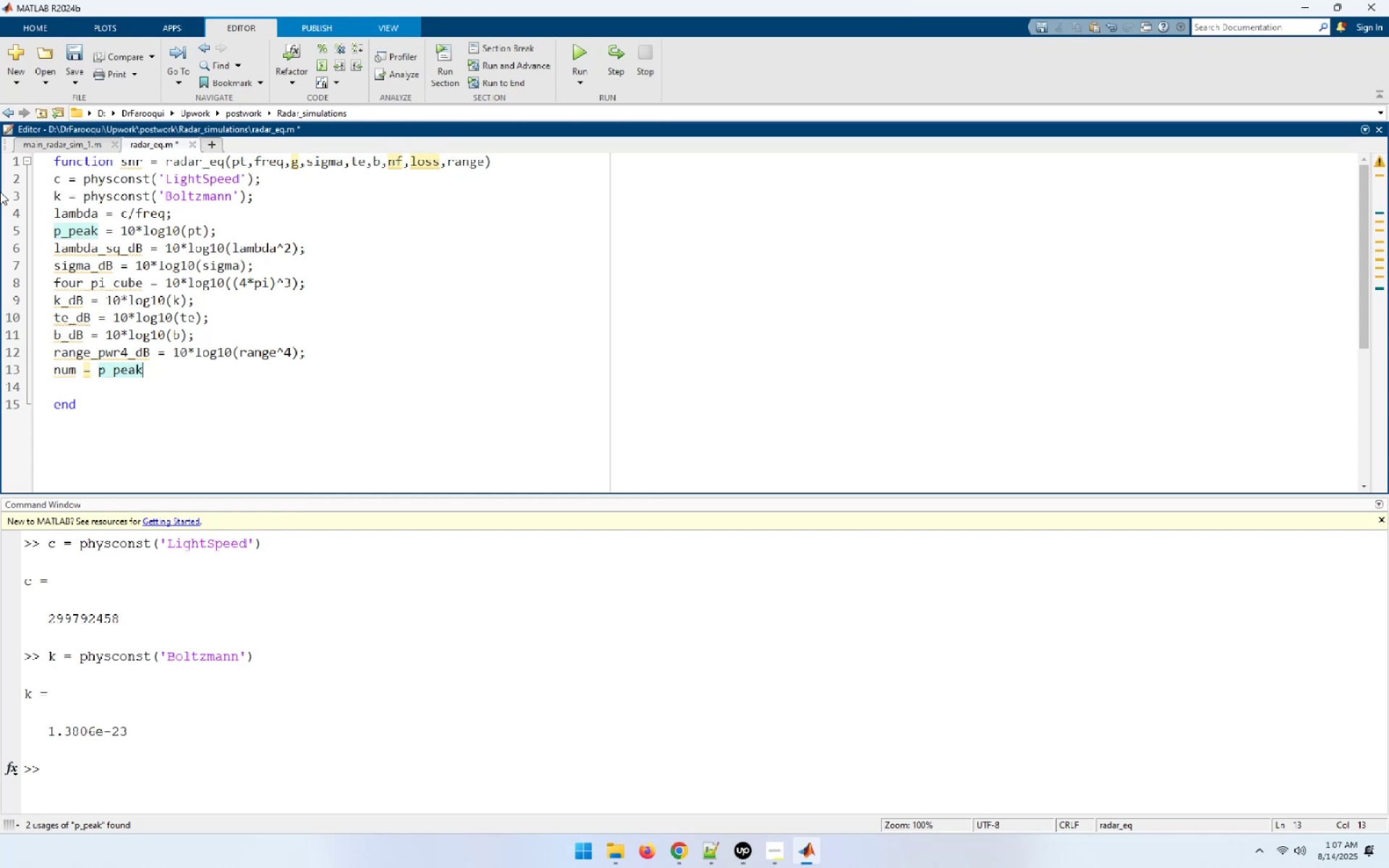 
wait(8.93)
 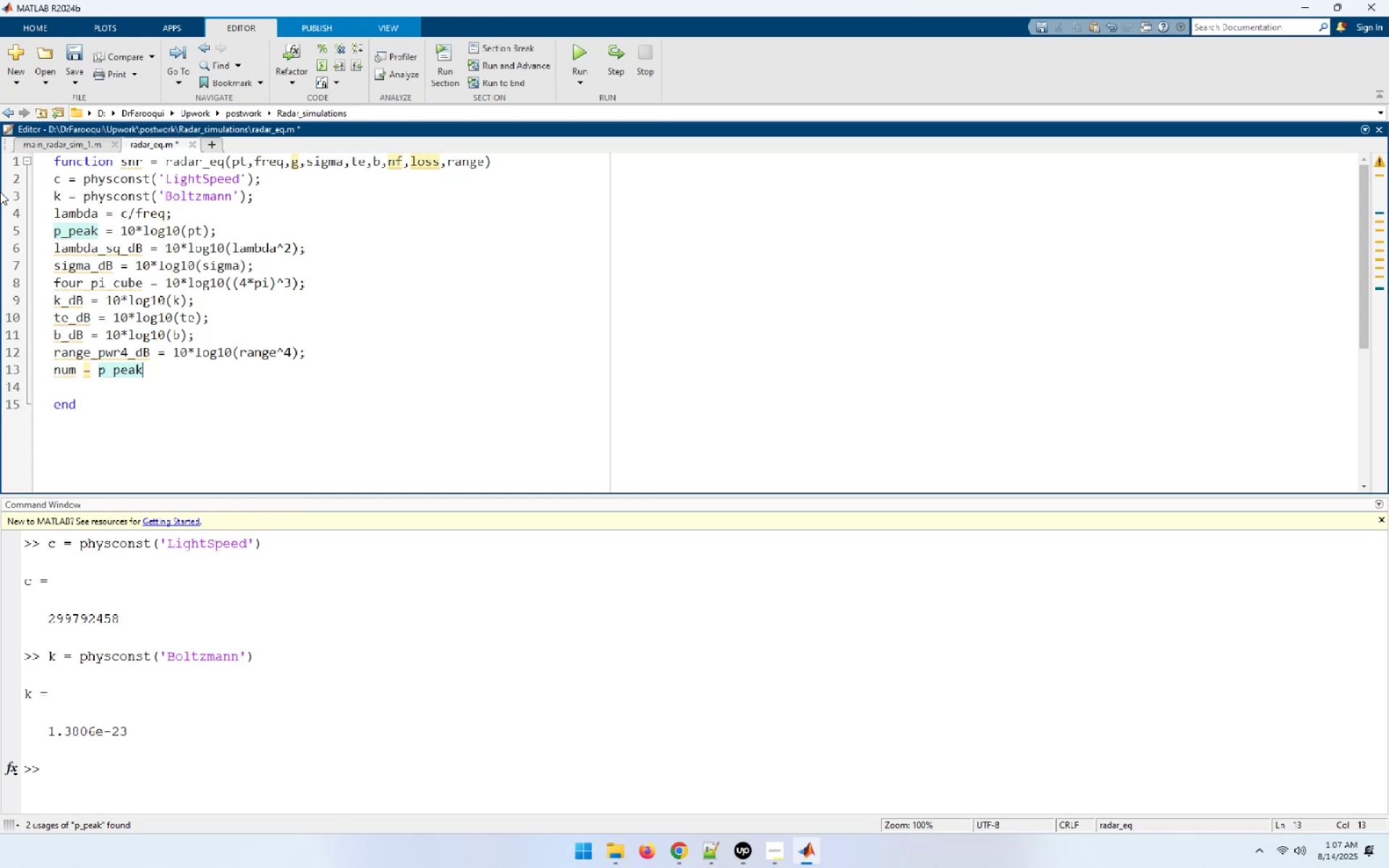 
type( + g +g + lmb)
 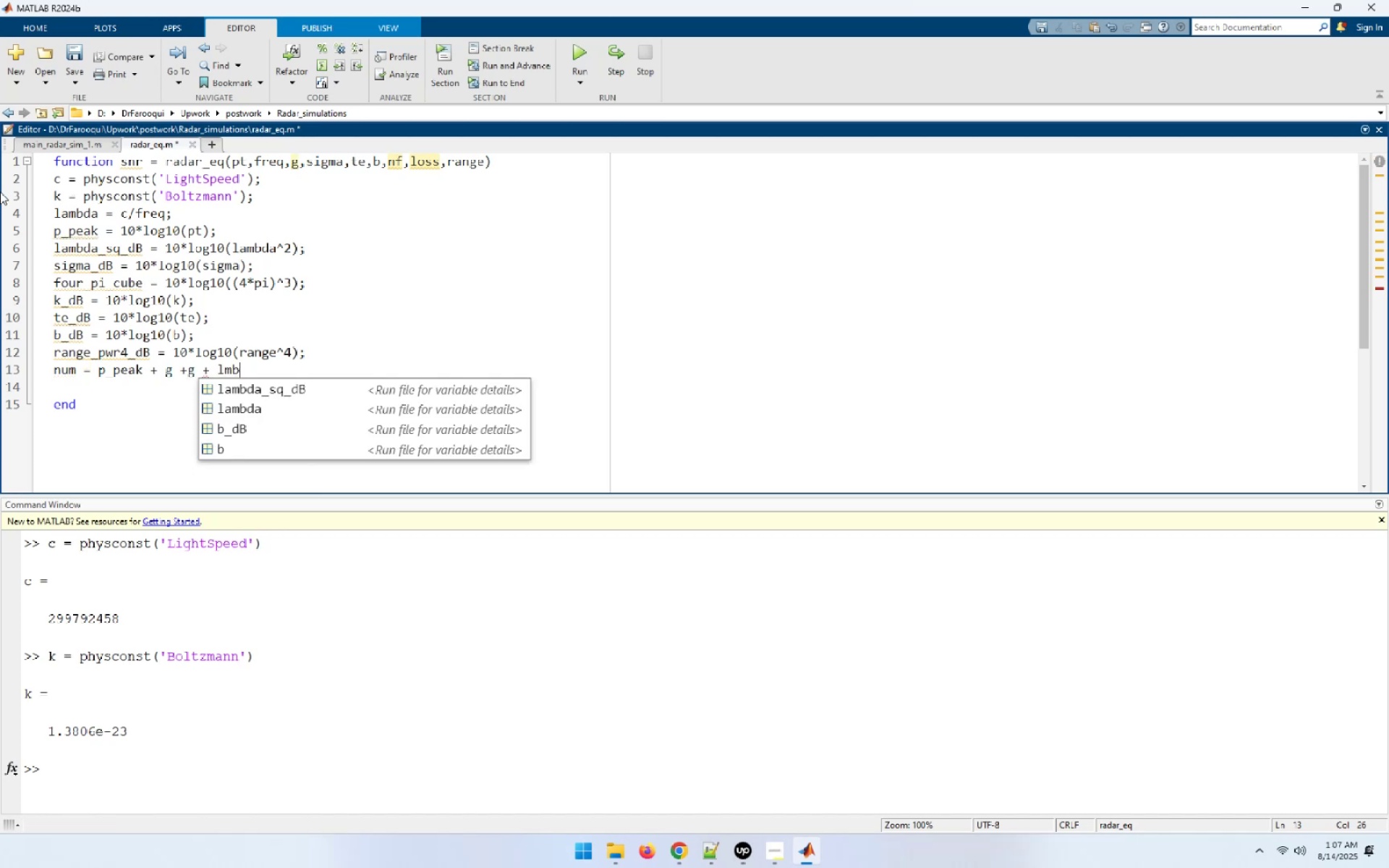 
wait(6.61)
 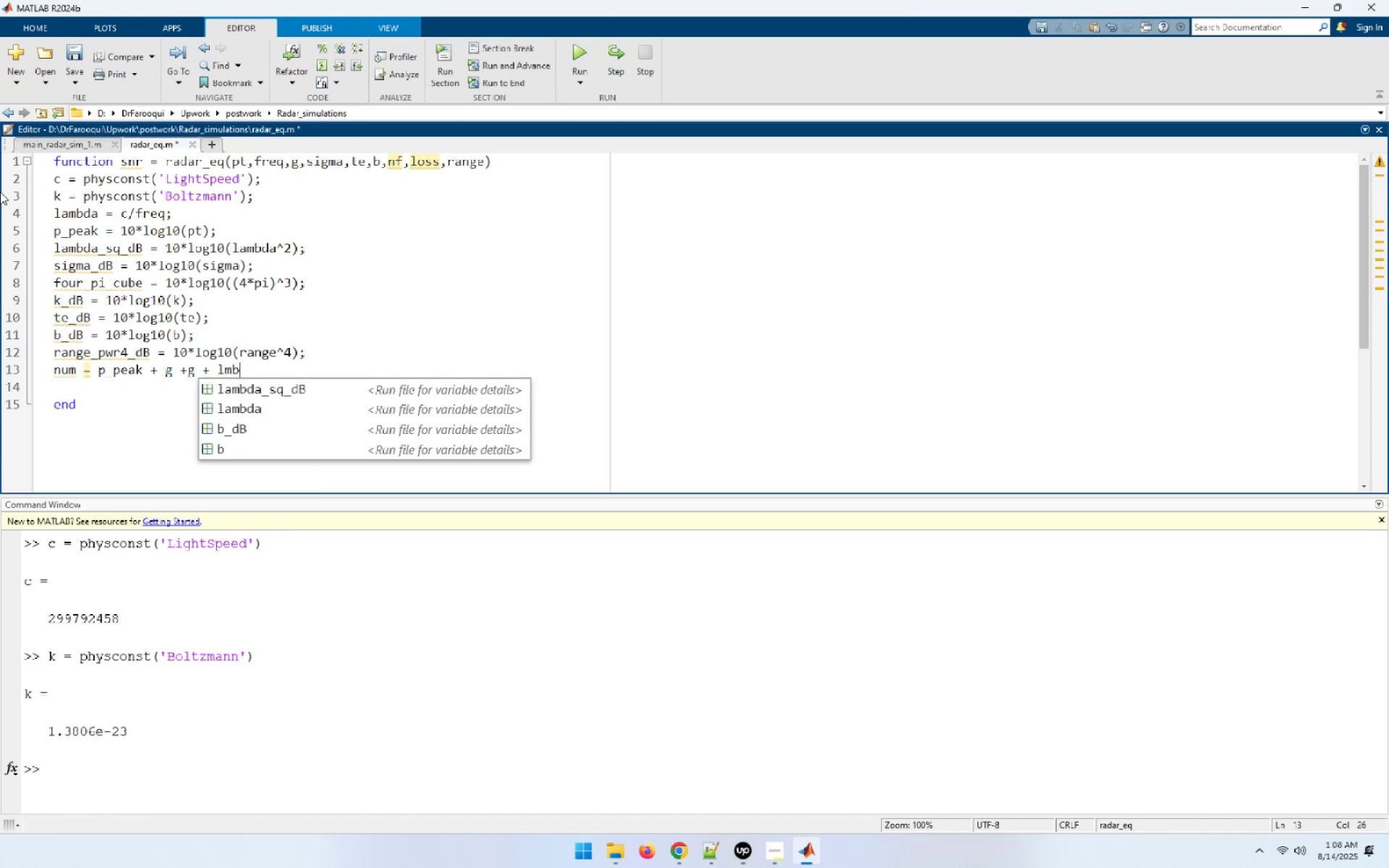 
left_click([239, 396])
 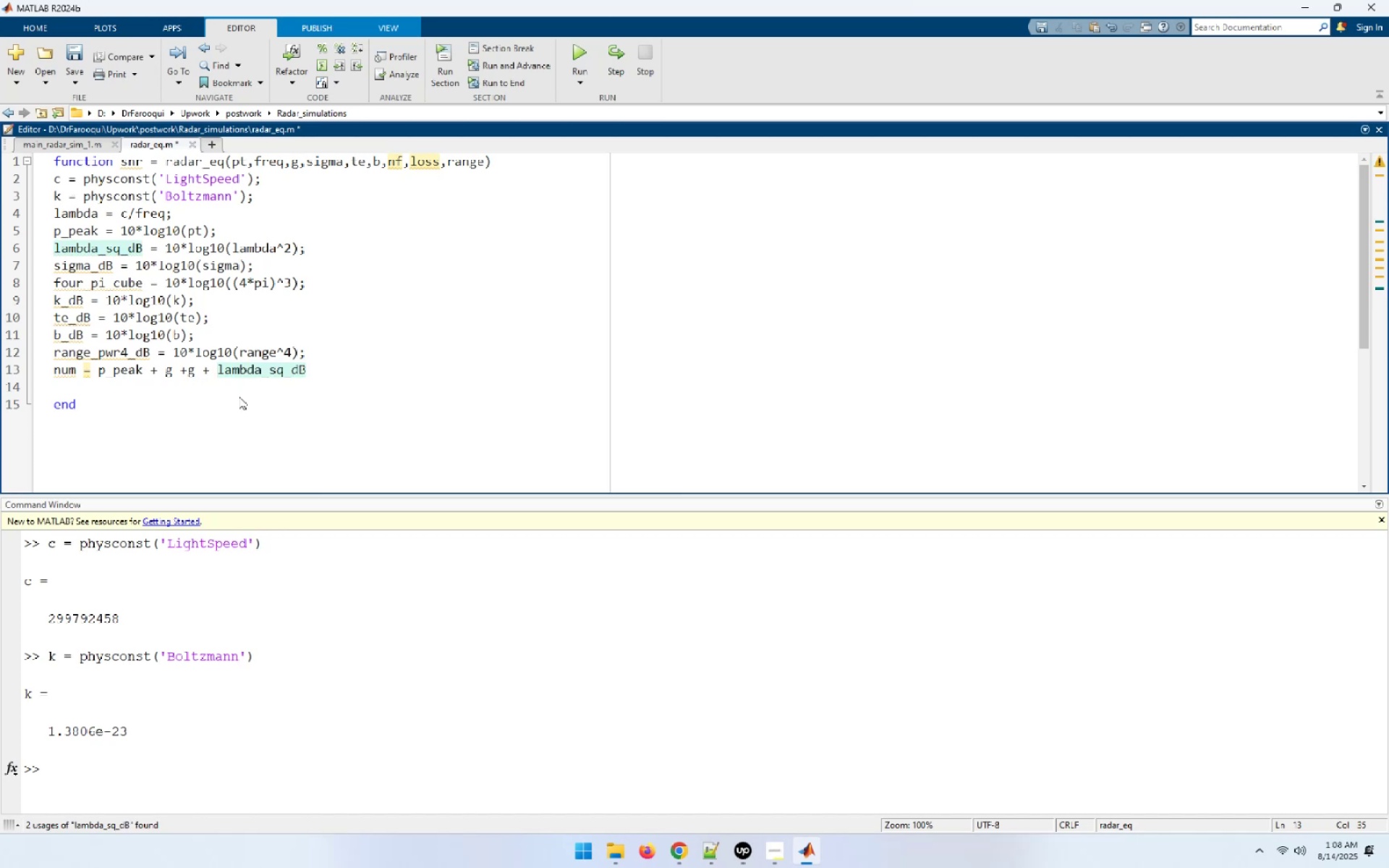 
type( + sig)
key(Tab)
 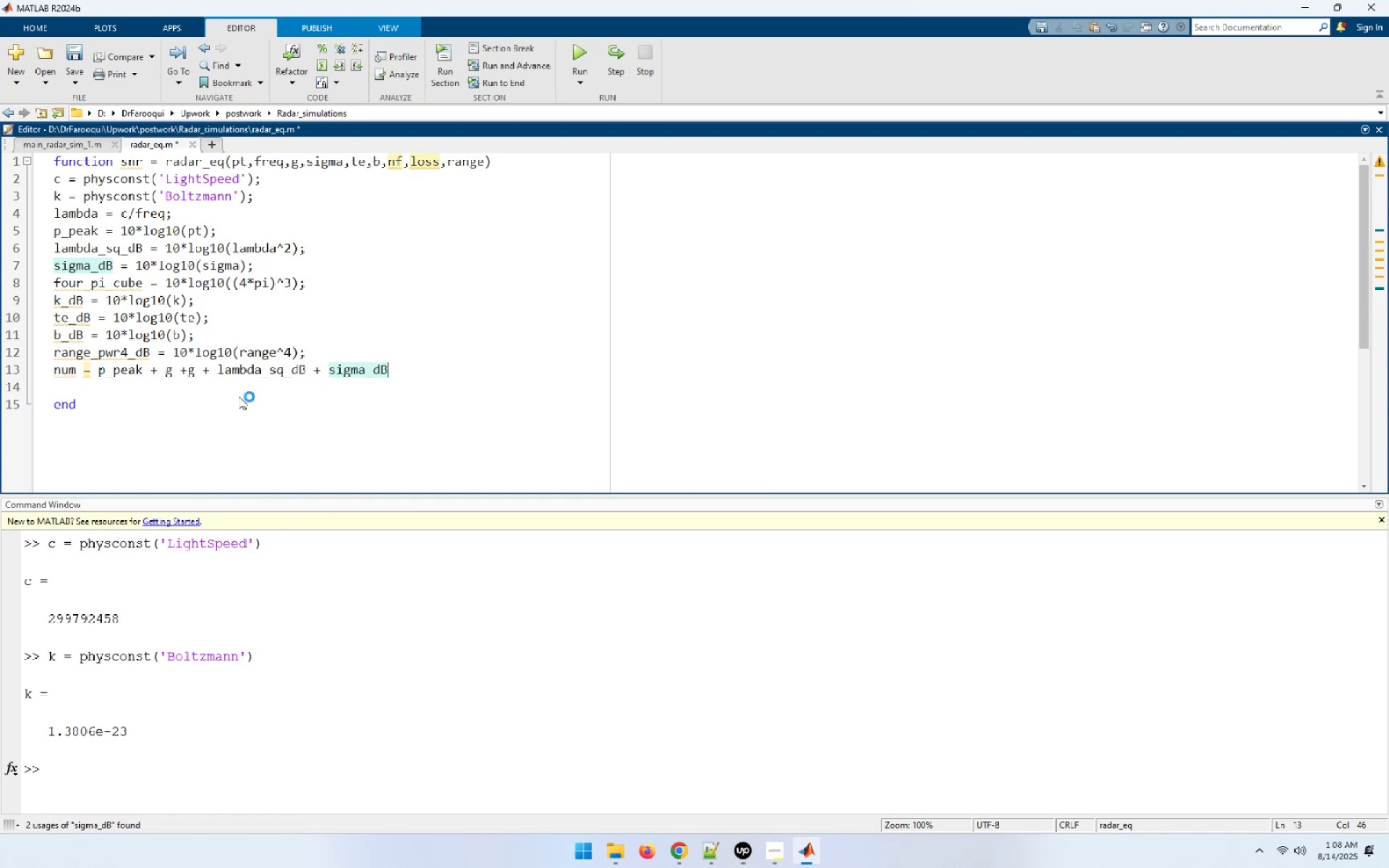 
key(Enter)
 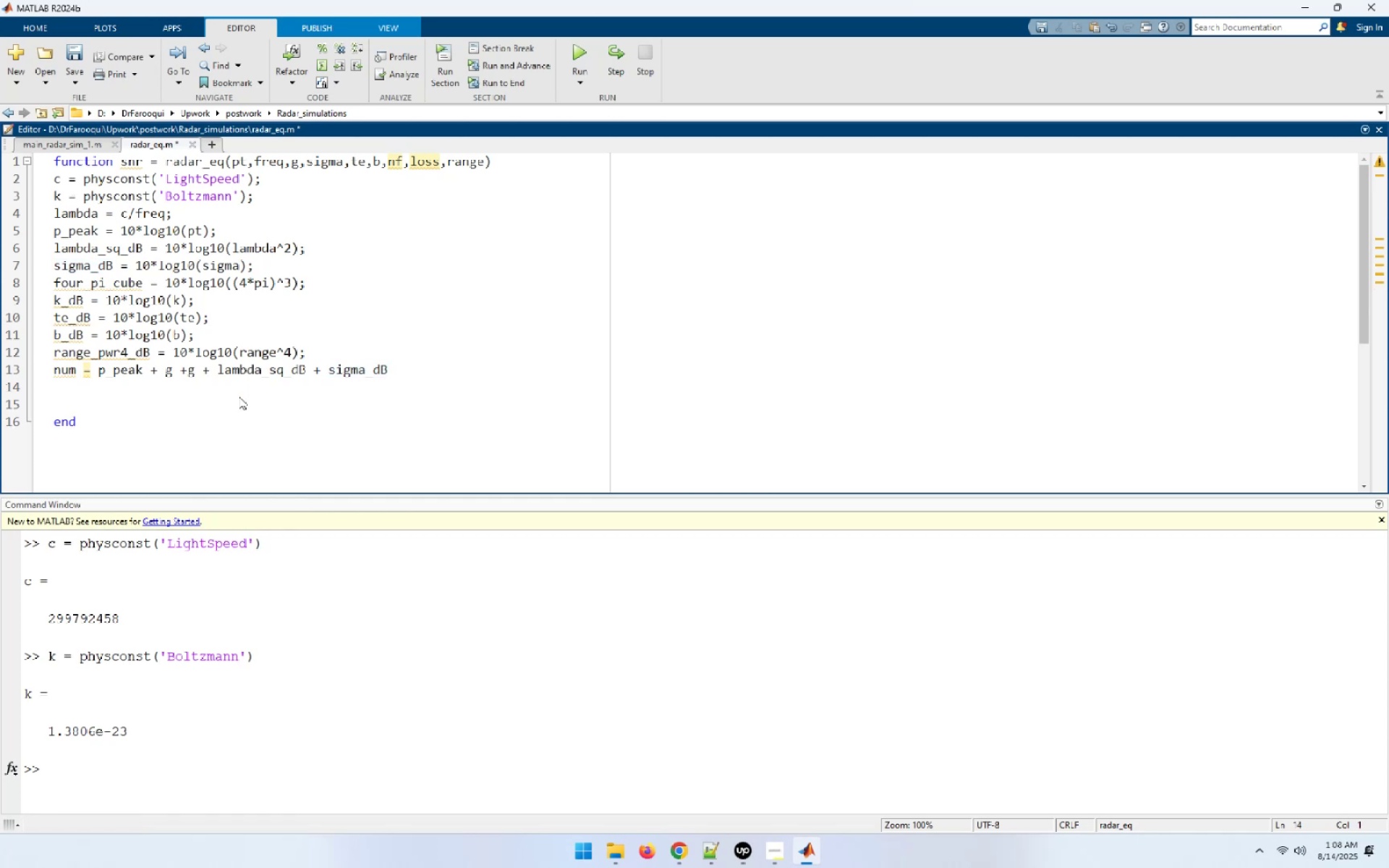 
type(del)
key(Backspace)
type(n = )
 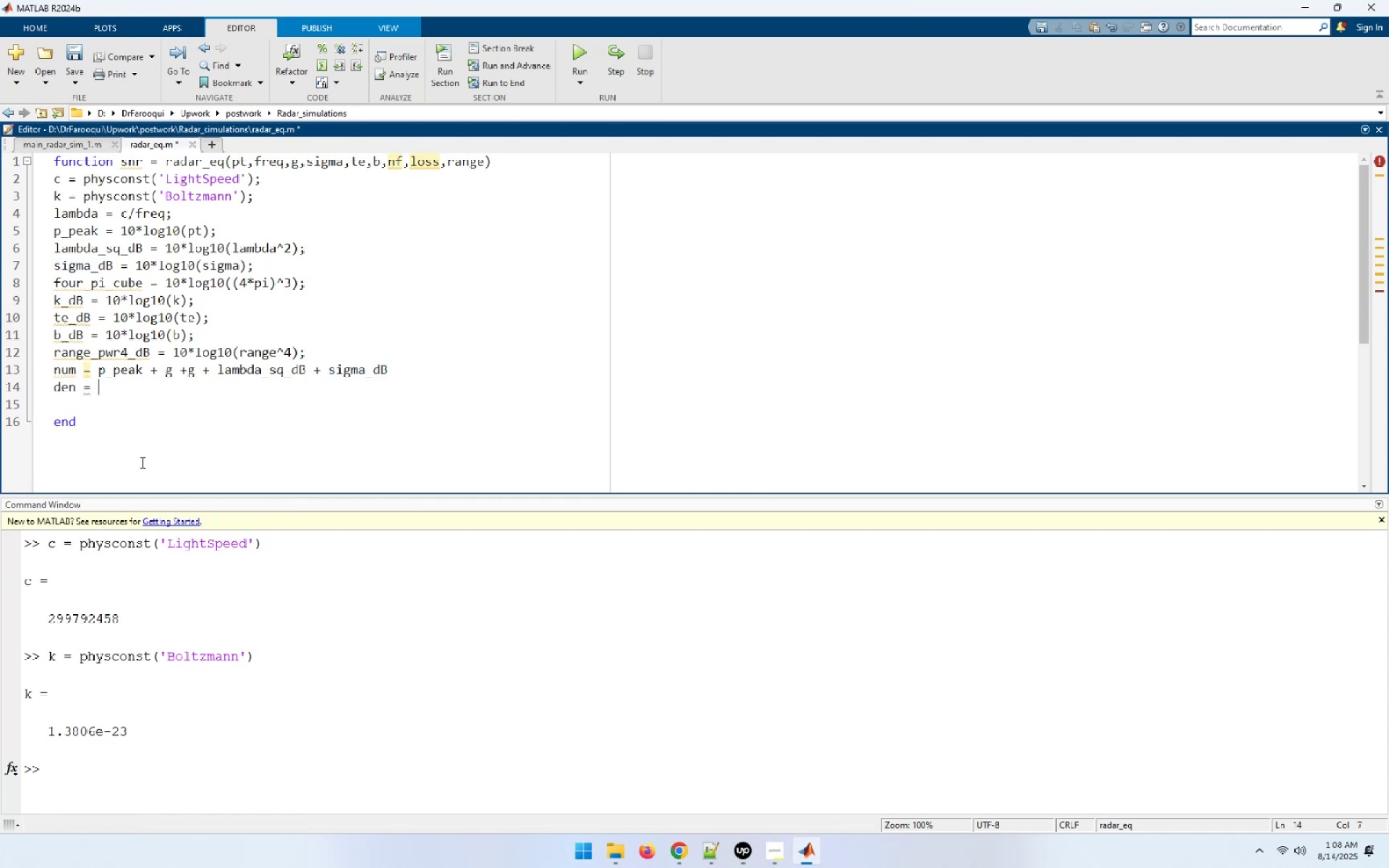 
wait(5.09)
 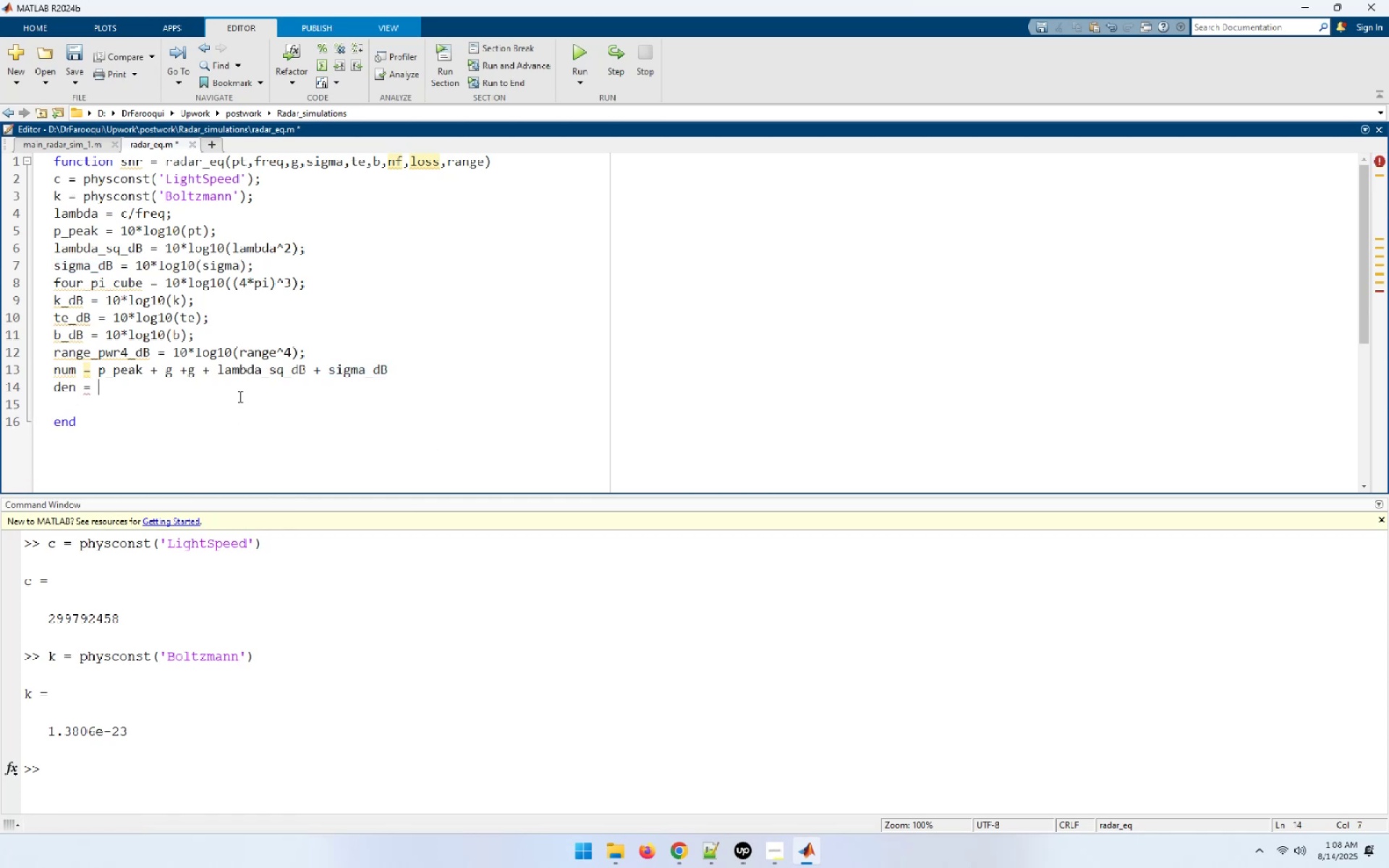 
double_click([116, 277])
 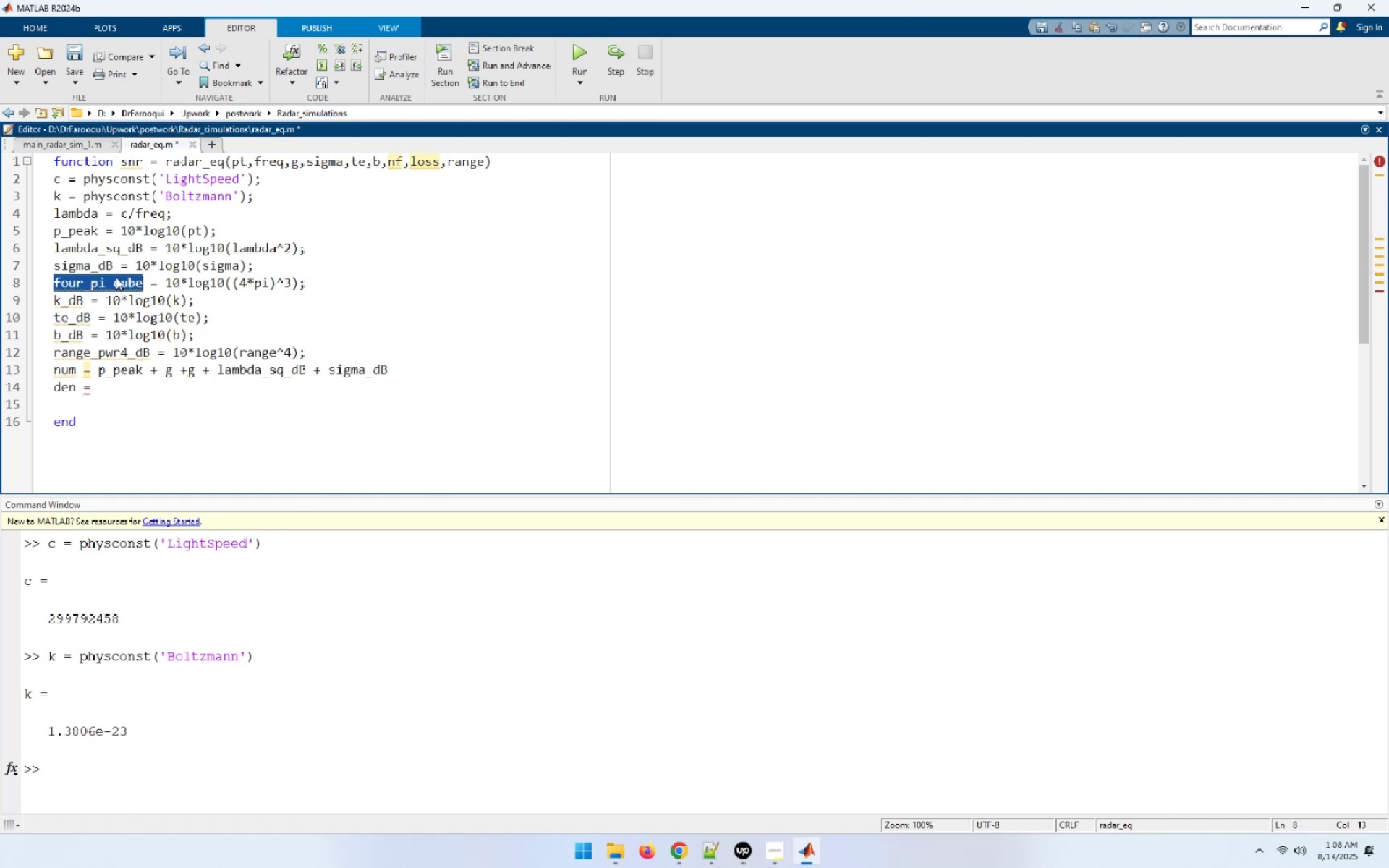 
key(Control+C)
 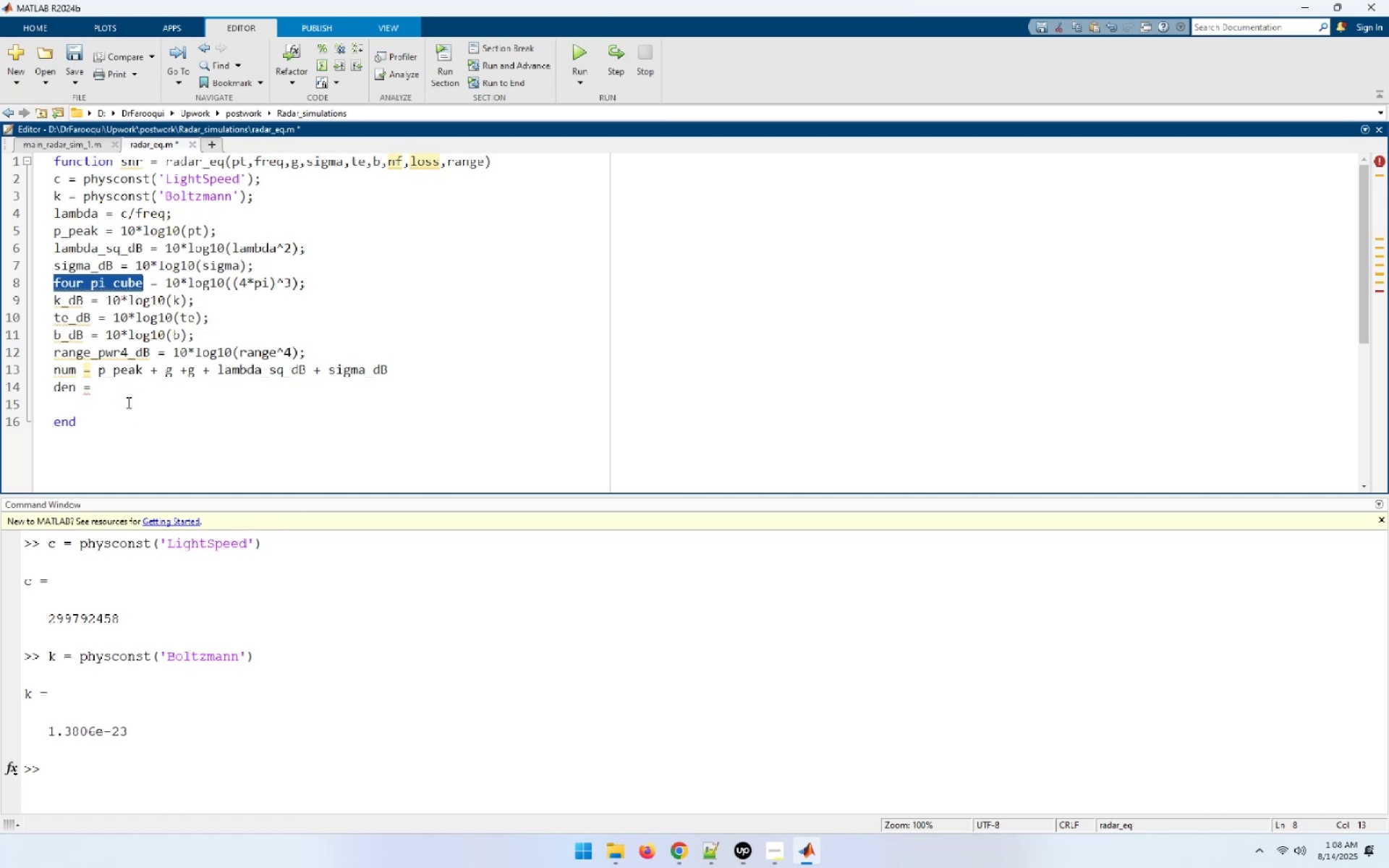 
left_click([127, 387])
 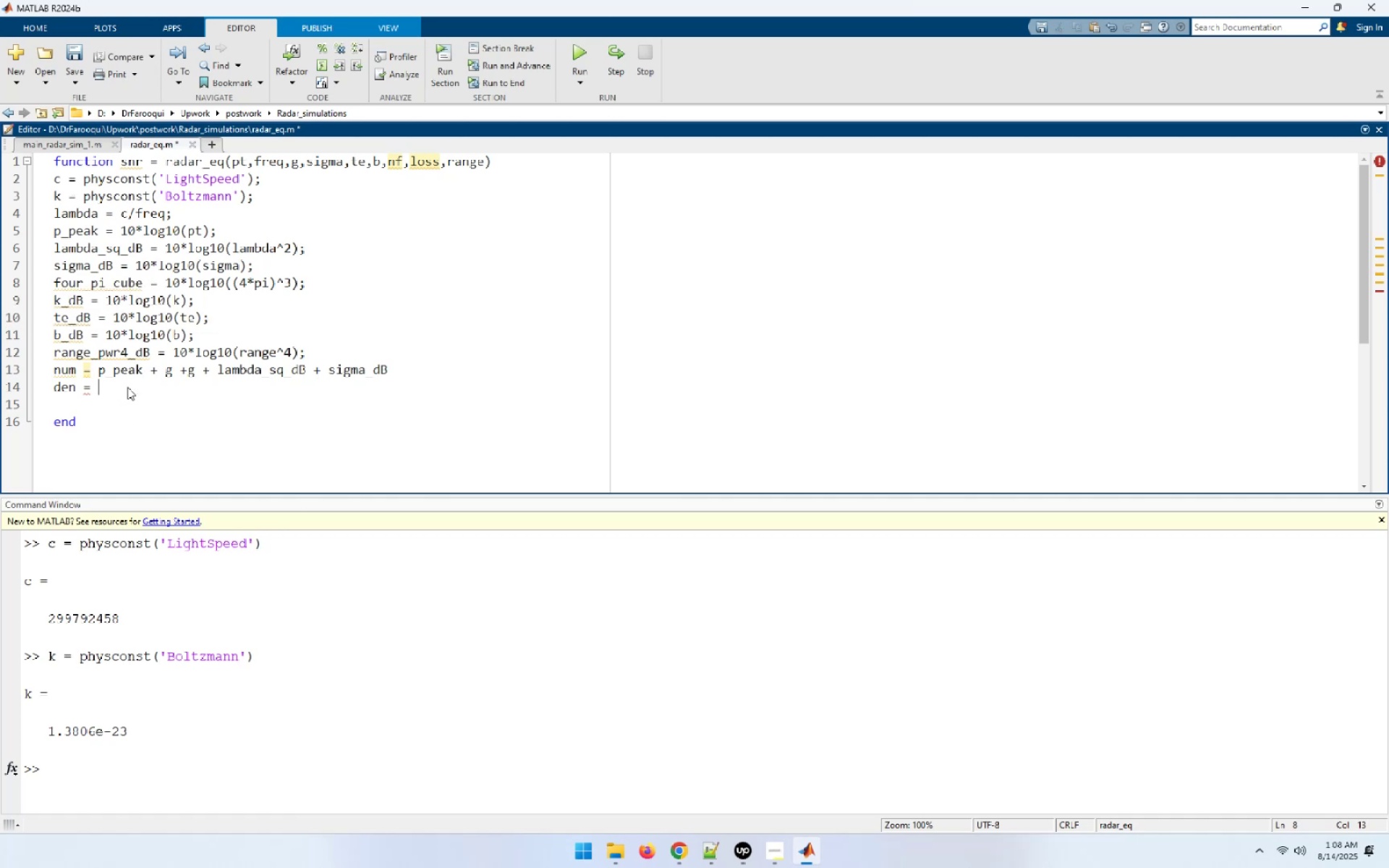 
key(Control+ControlLeft)
 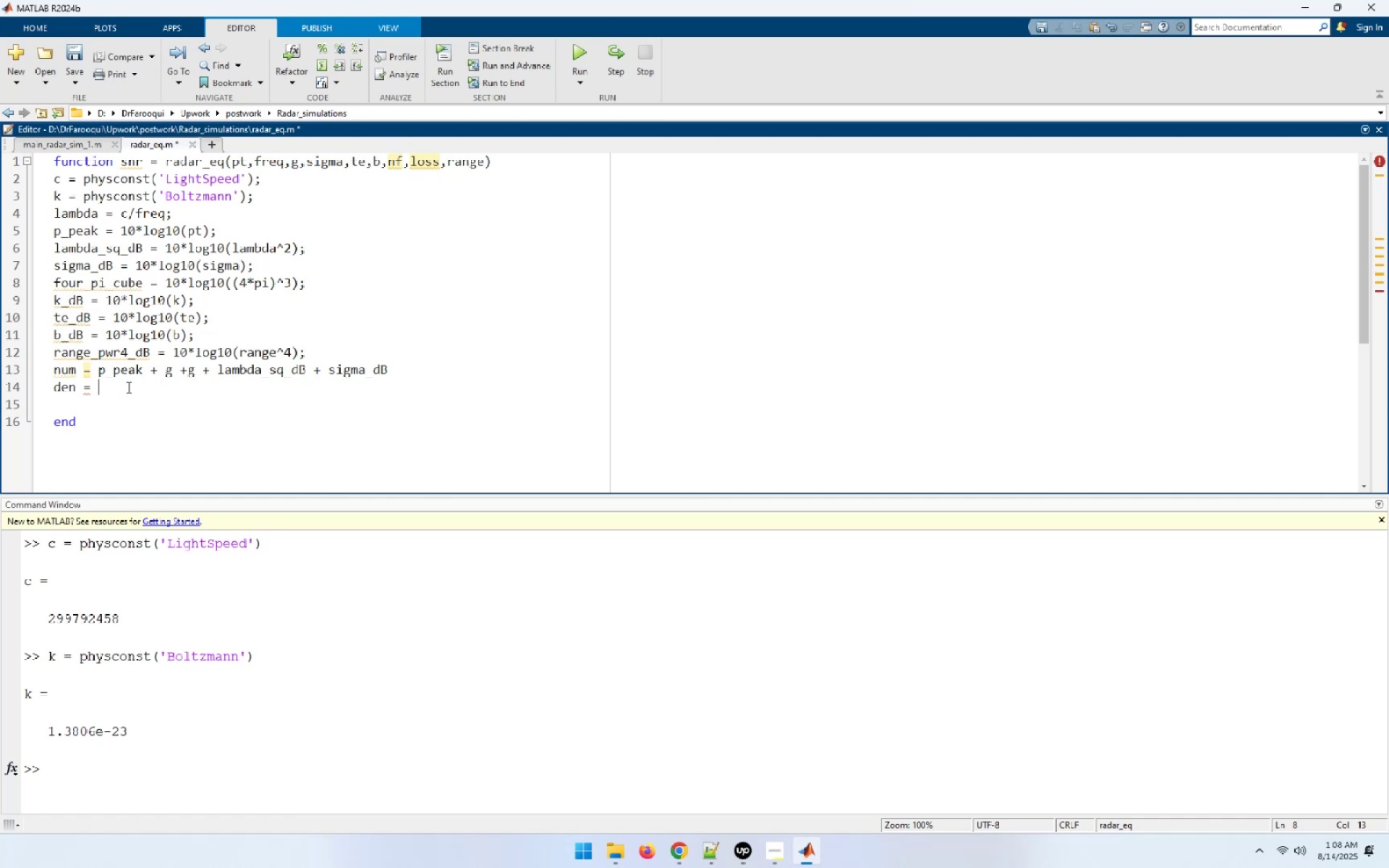 
key(Control+V)
 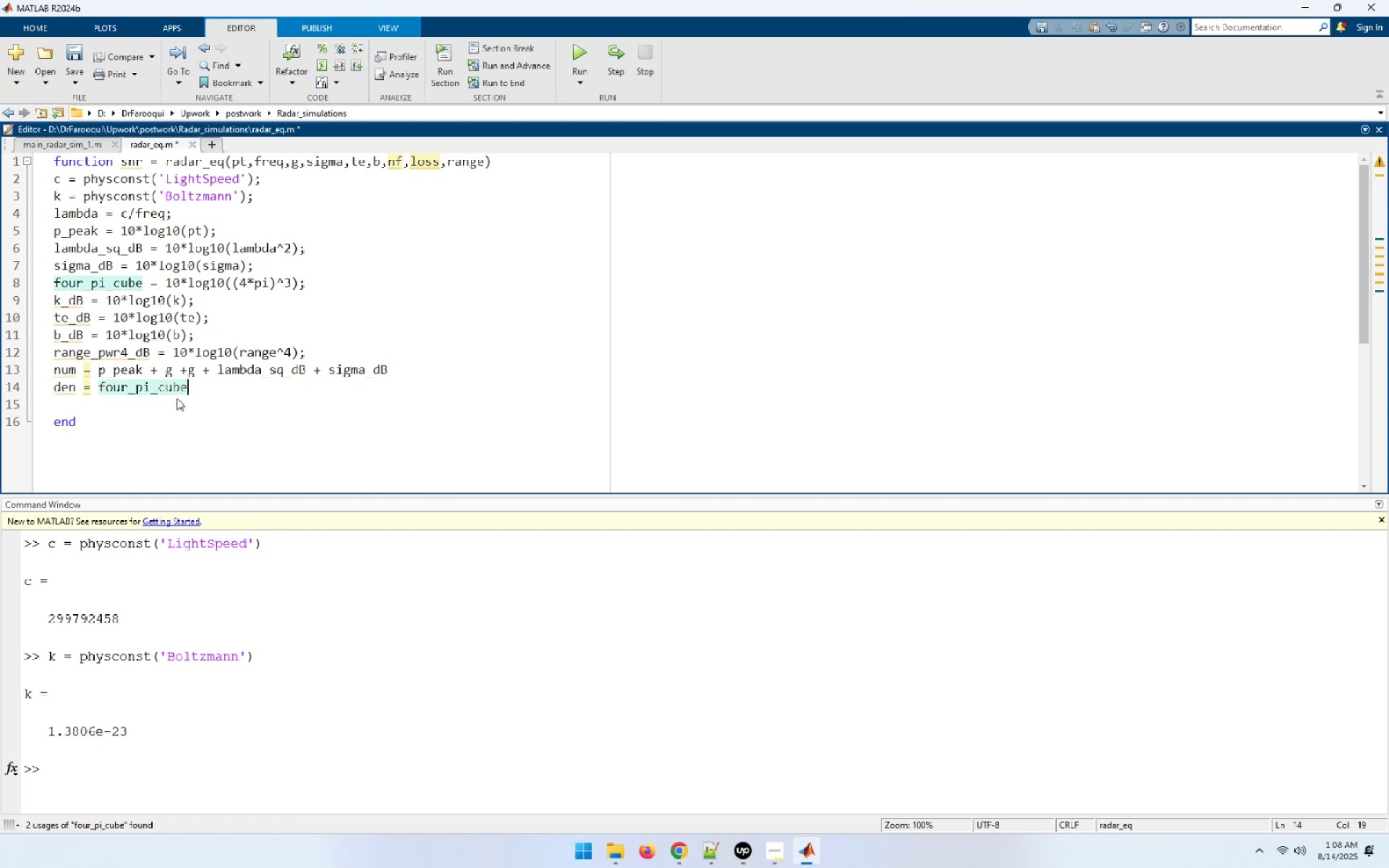 
key(Space)
 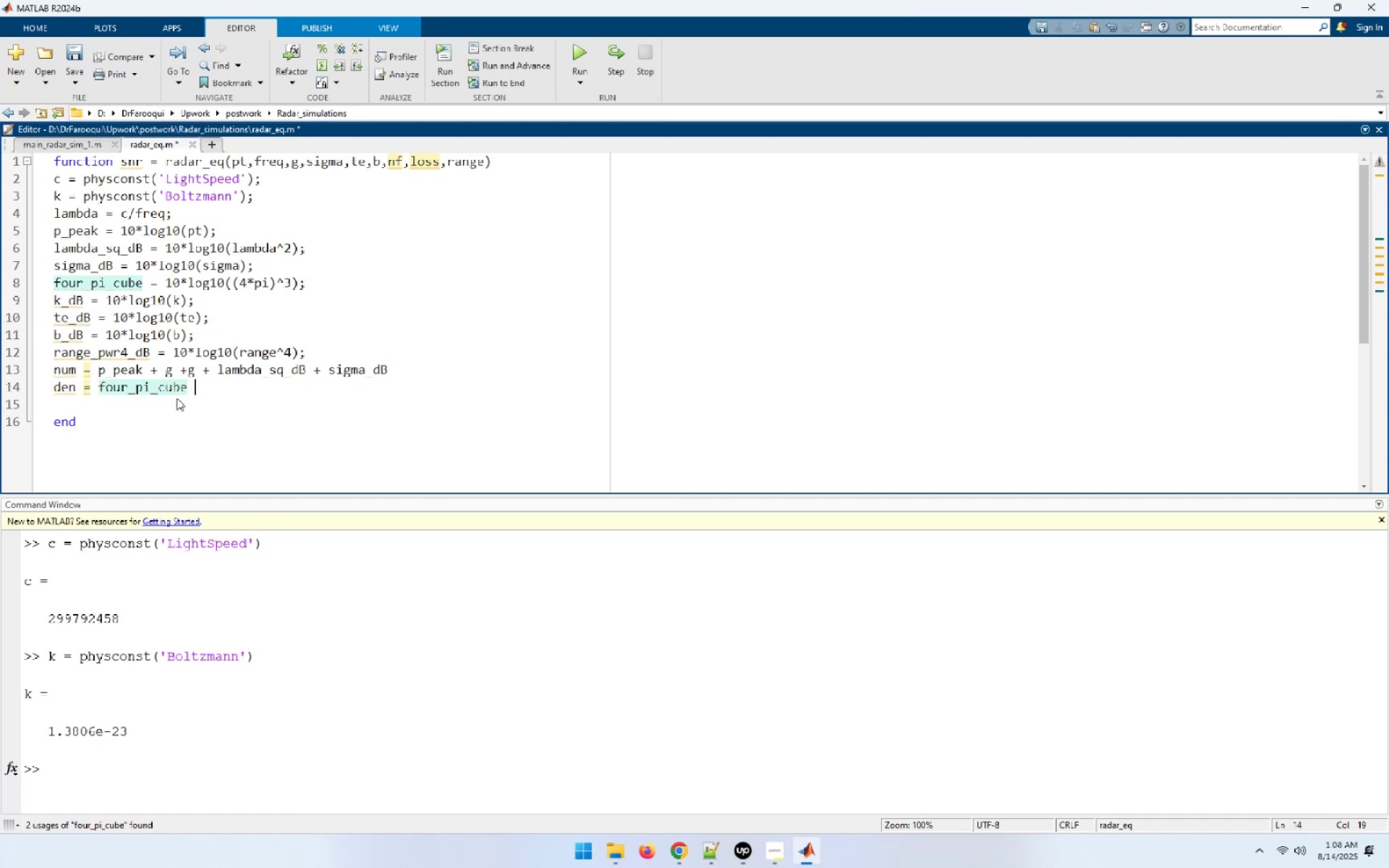 
key(NumpadAdd)
 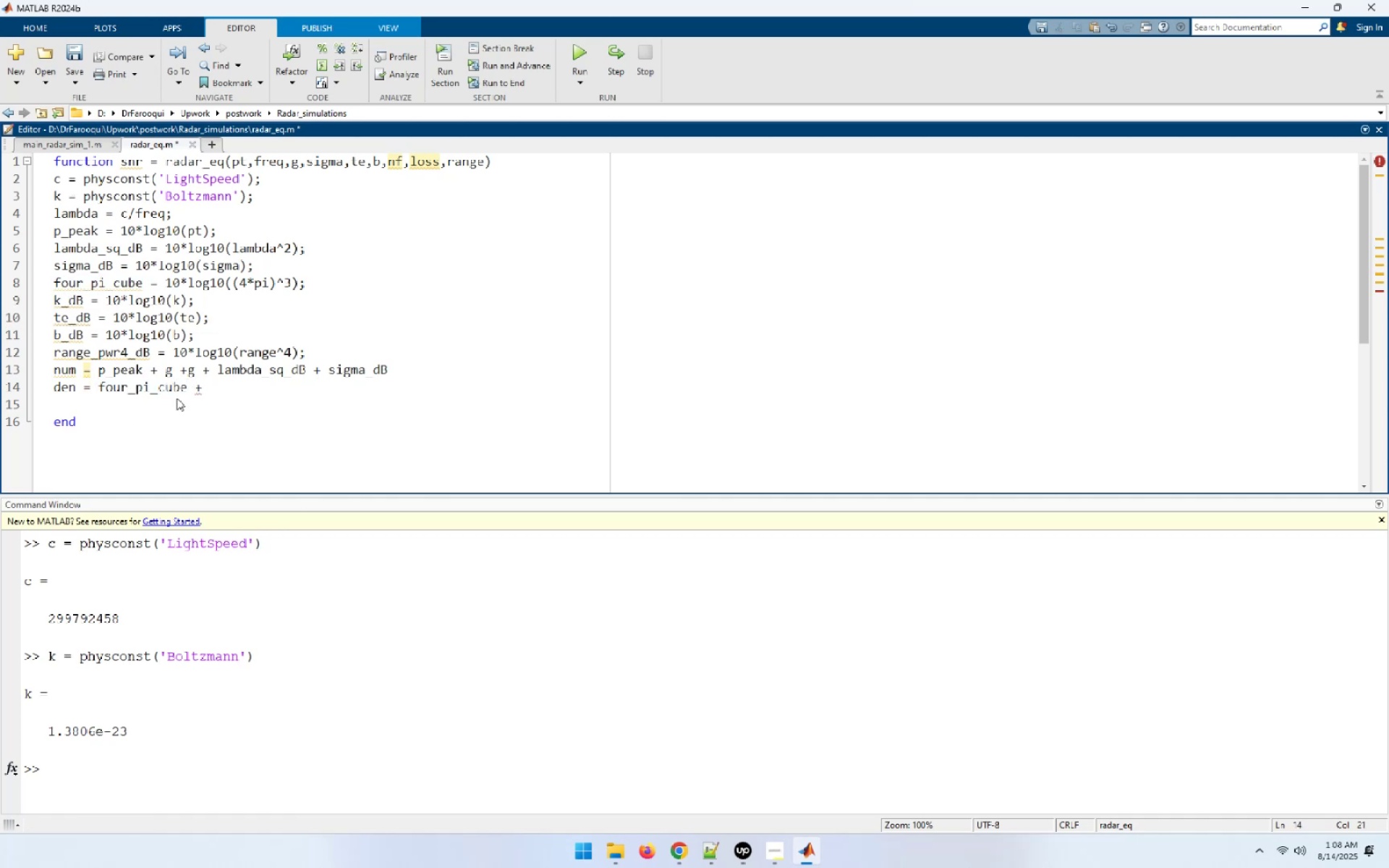 
key(Space)
 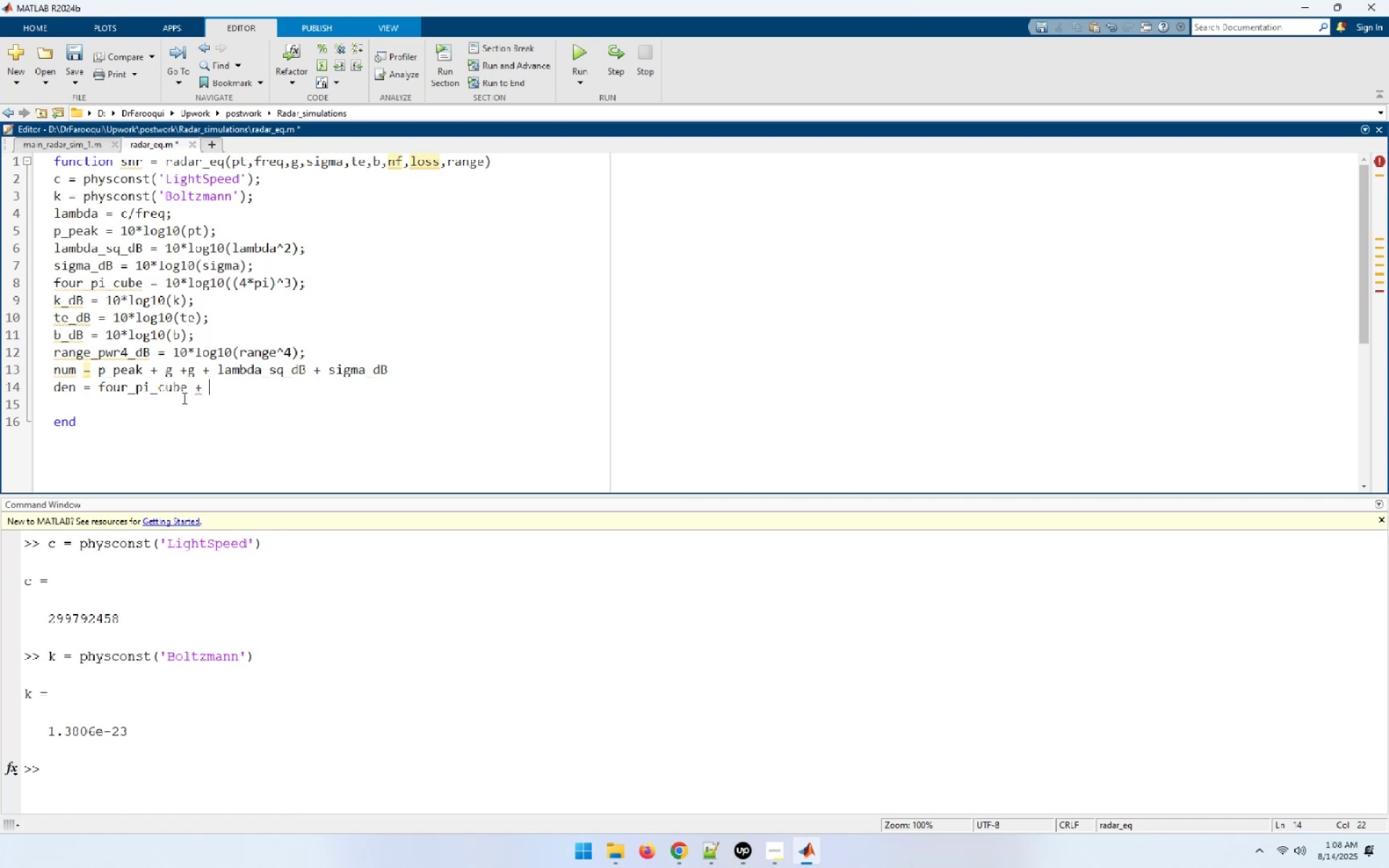 
wait(7.03)
 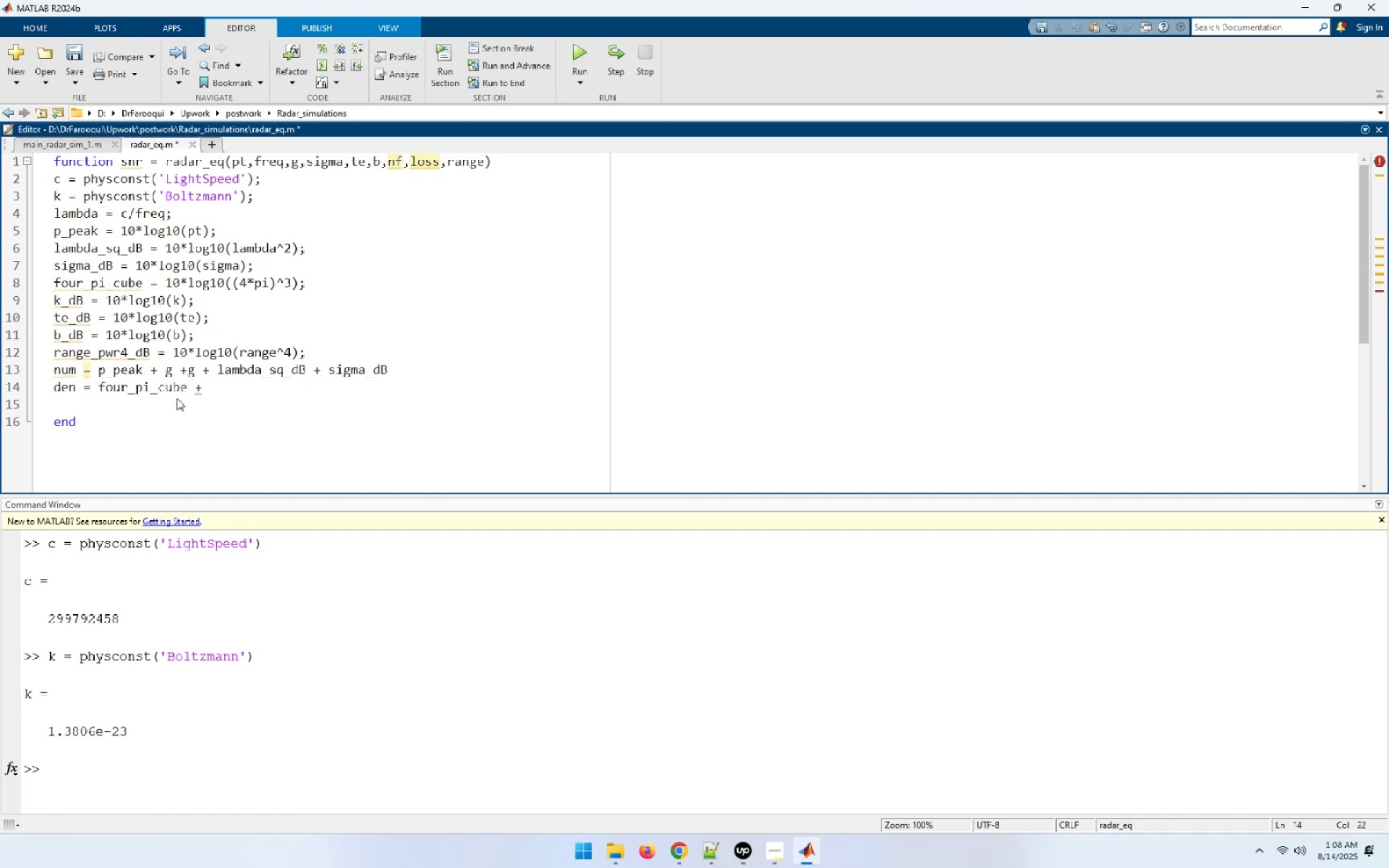 
double_click([66, 302])
 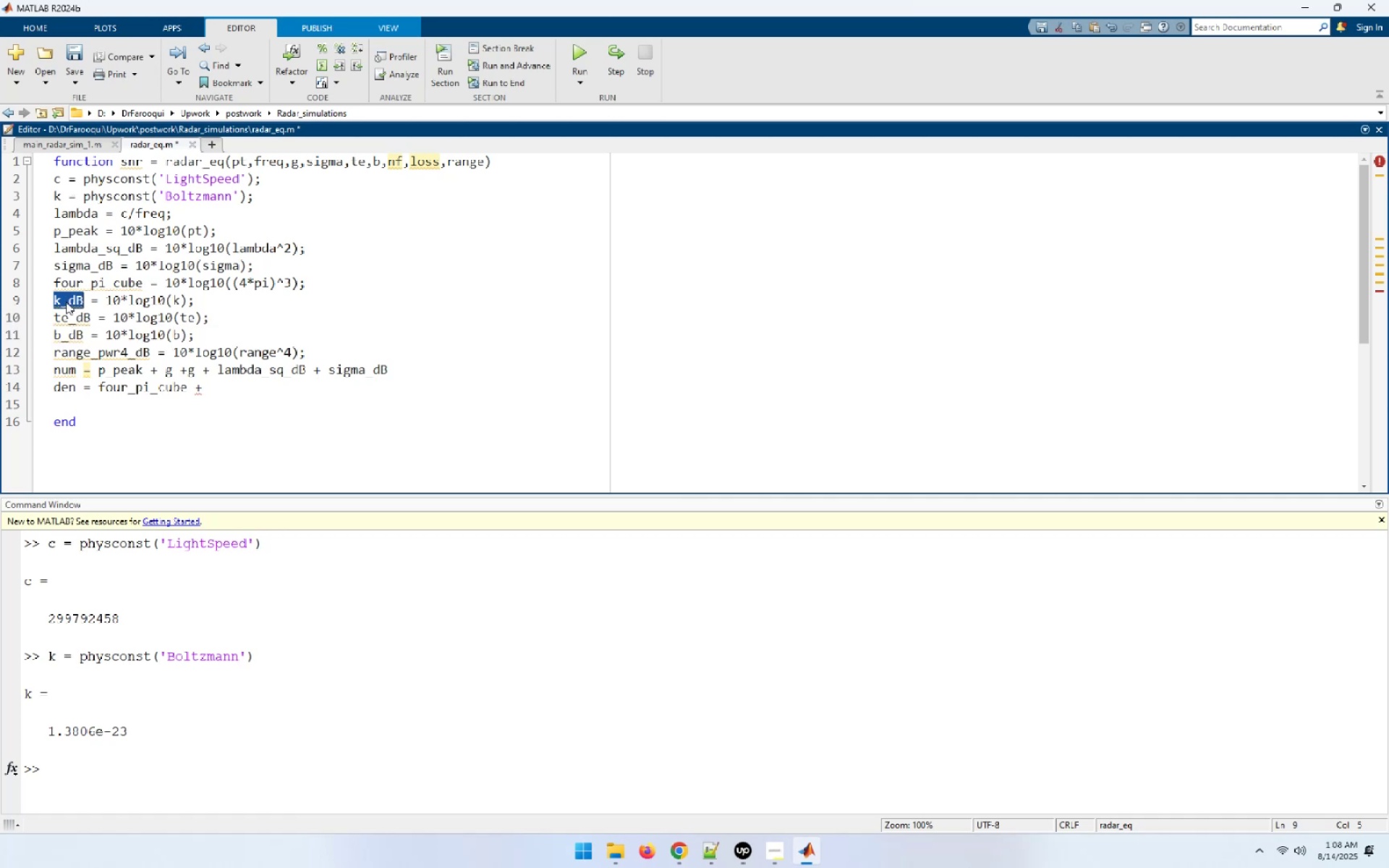 
key(Control+C)
 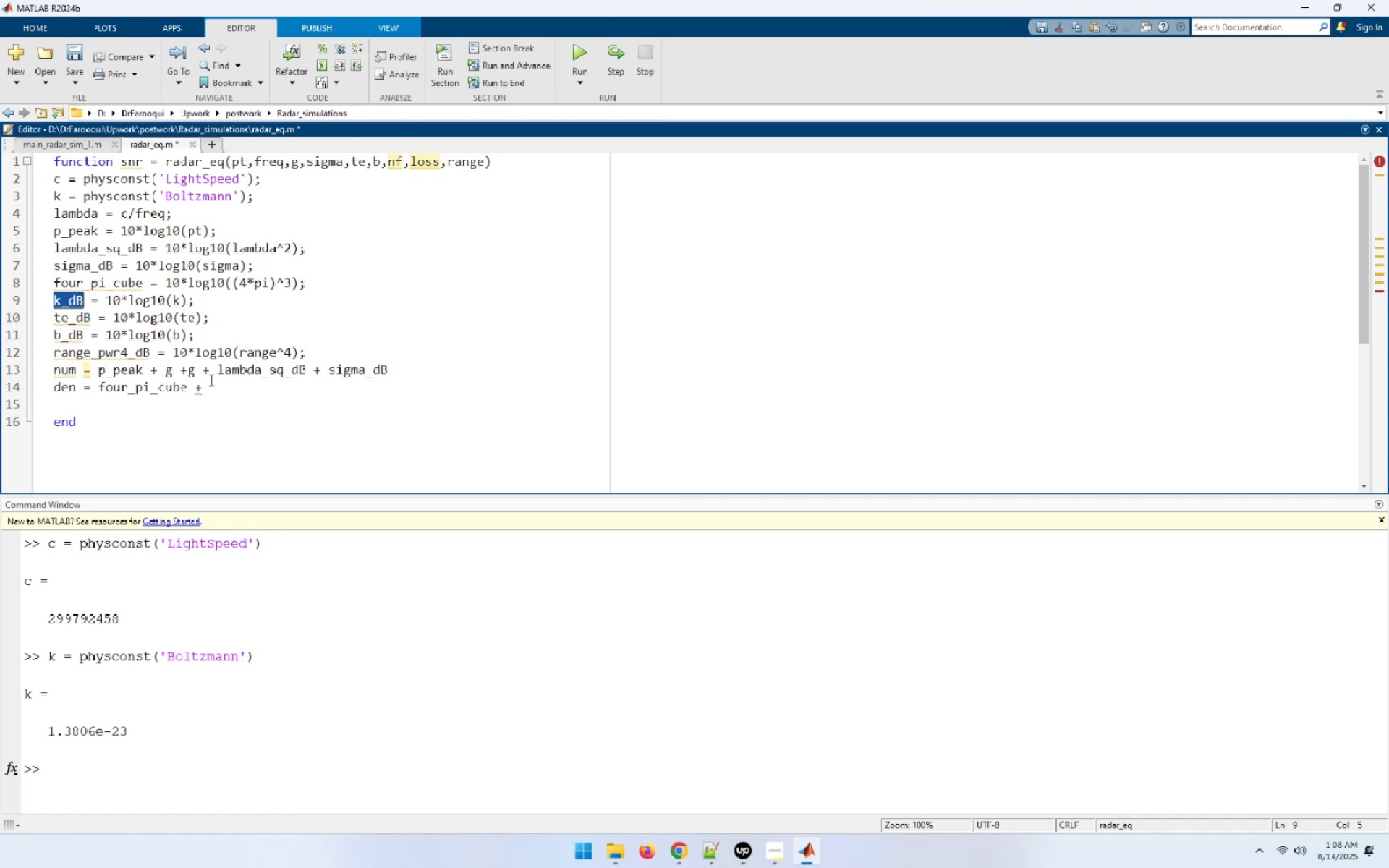 
left_click([213, 392])
 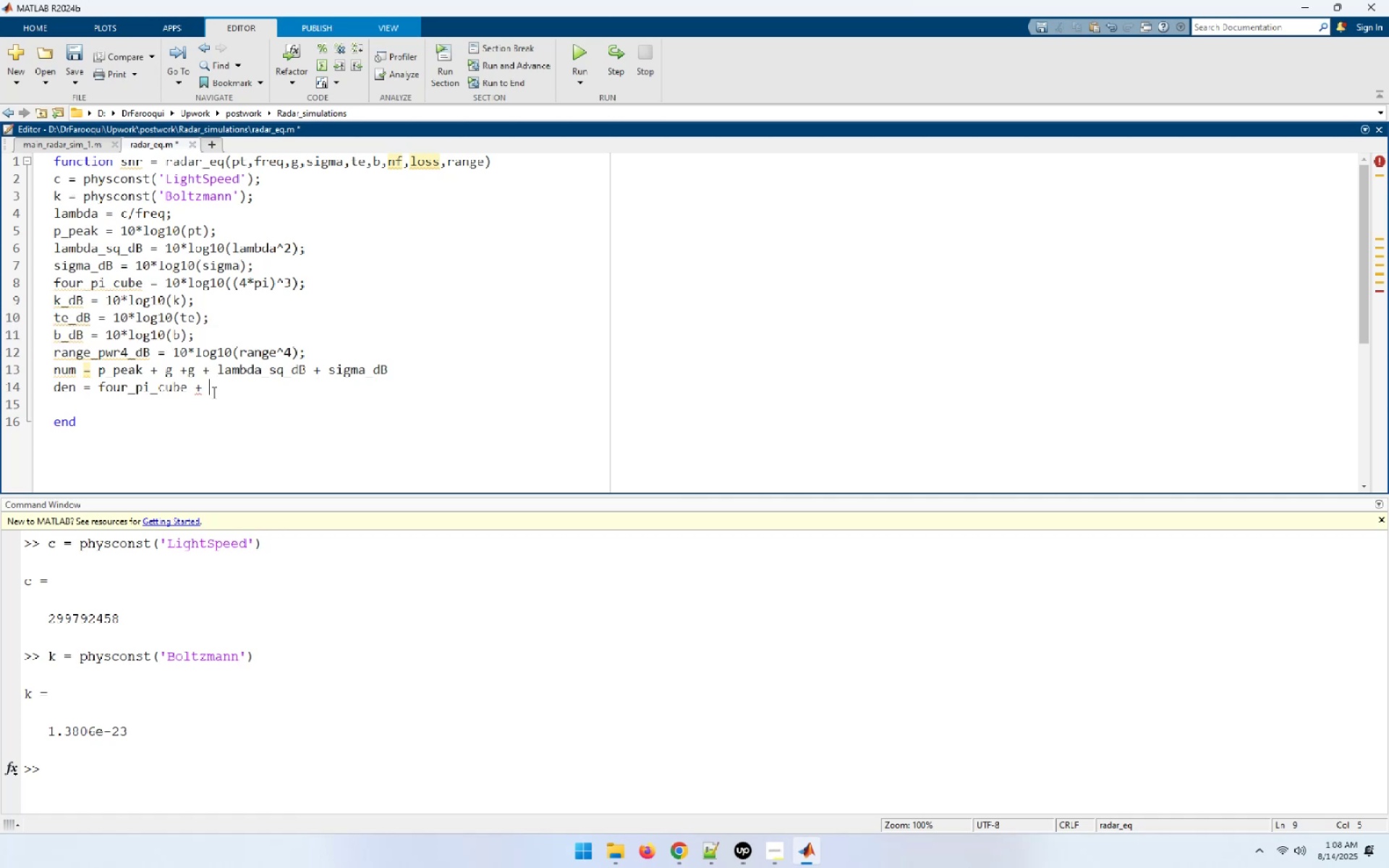 
key(Control+ControlLeft)
 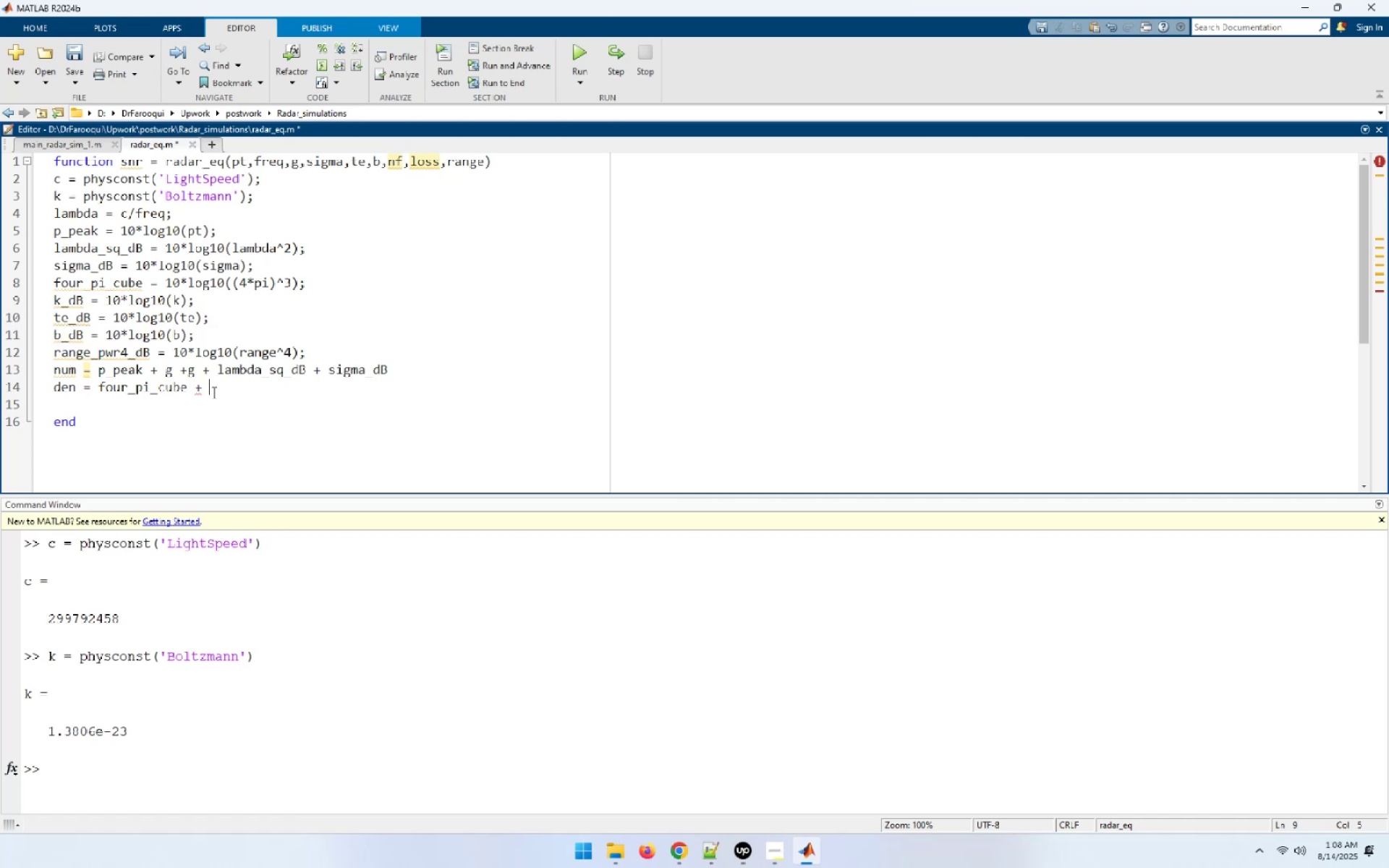 
key(Control+V)
 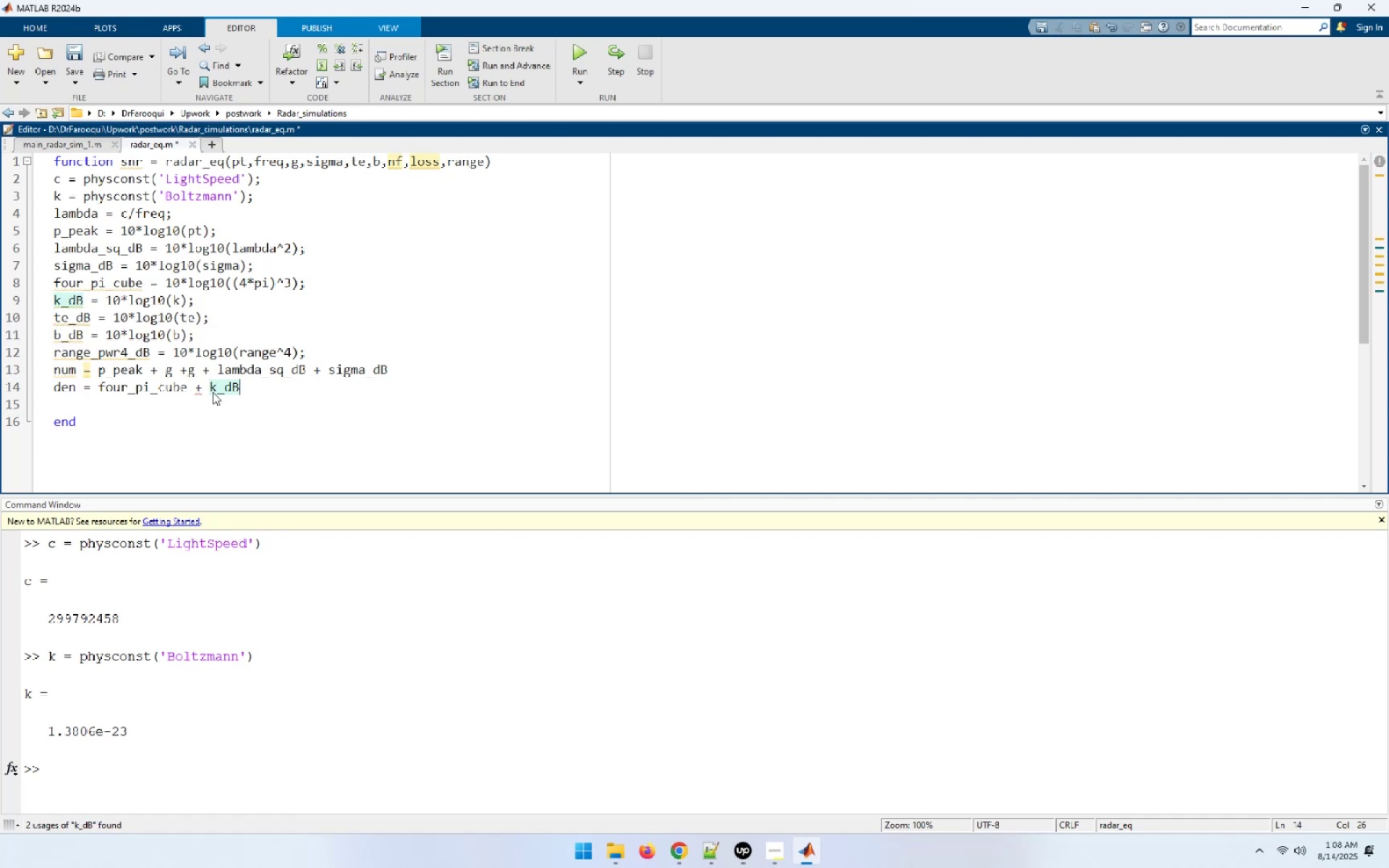 
key(Space)
 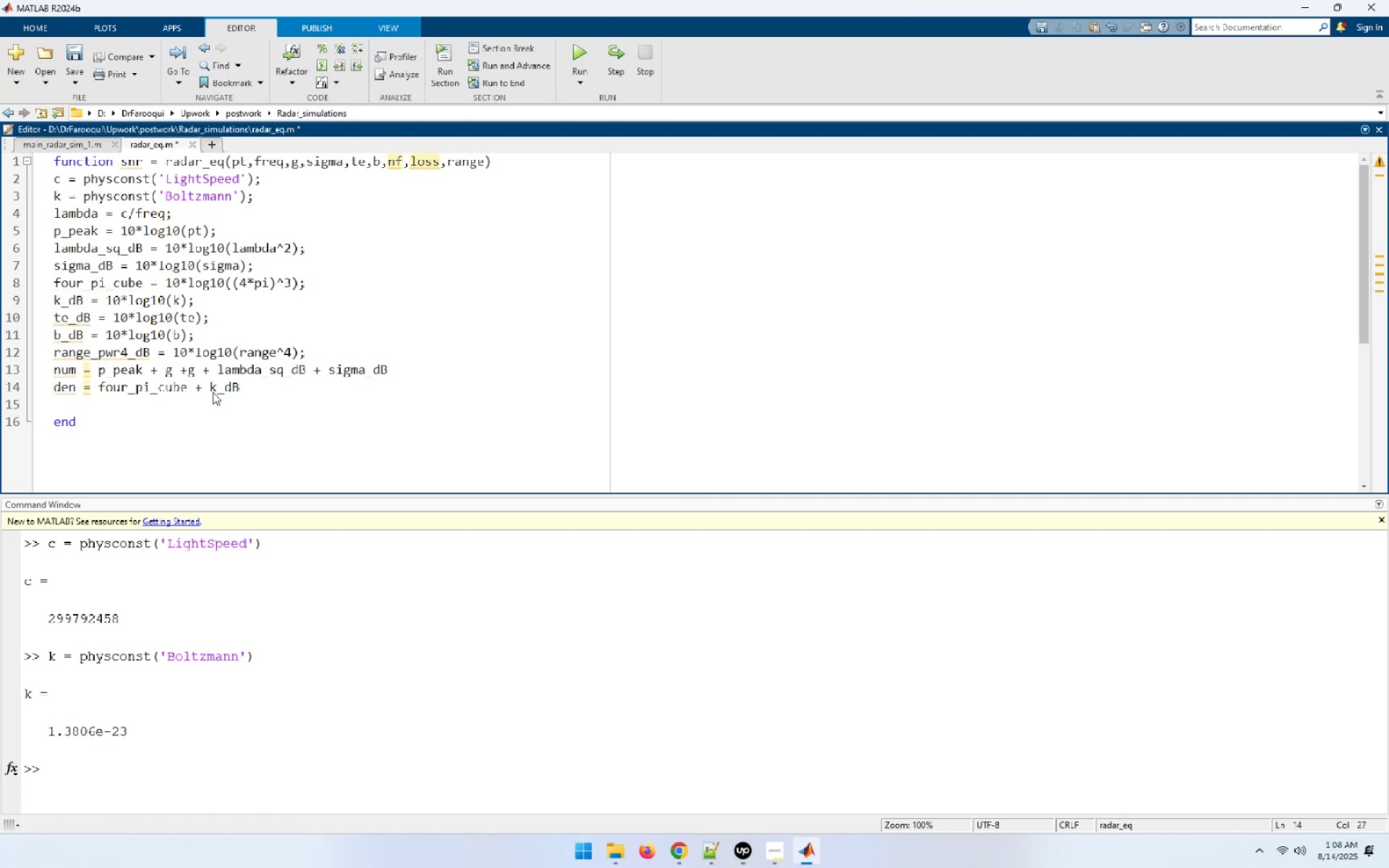 
key(NumpadAdd)
 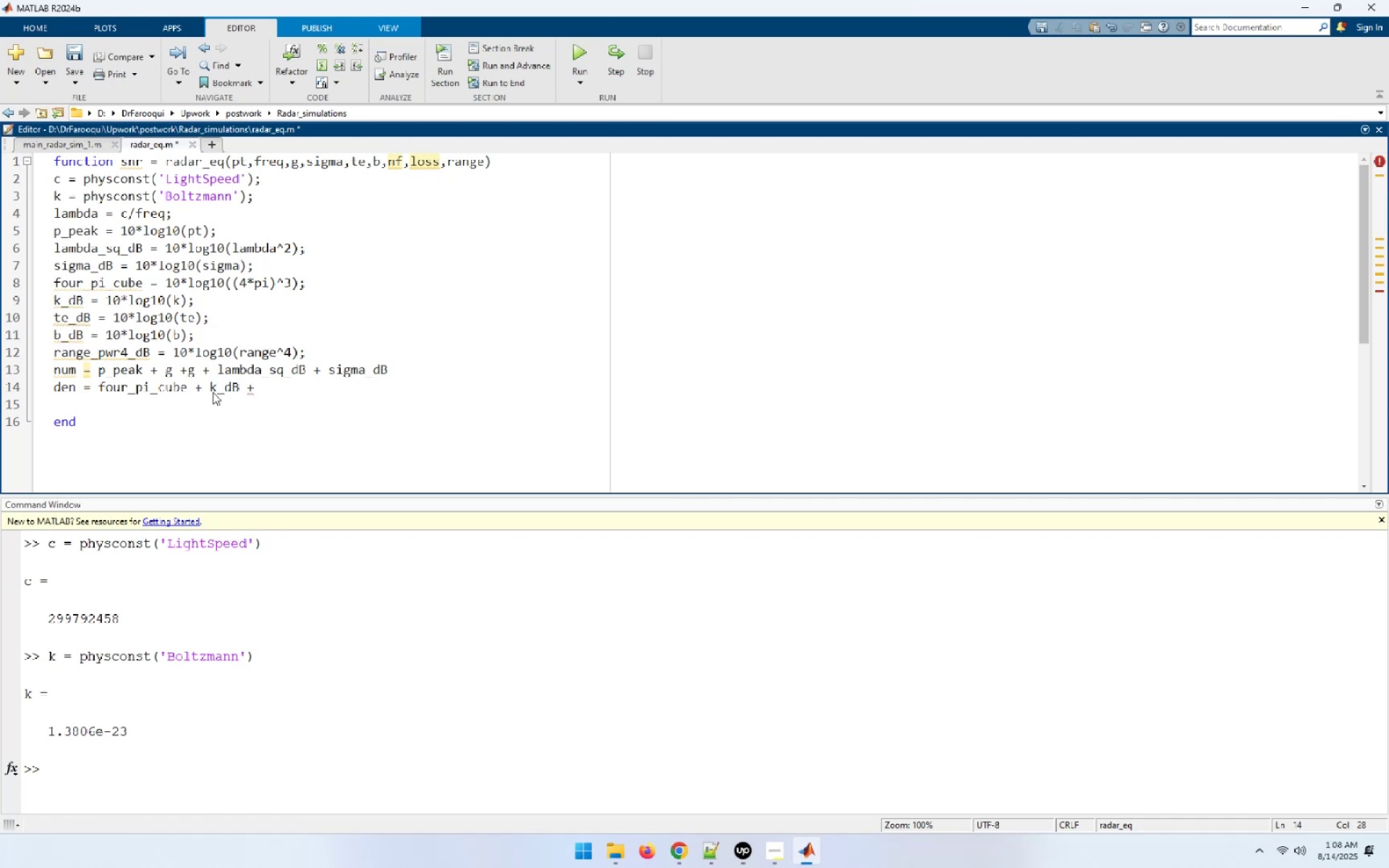 
key(Space)
 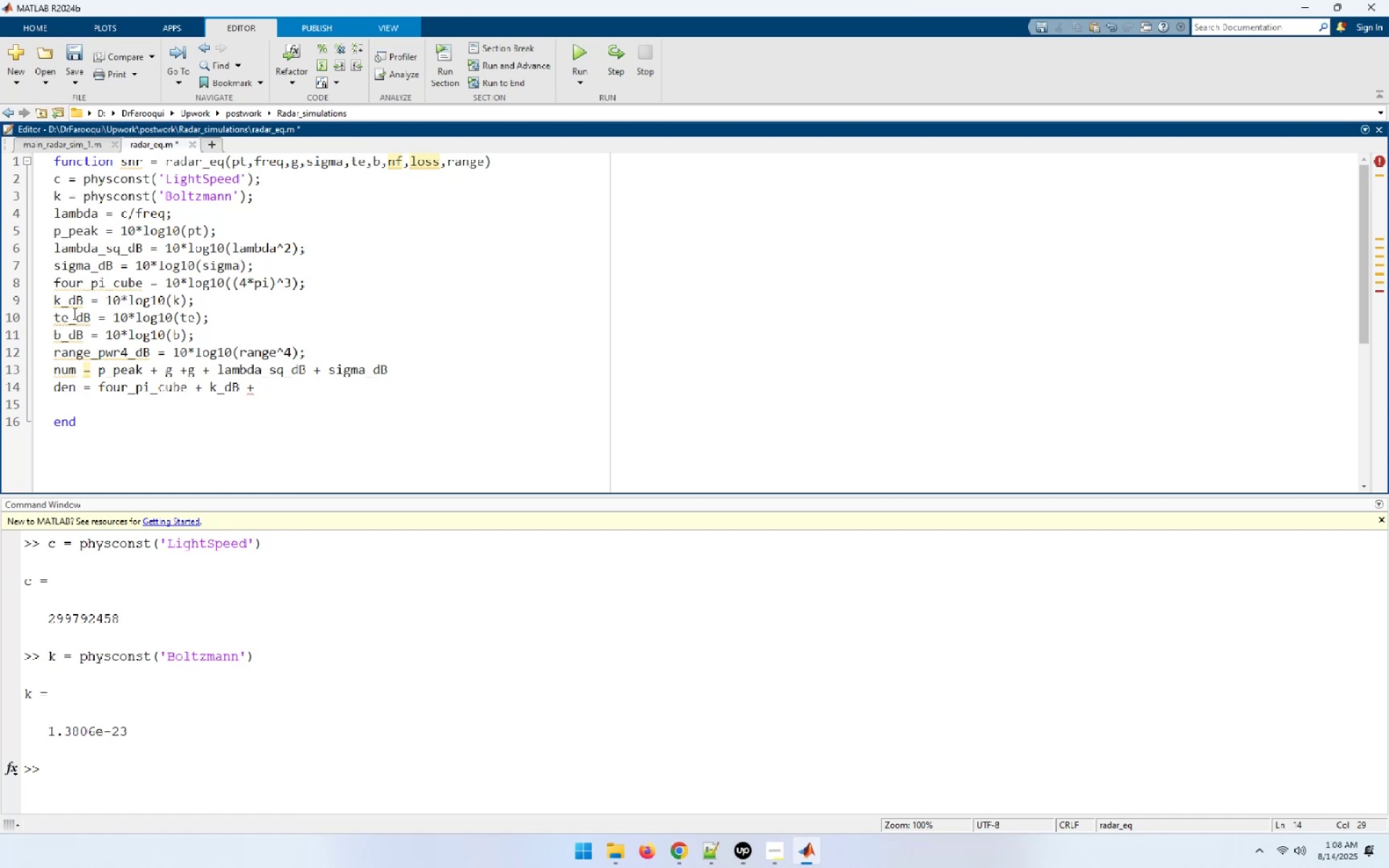 
double_click([73, 313])
 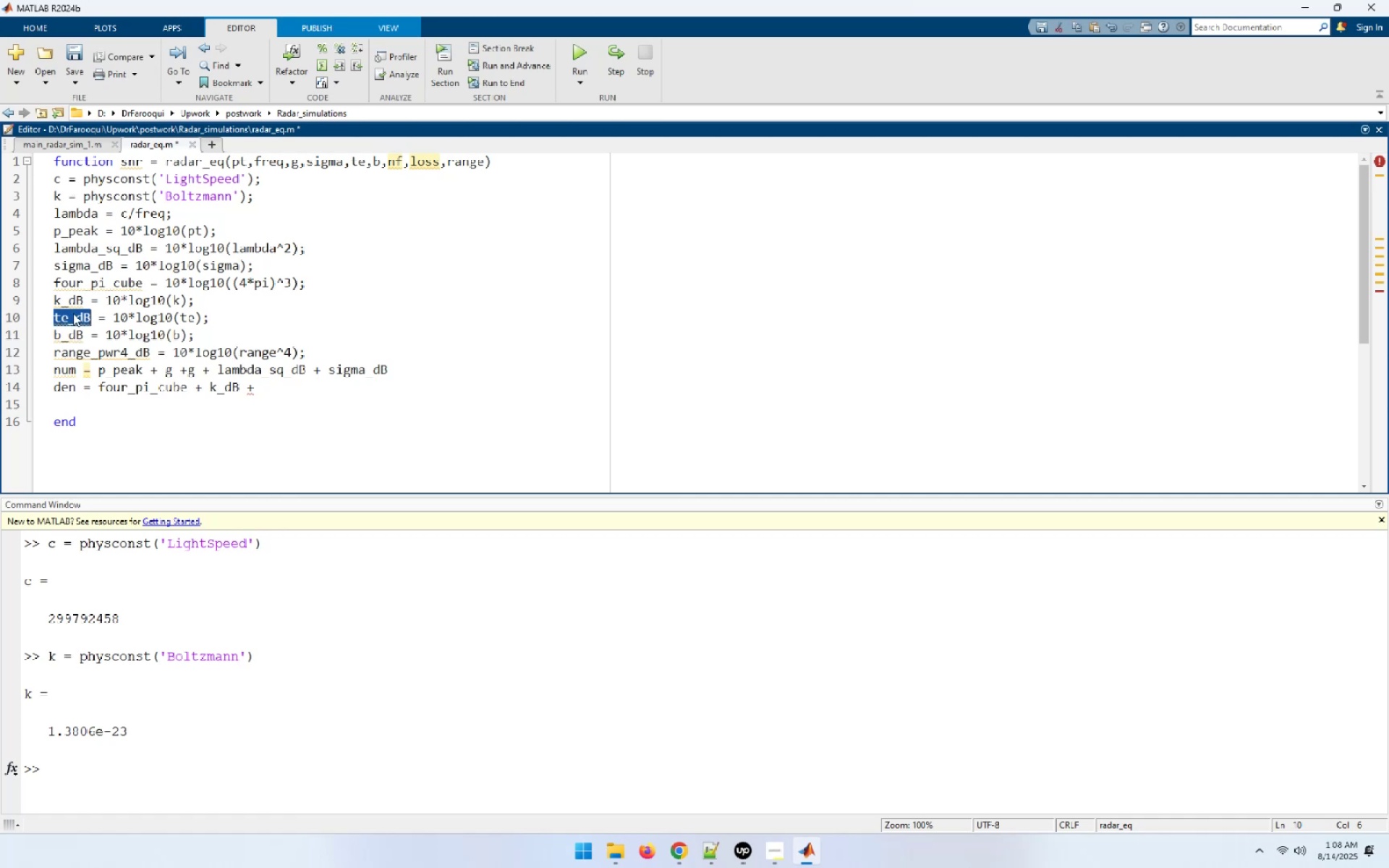 
key(Control+C)
 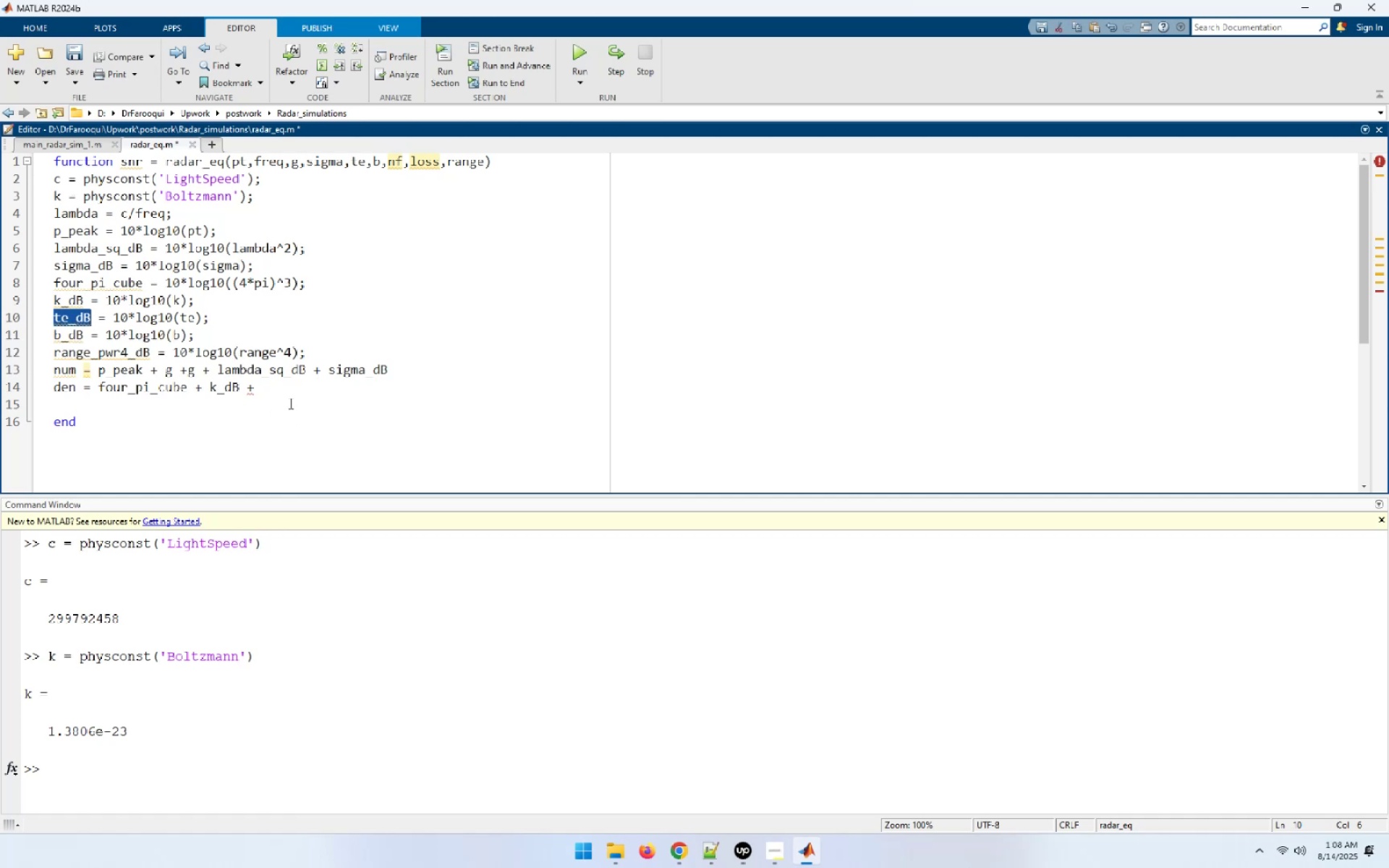 
left_click([261, 388])
 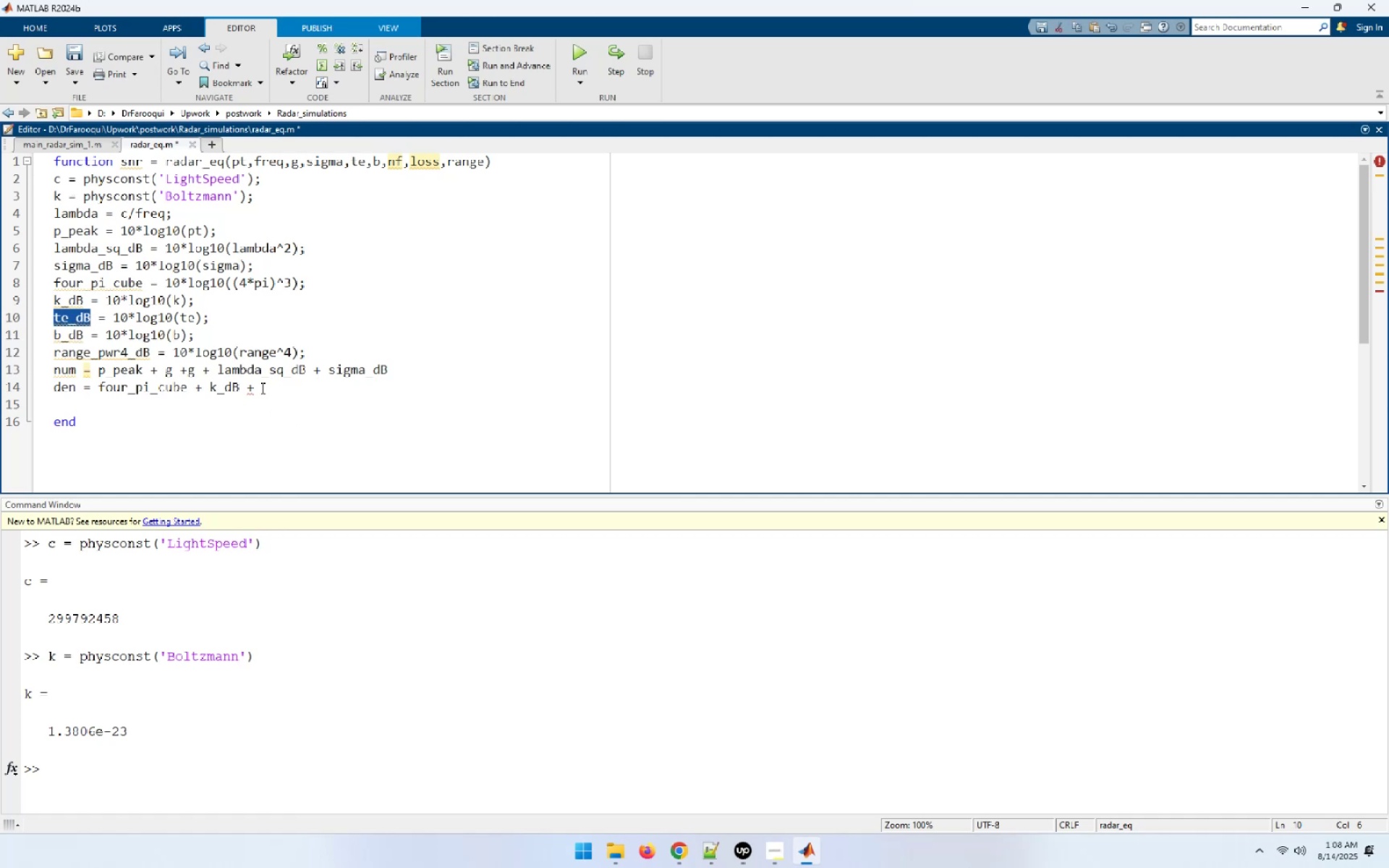 
key(Control+ControlLeft)
 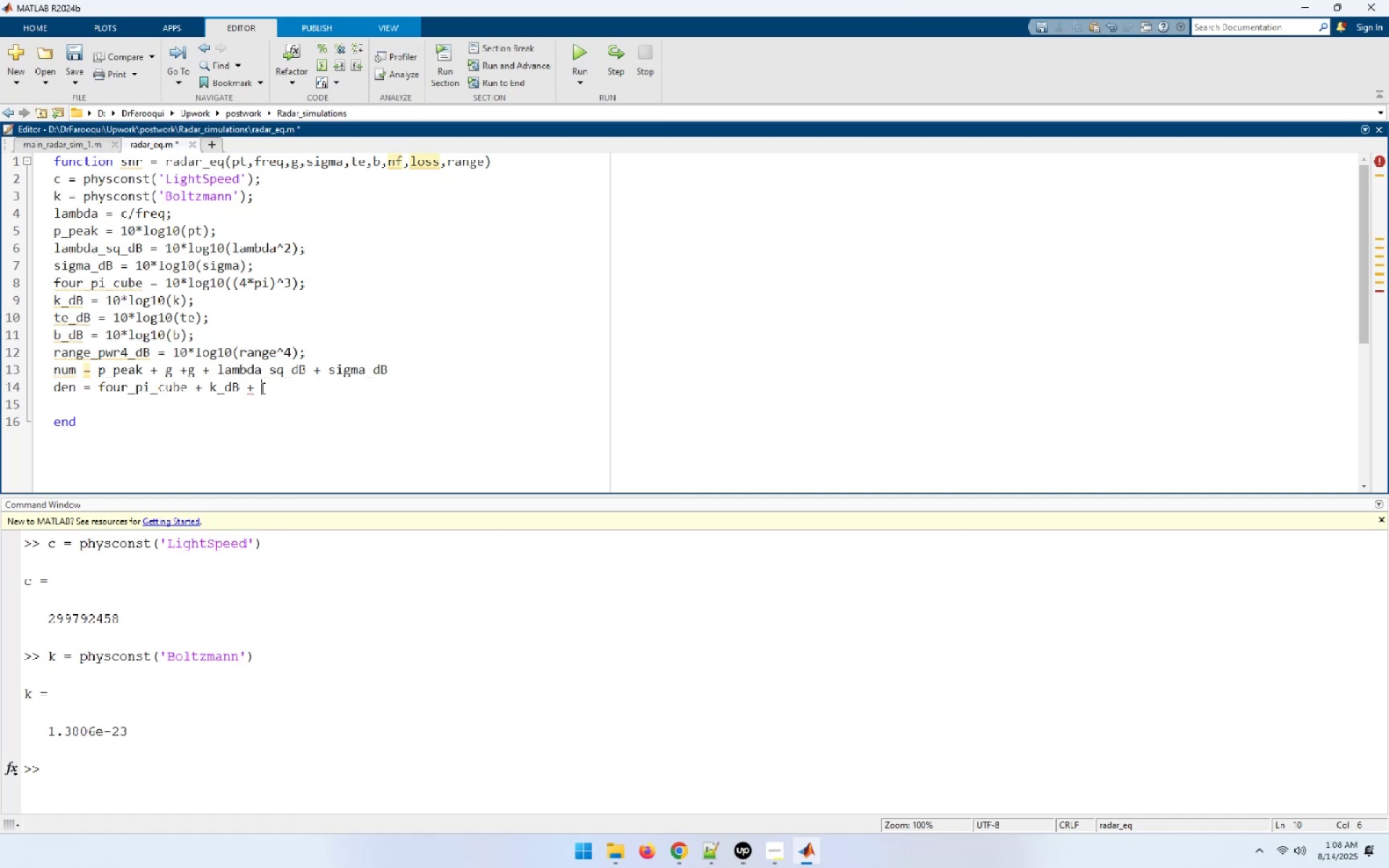 
key(Control+V)
 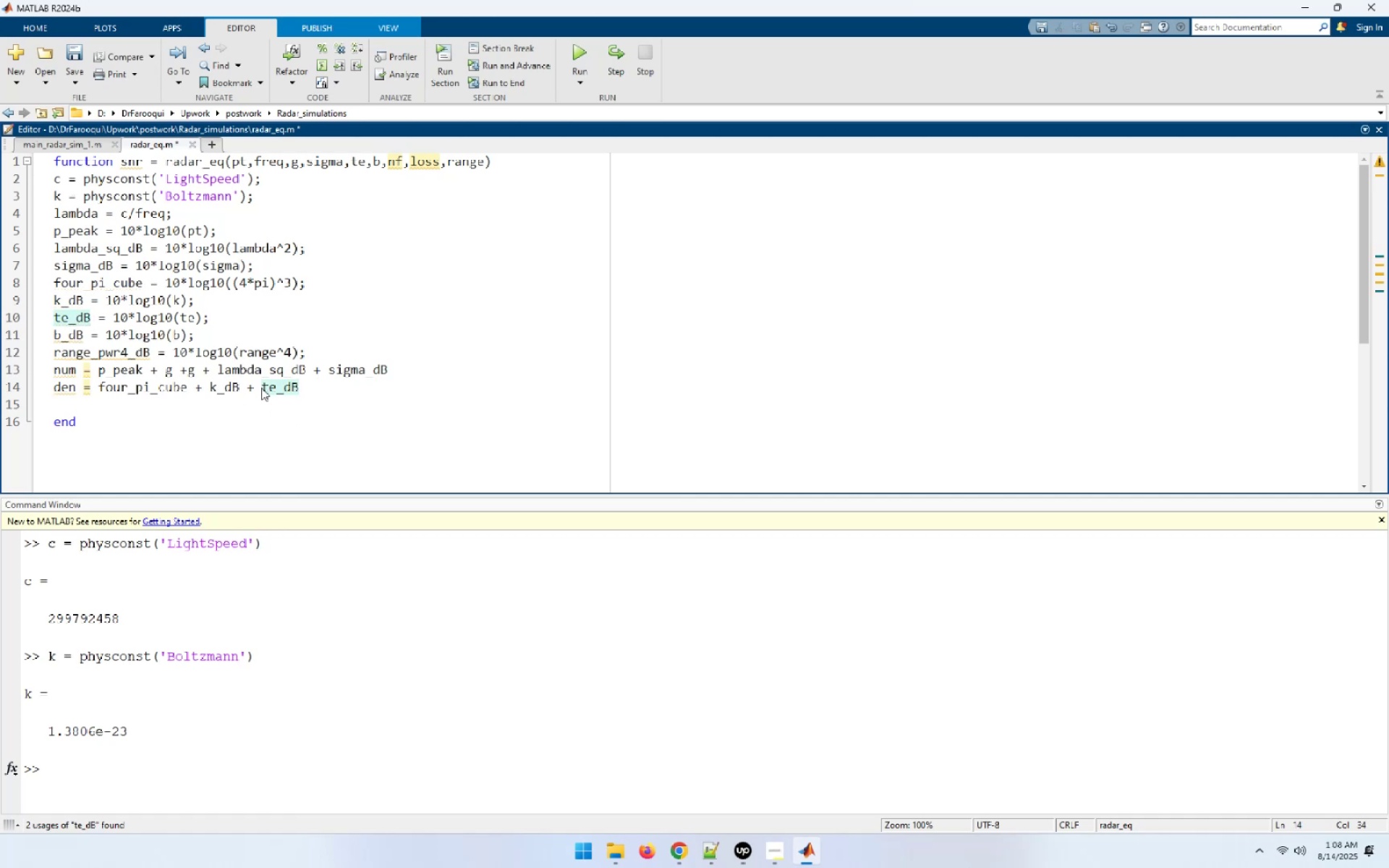 
key(Space)
 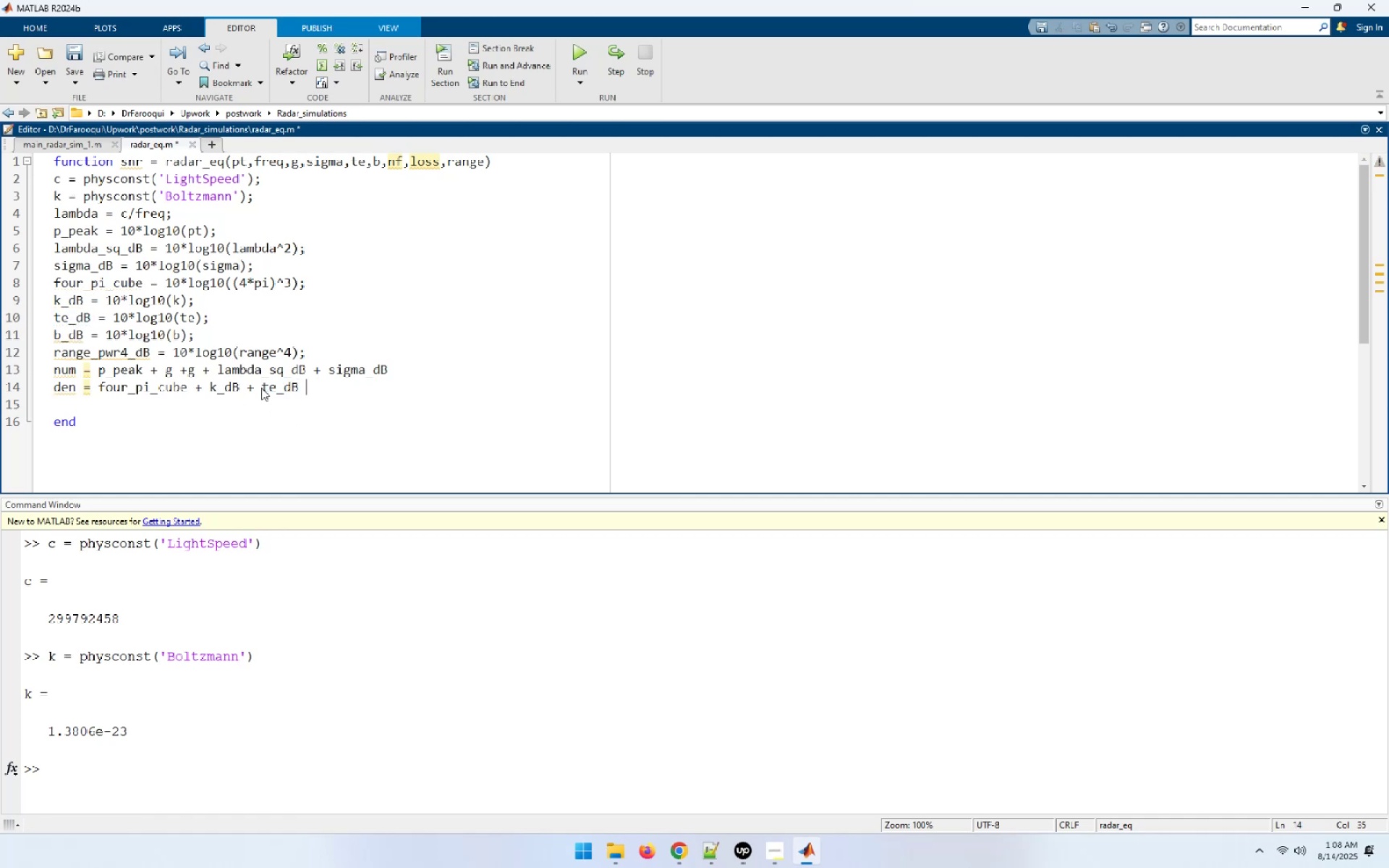 
key(NumpadAdd)
 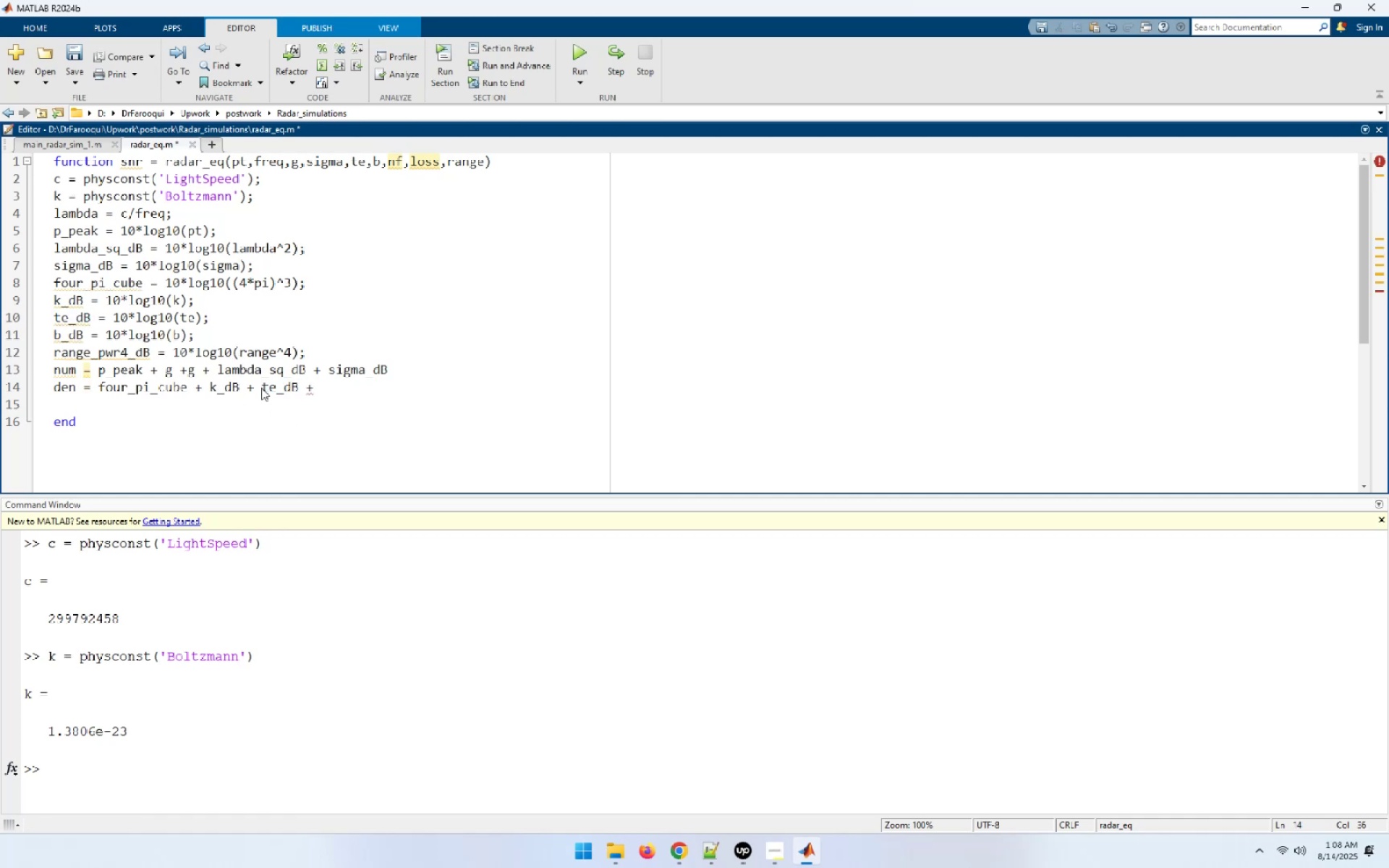 
key(Space)
 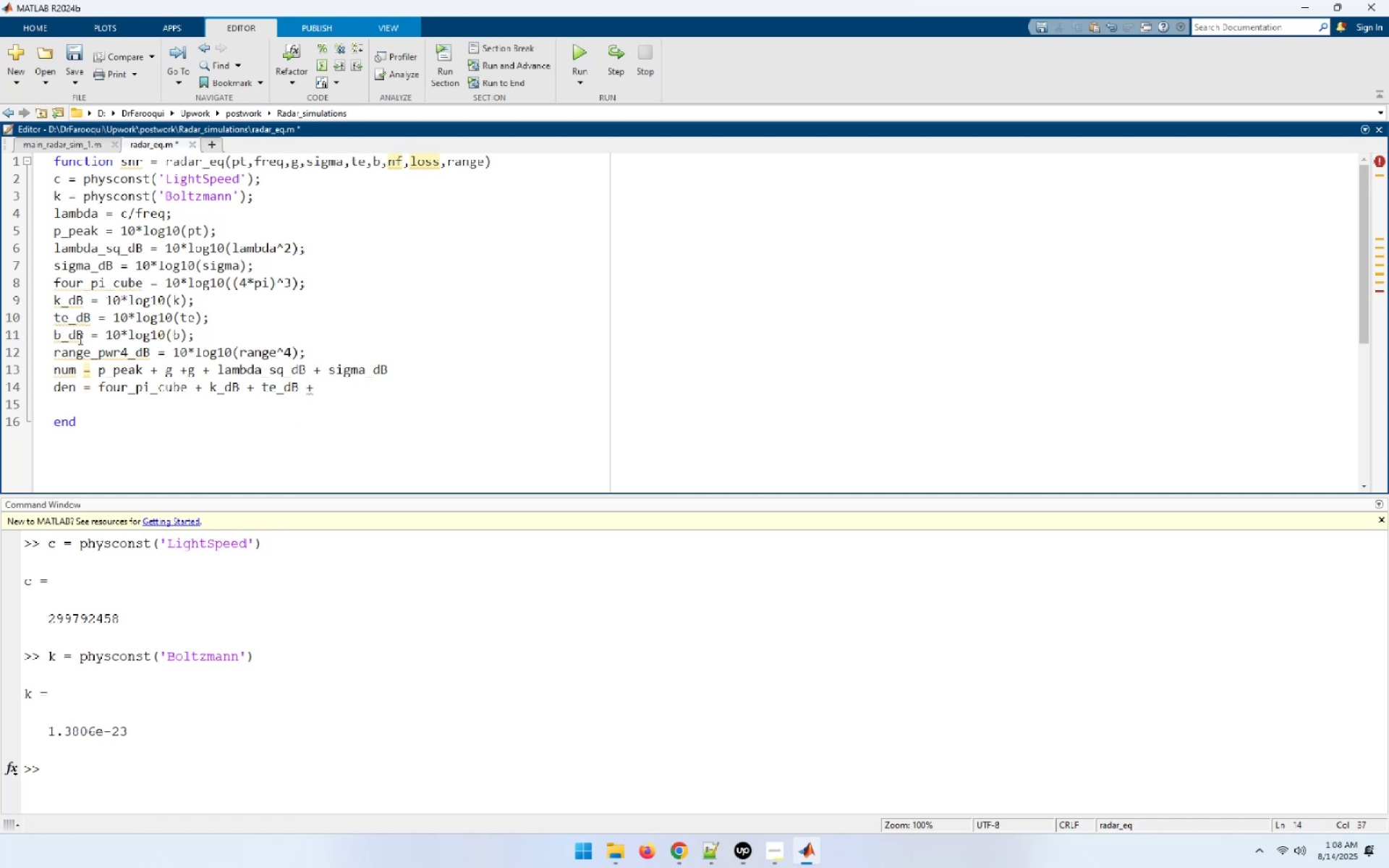 
double_click([74, 336])
 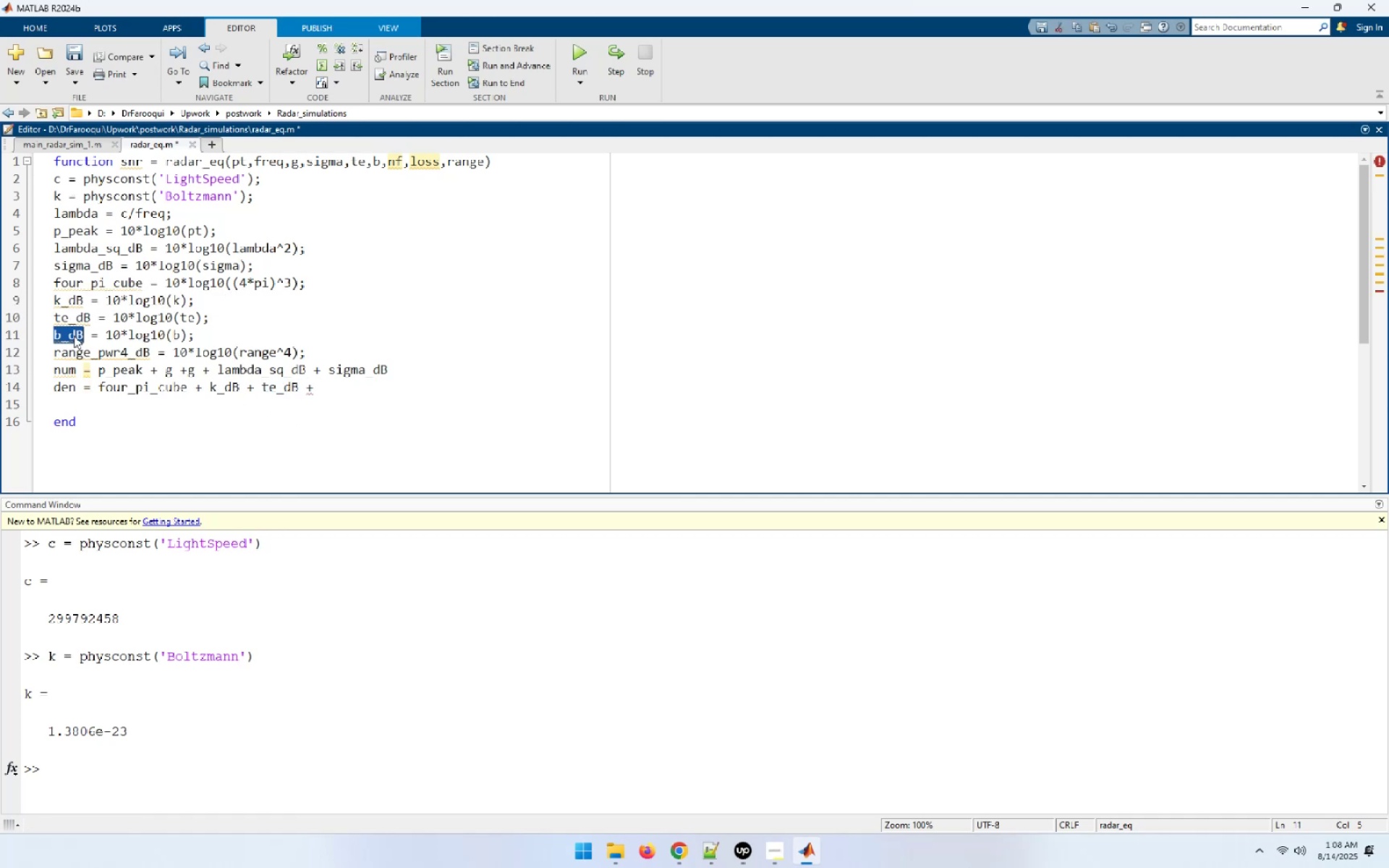 
key(Control+C)
 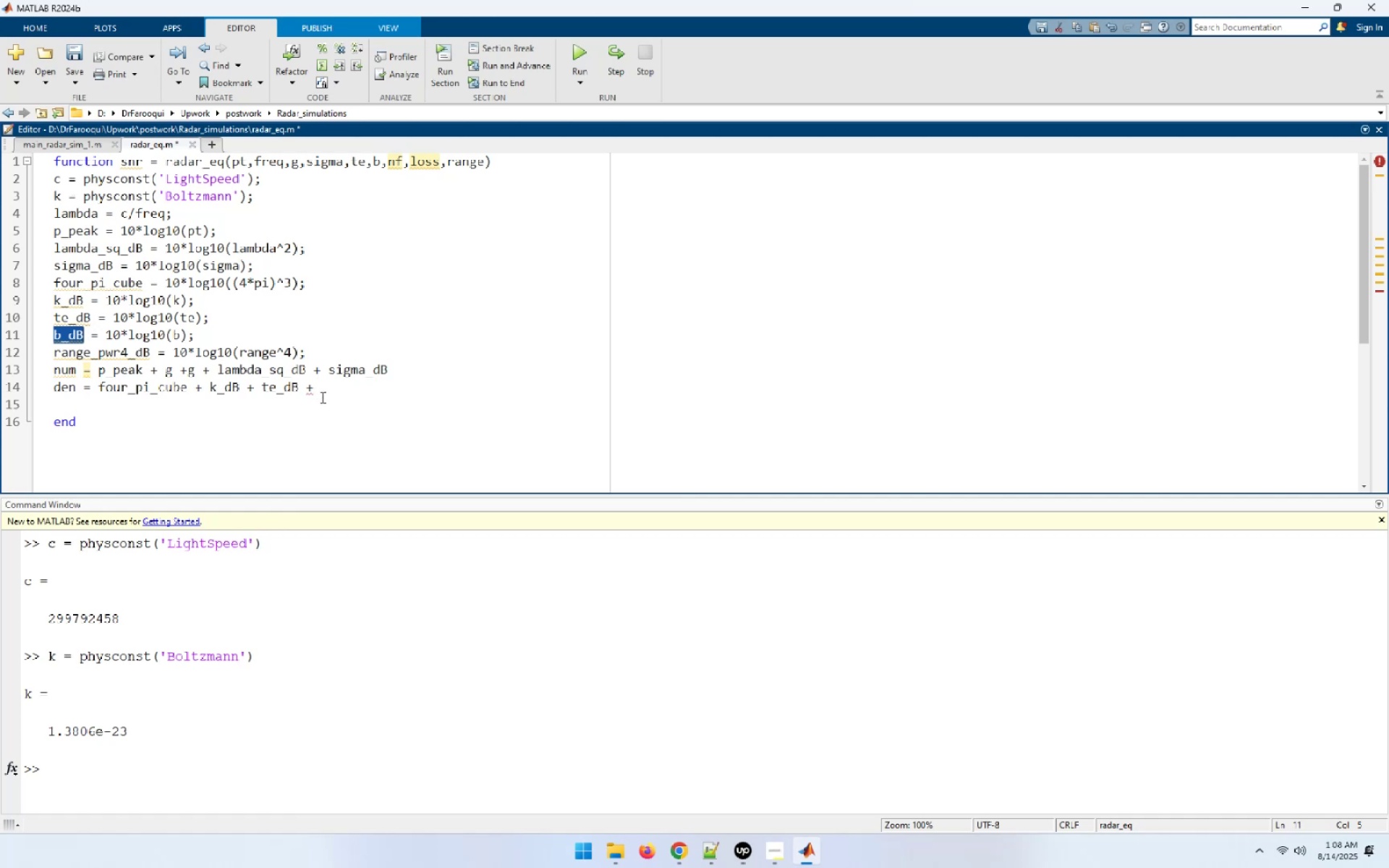 
left_click([328, 392])
 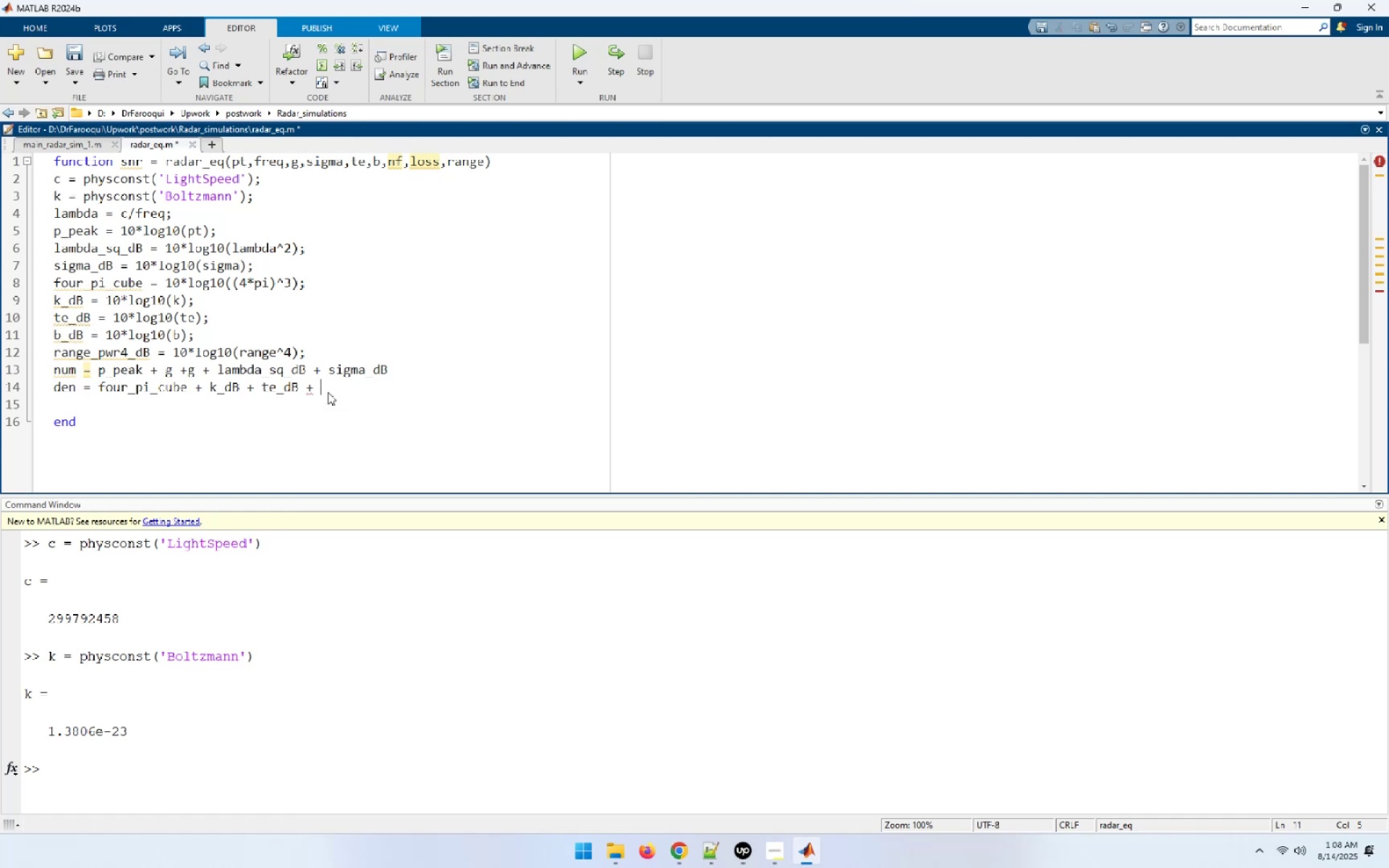 
key(Control+ControlLeft)
 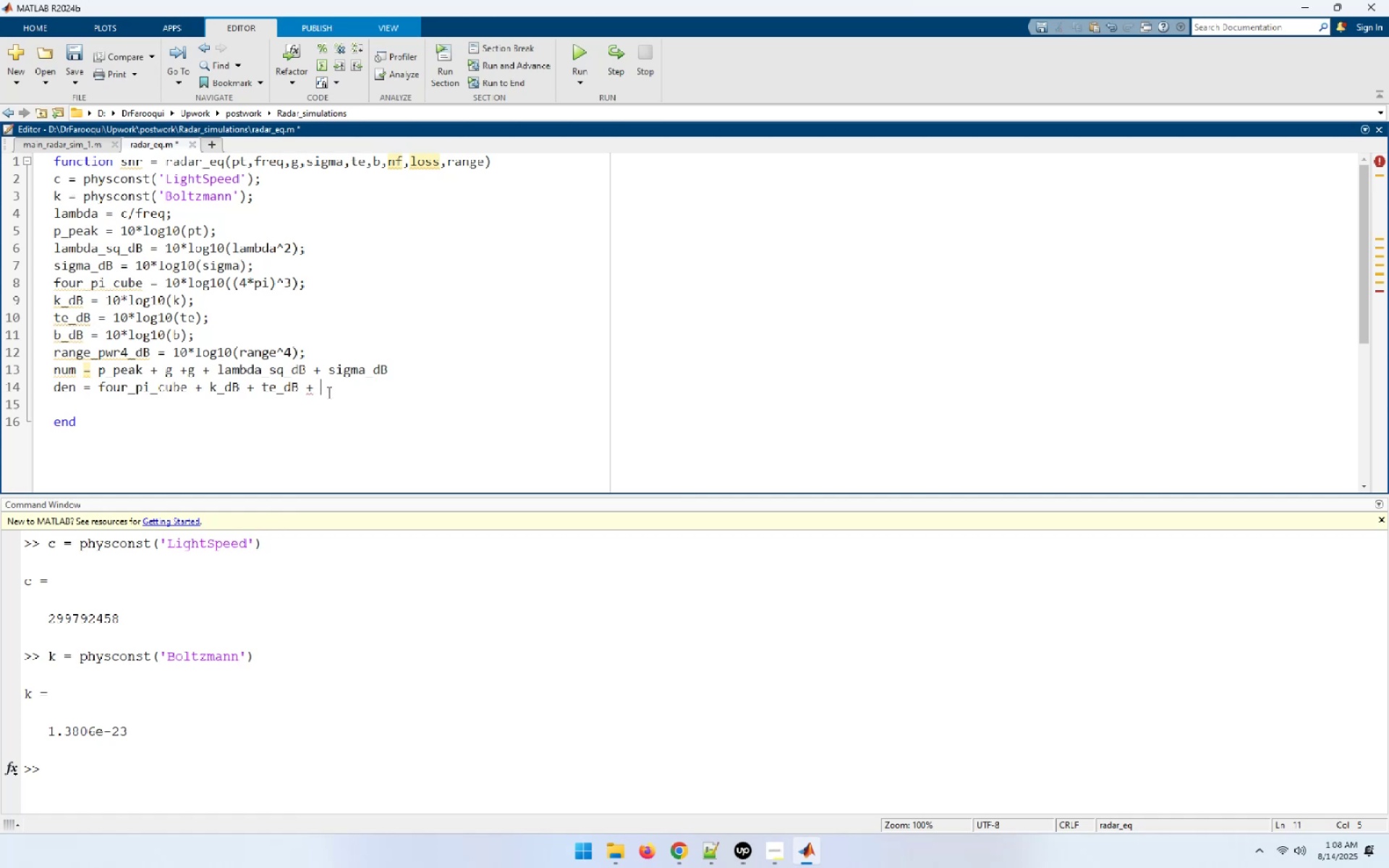 
key(Control+V)
 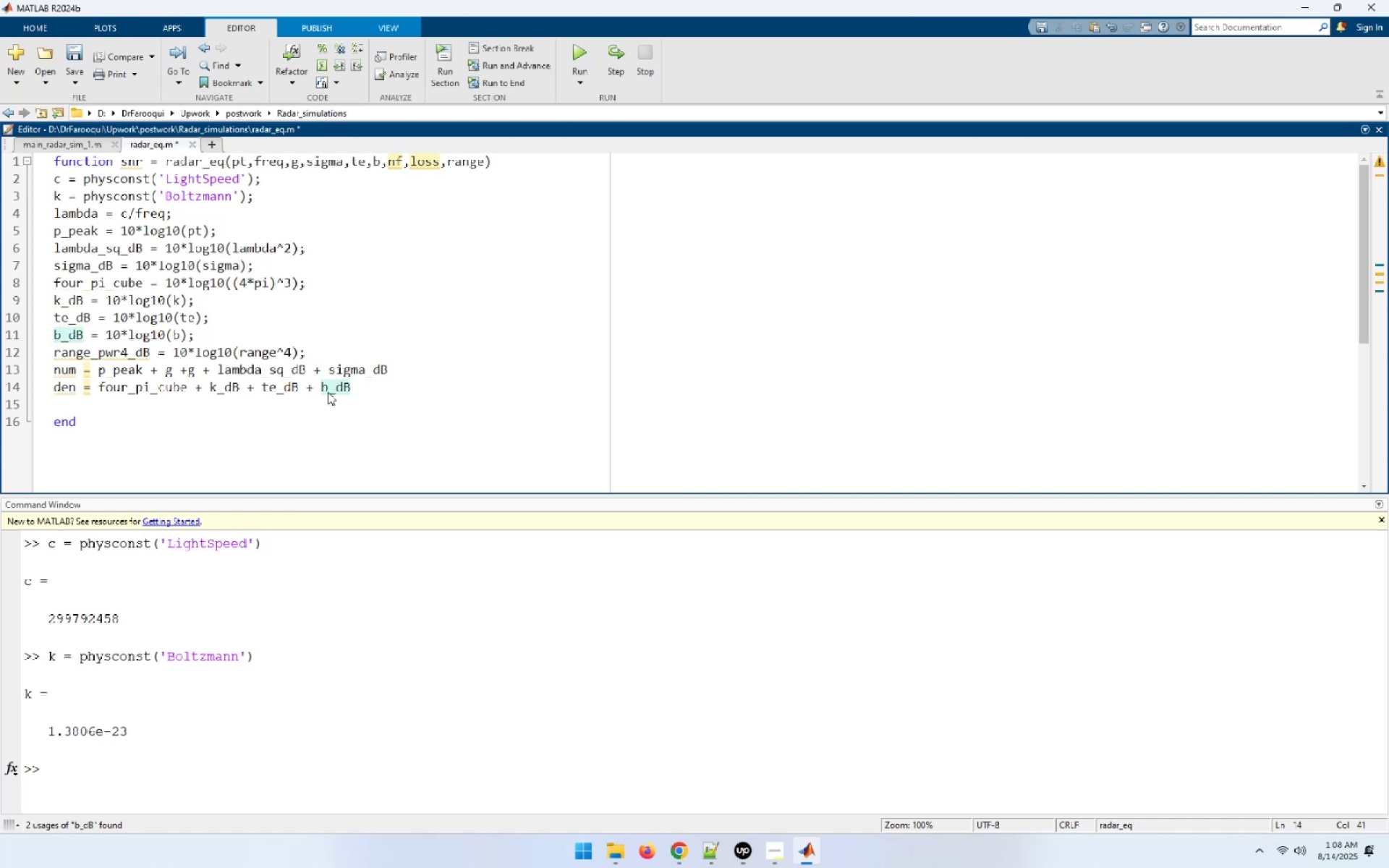 
key(NumpadAdd)
 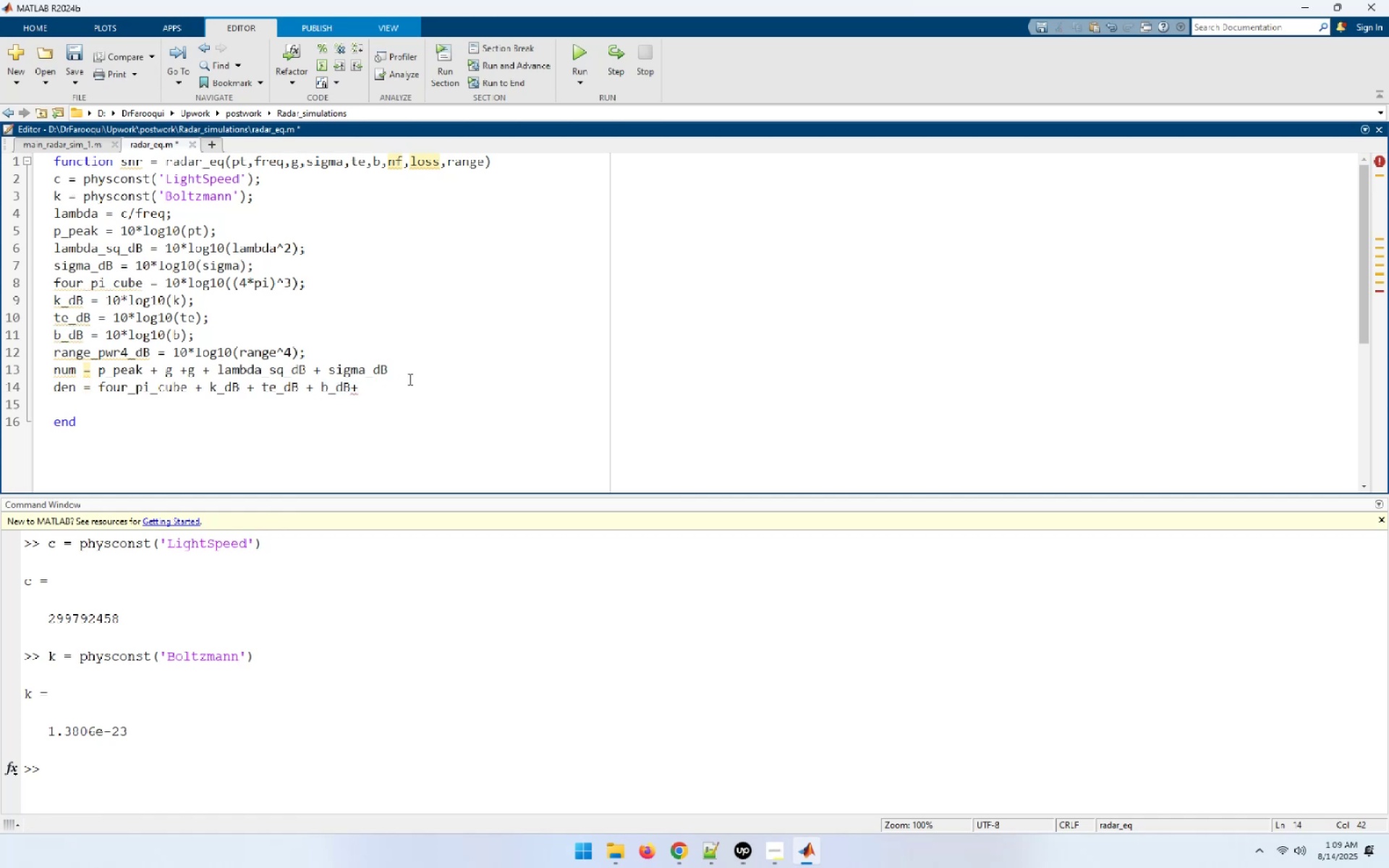 
wait(5.95)
 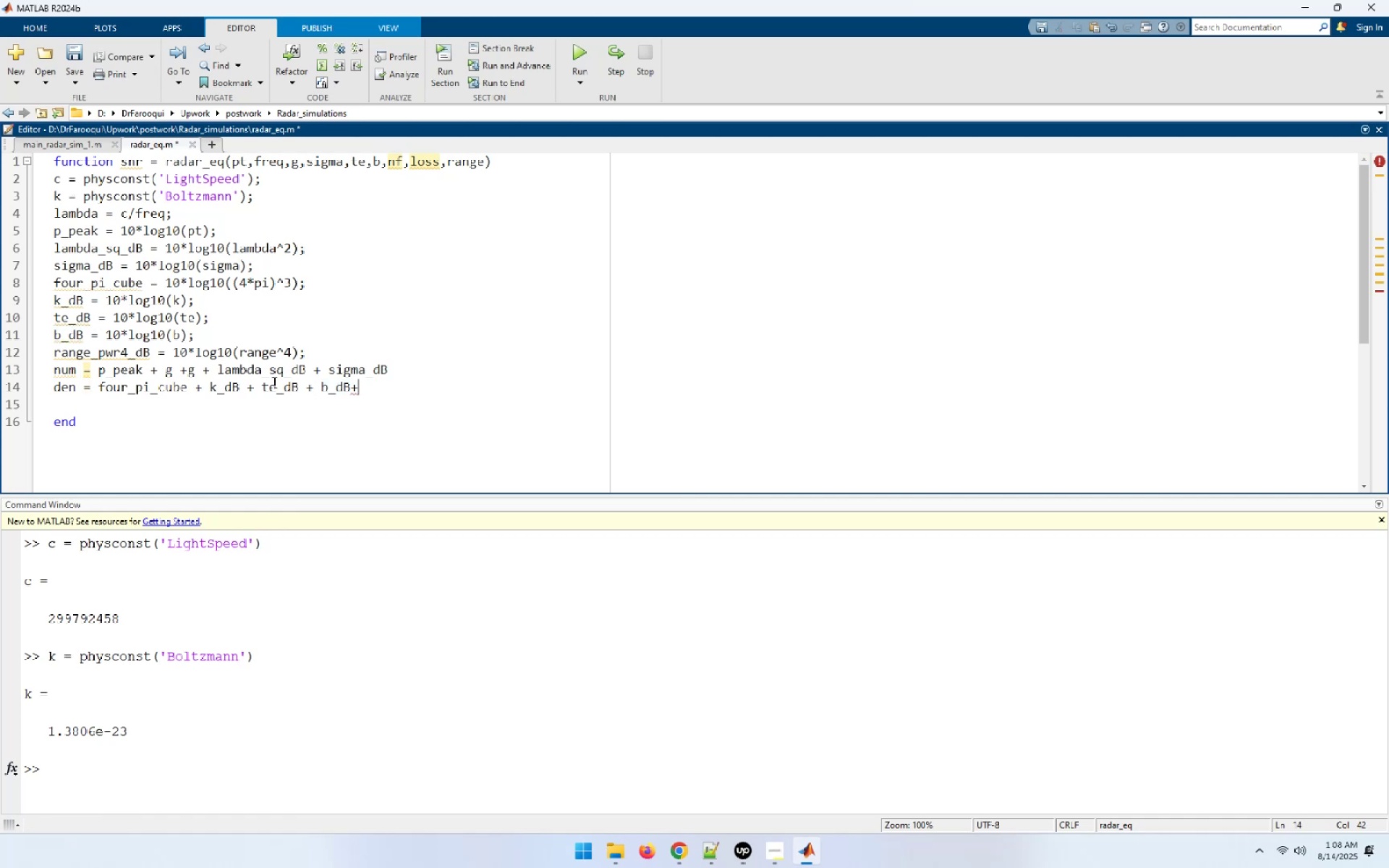 
type(nf + loss + range_4)
 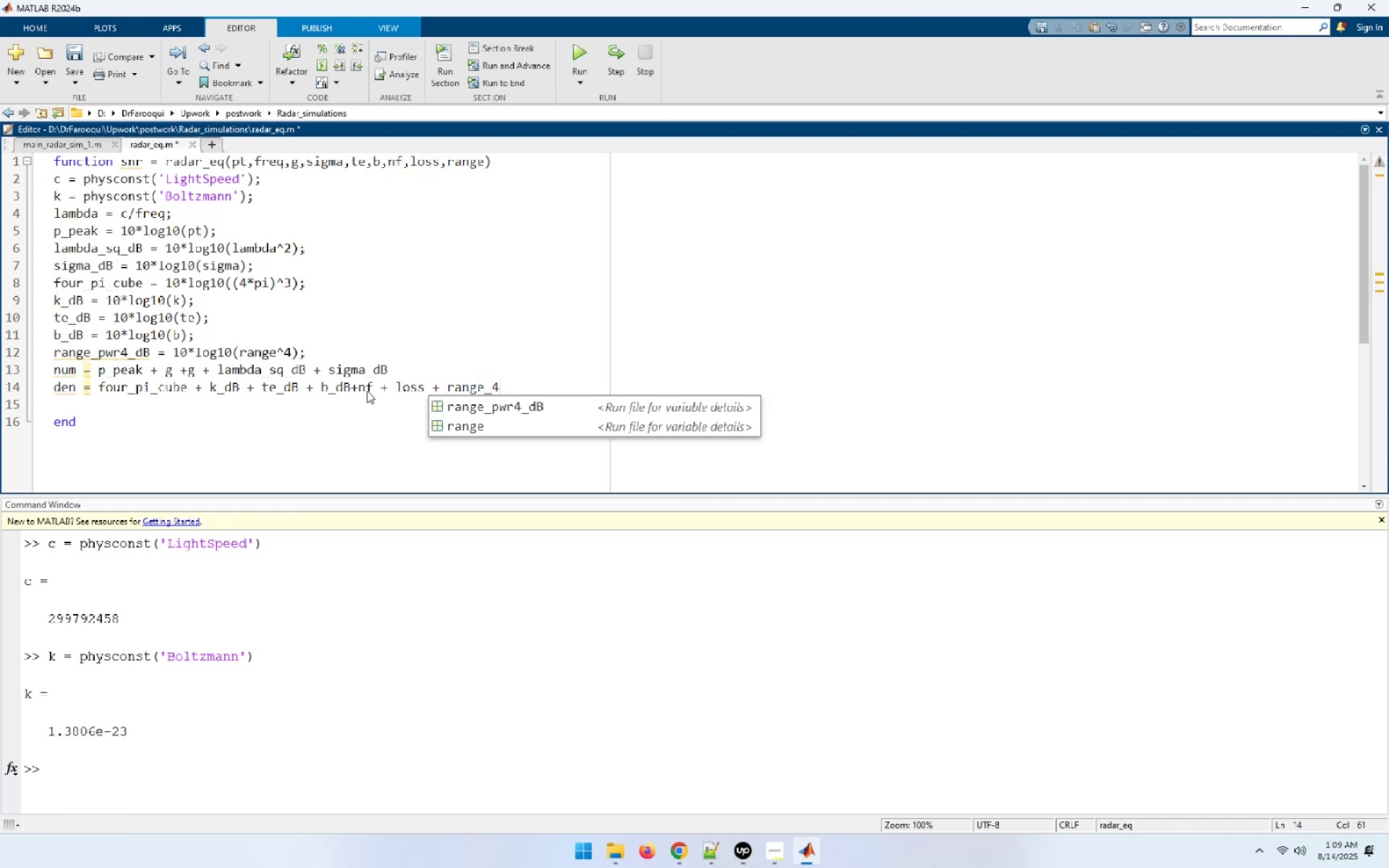 
wait(5.2)
 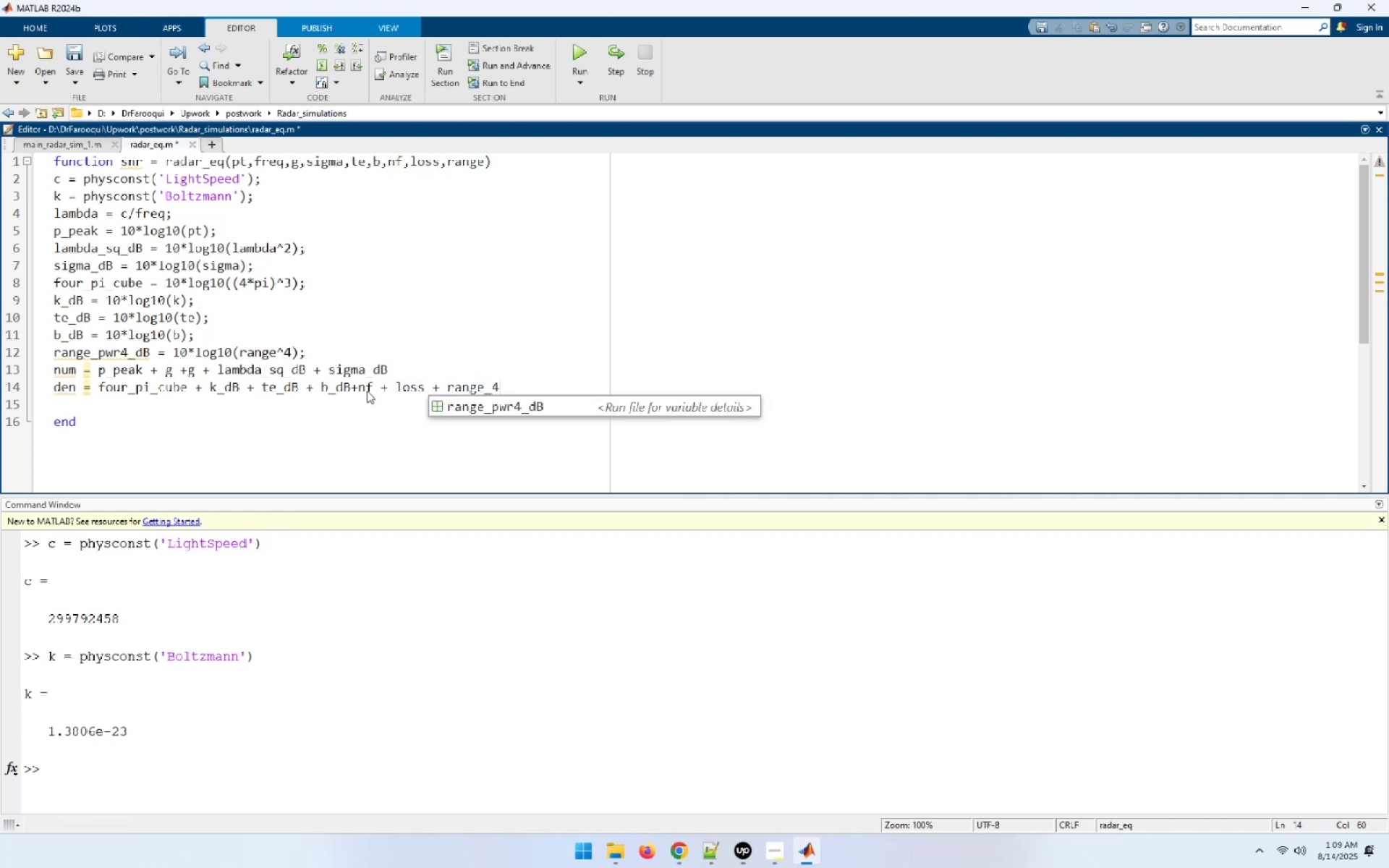 
key(Tab)
 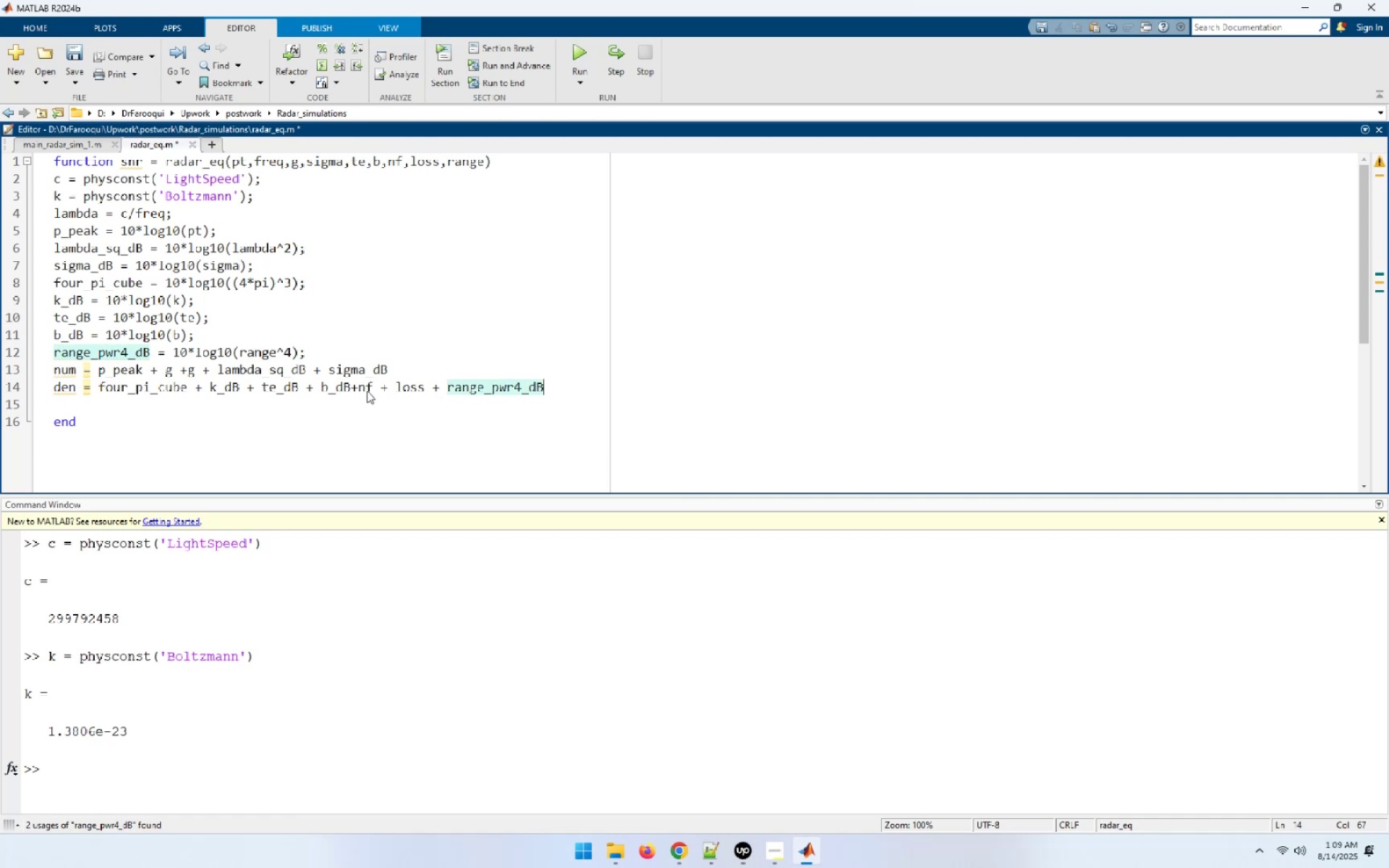 
key(Enter)
 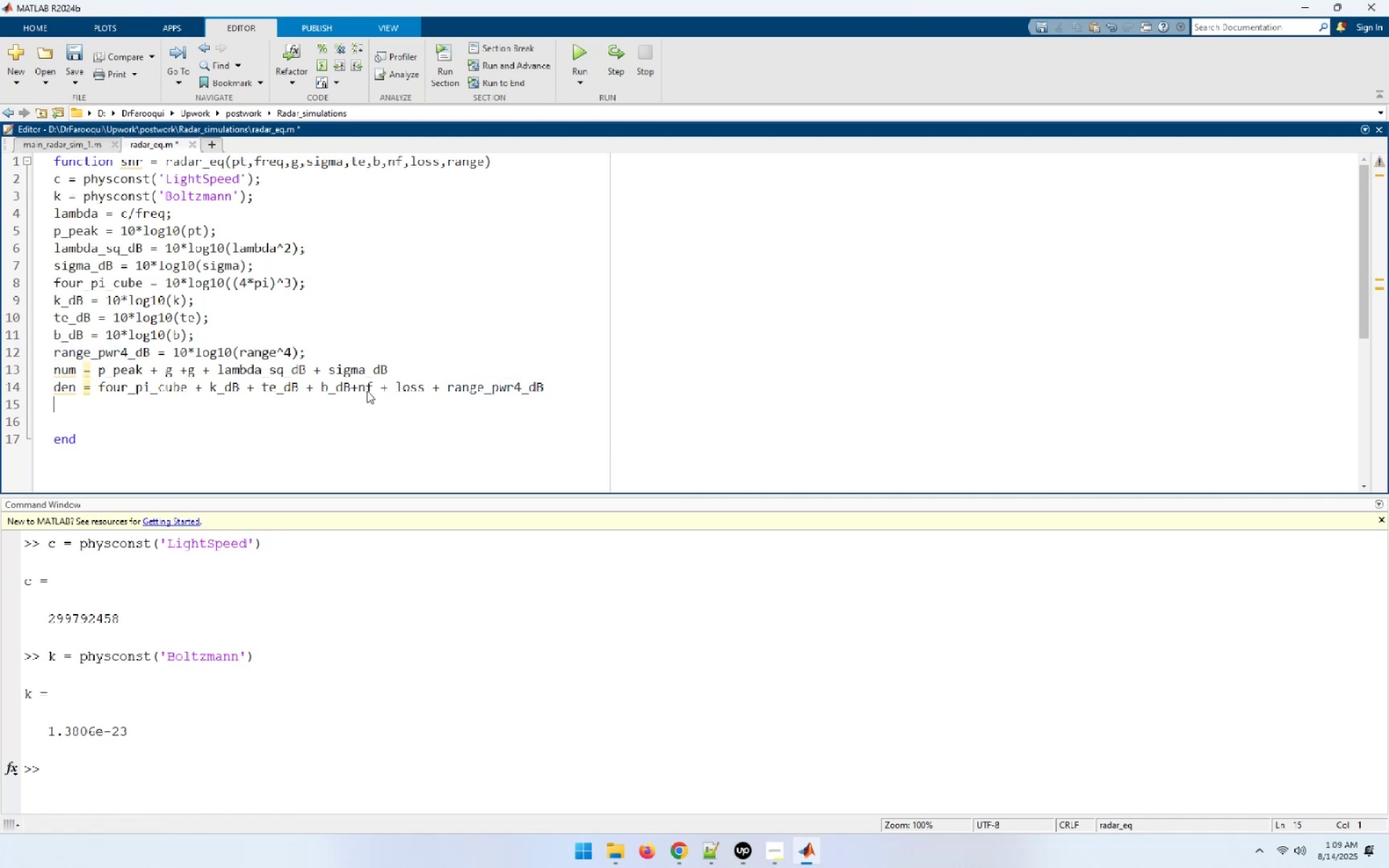 
type(snr = num - den;)
 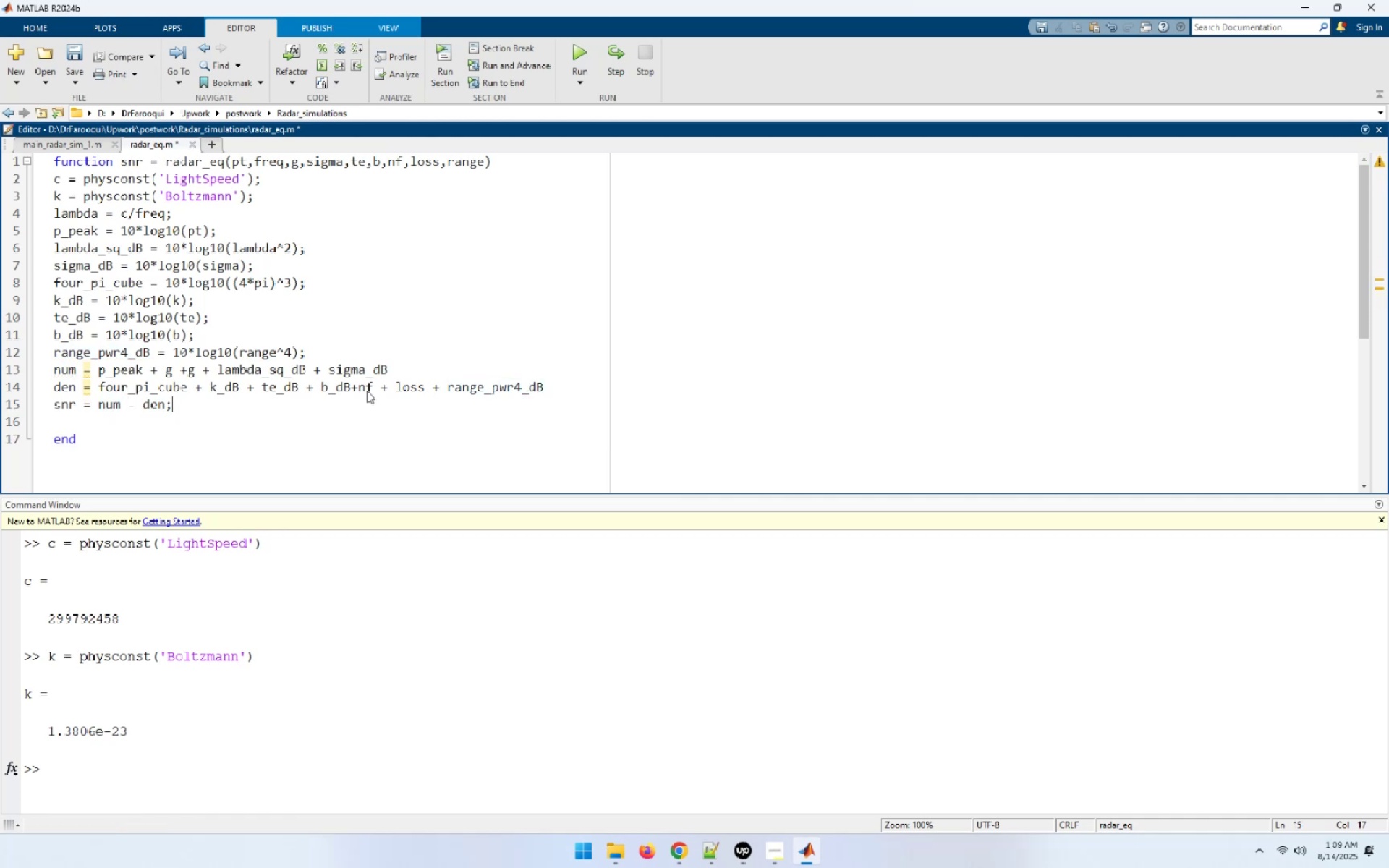 
key(ArrowUp)
 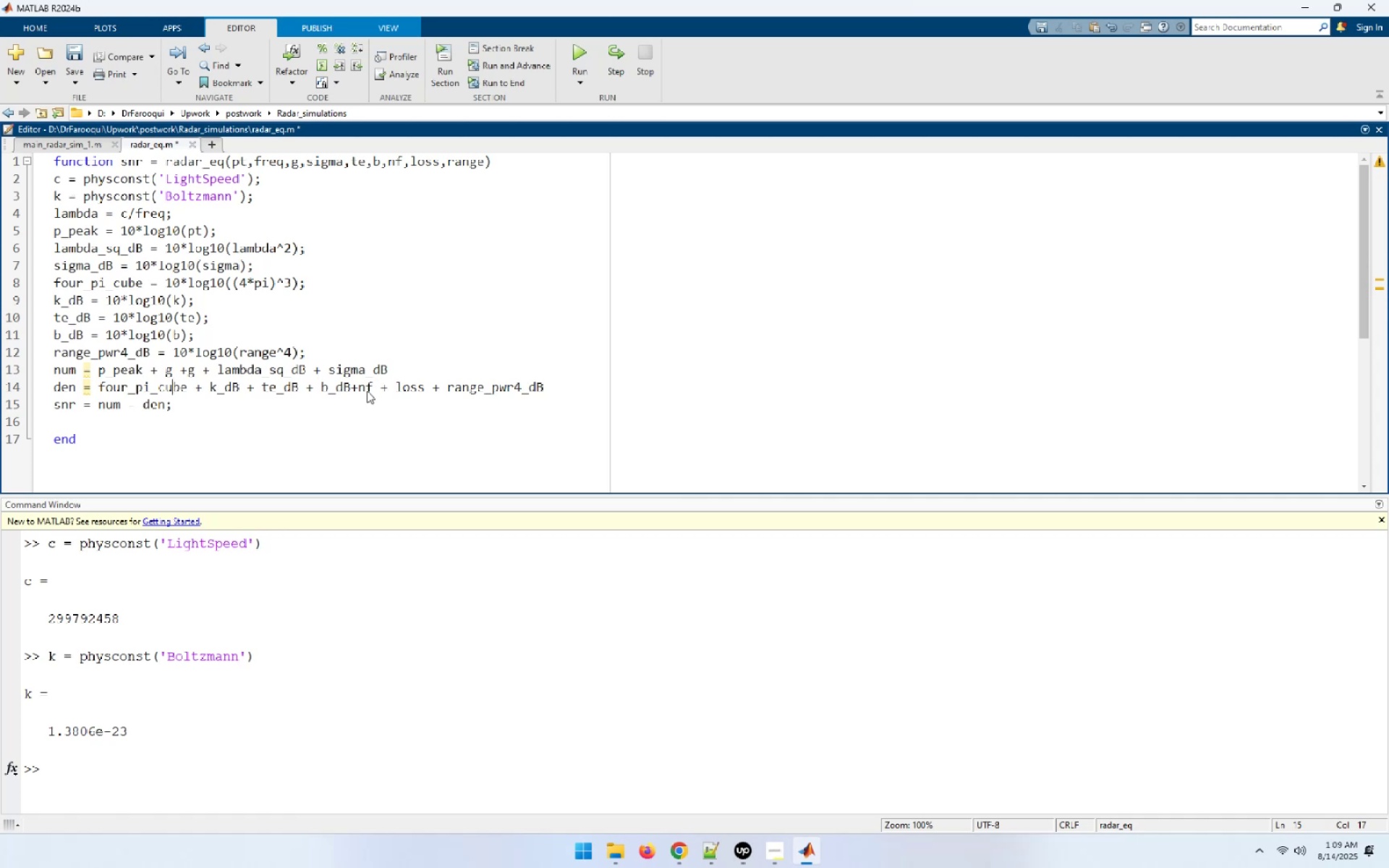 
key(End)
 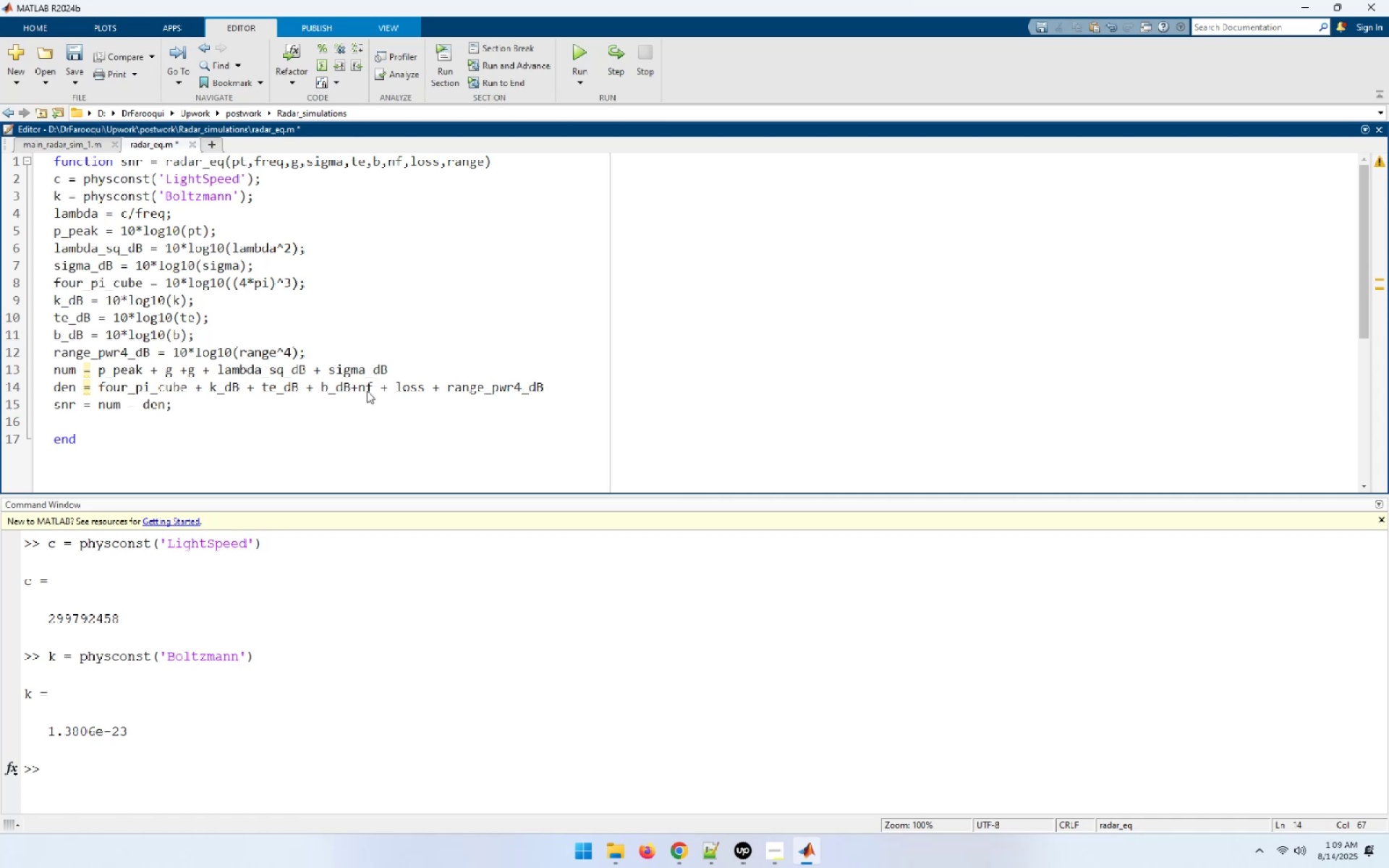 
key(Semicolon)
 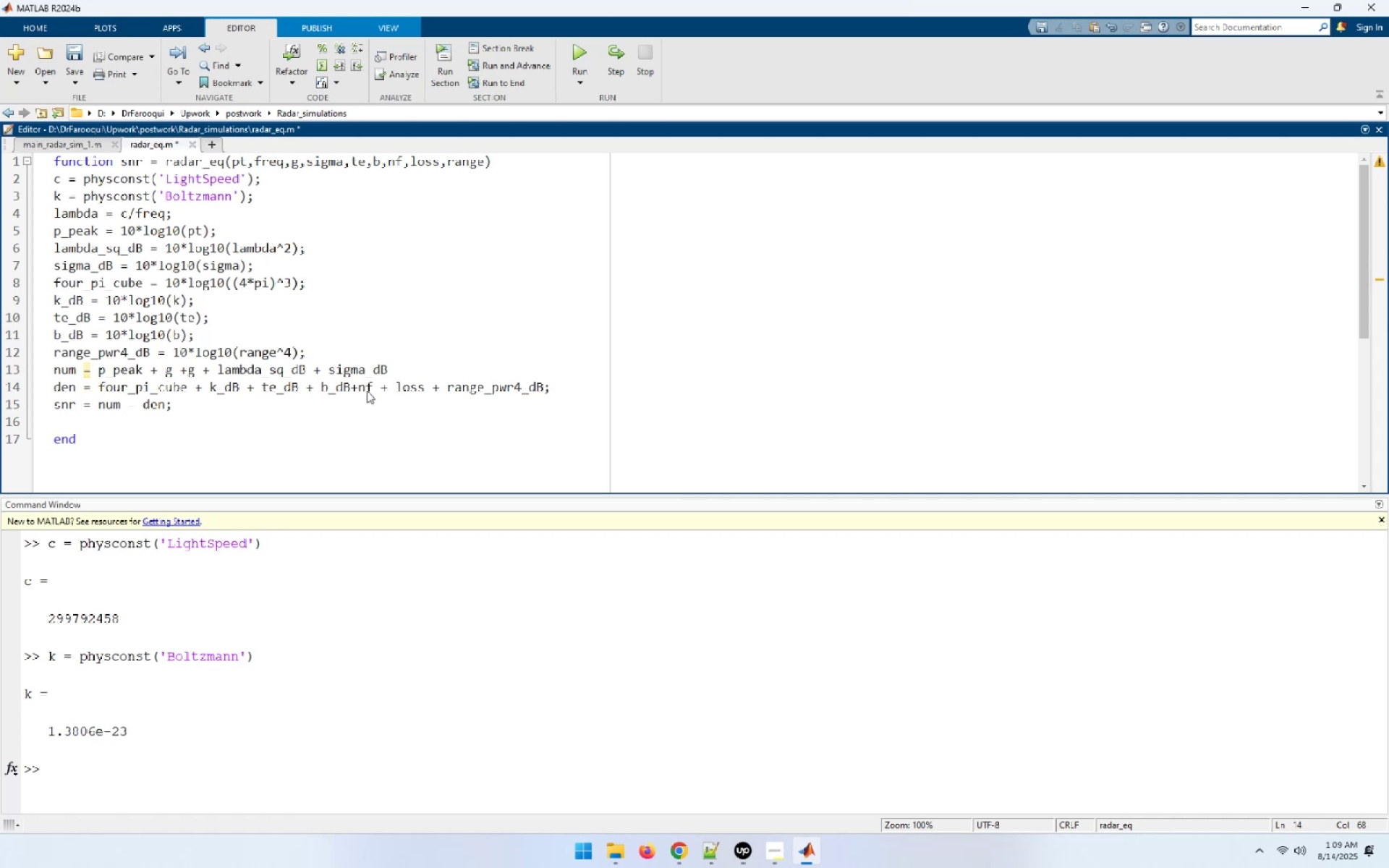 
key(Control+A)
 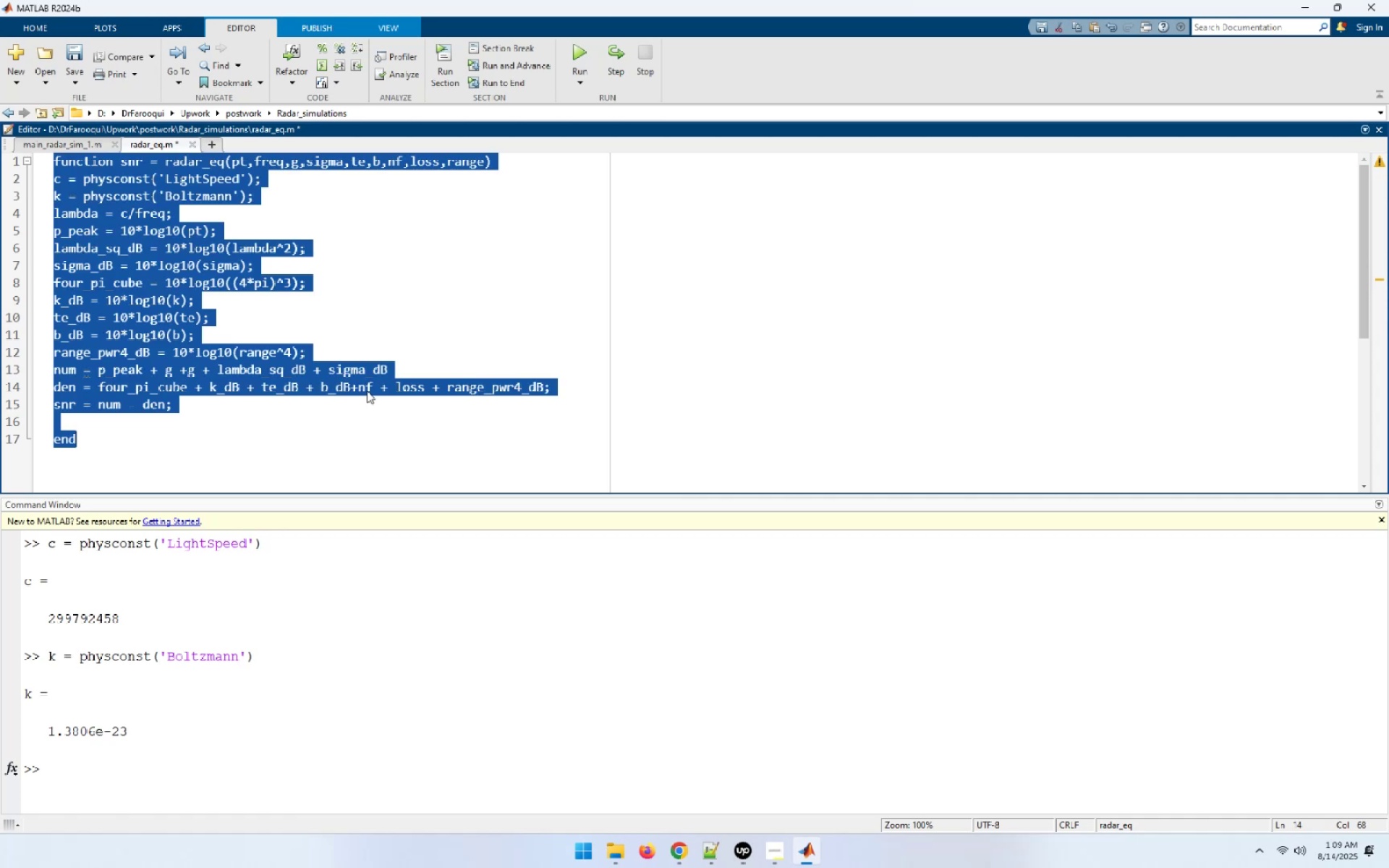 
key(Control+I)
 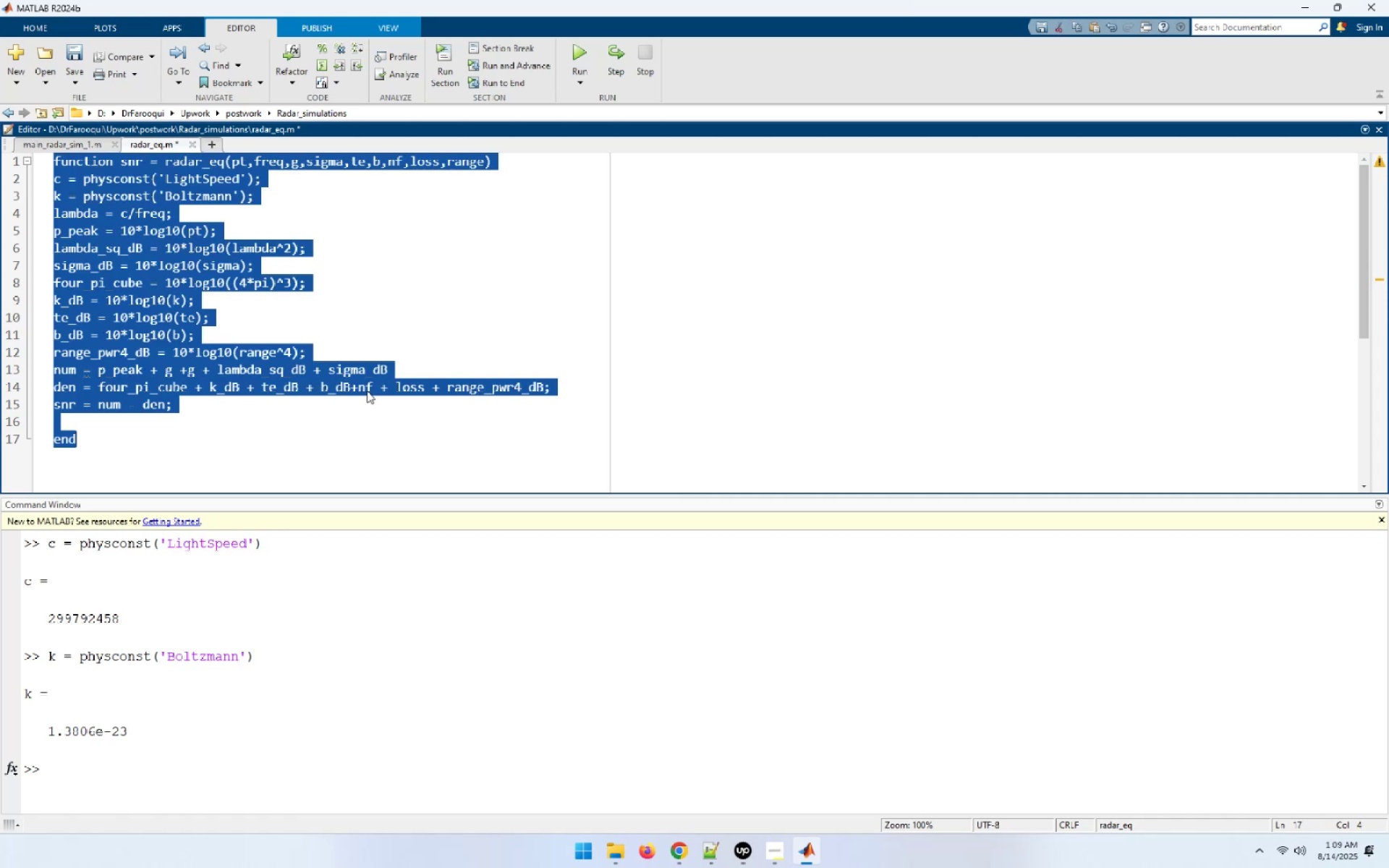 
key(Control+S)
 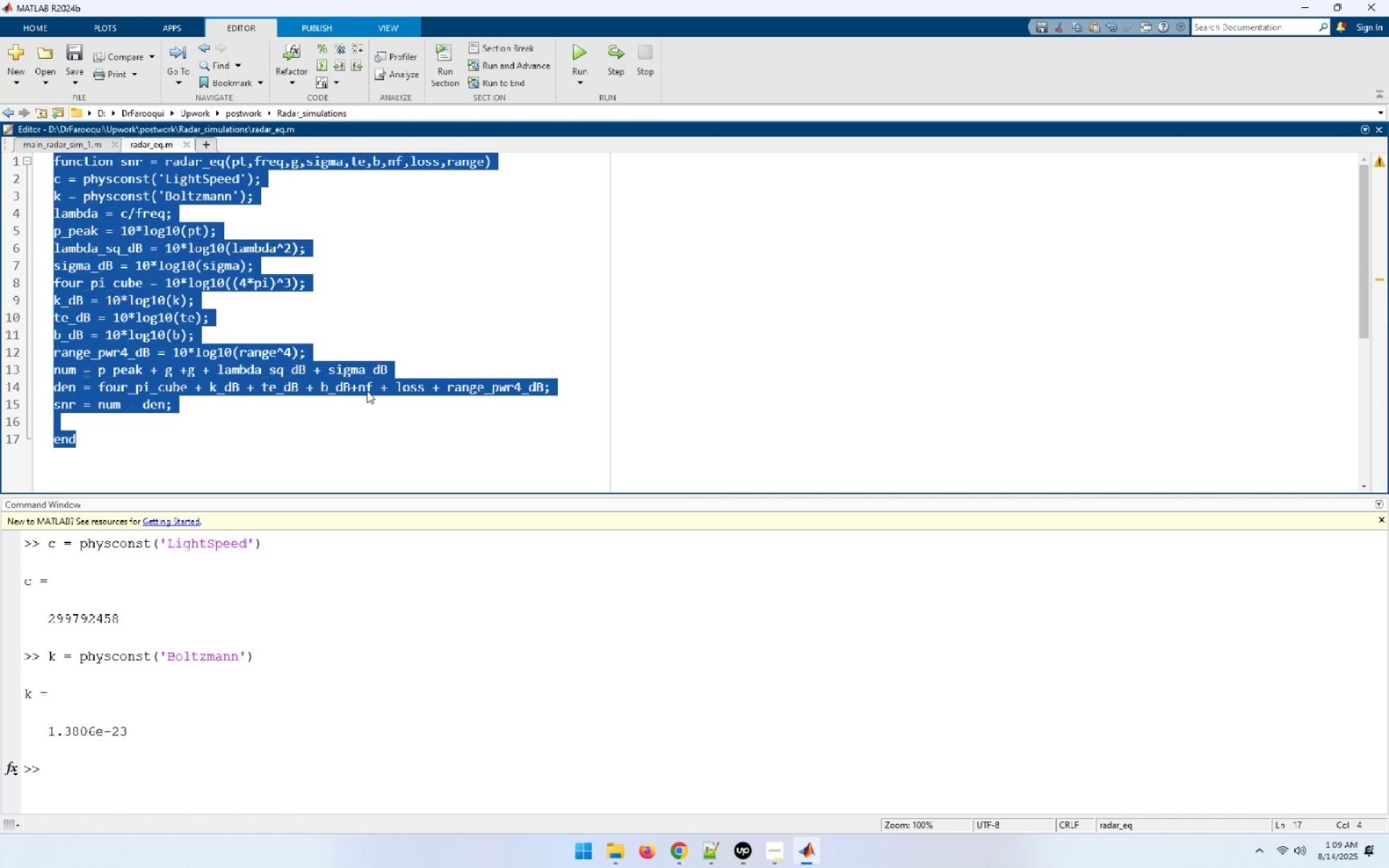 
wait(6.53)
 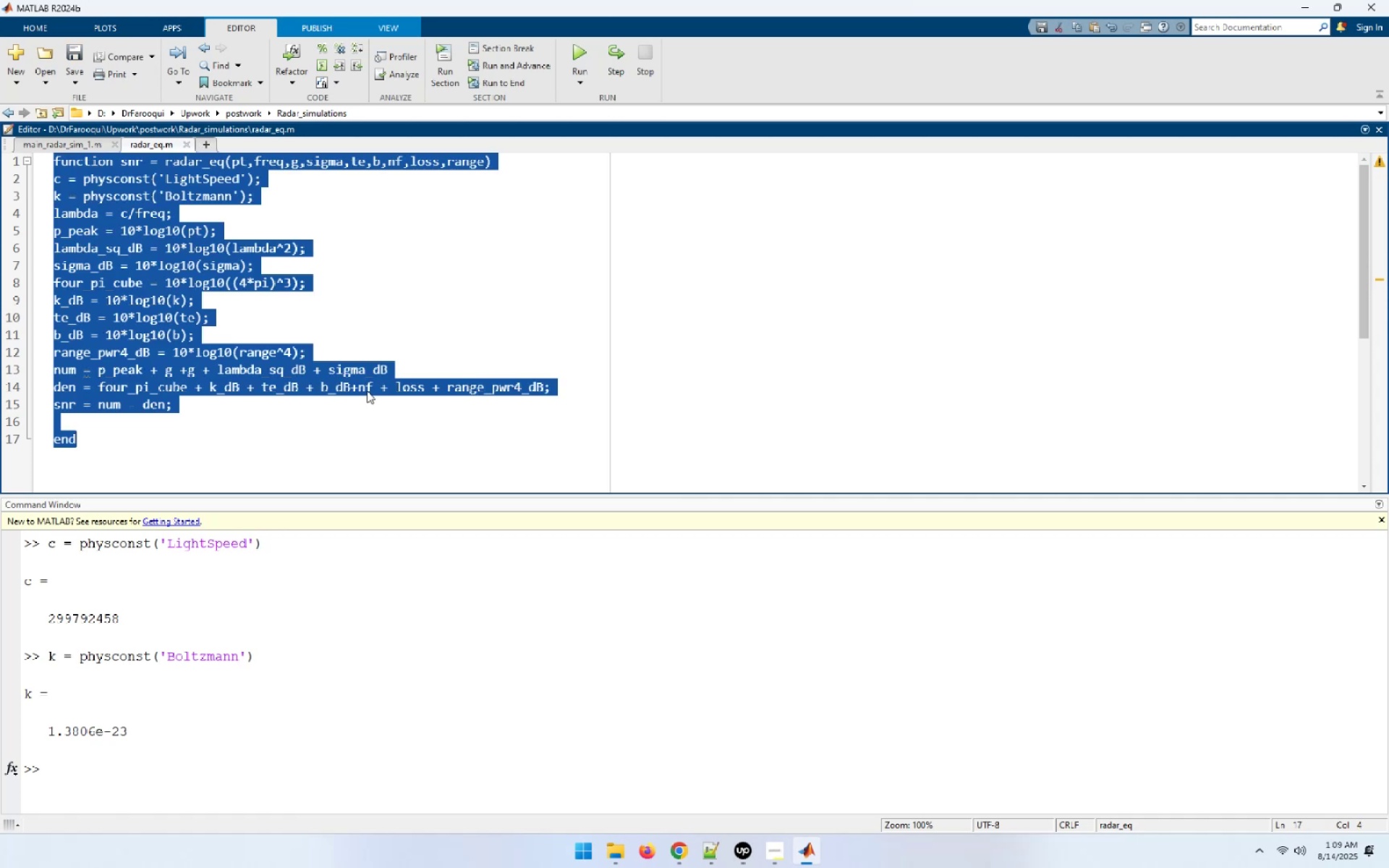 
key(ArrowUp)
 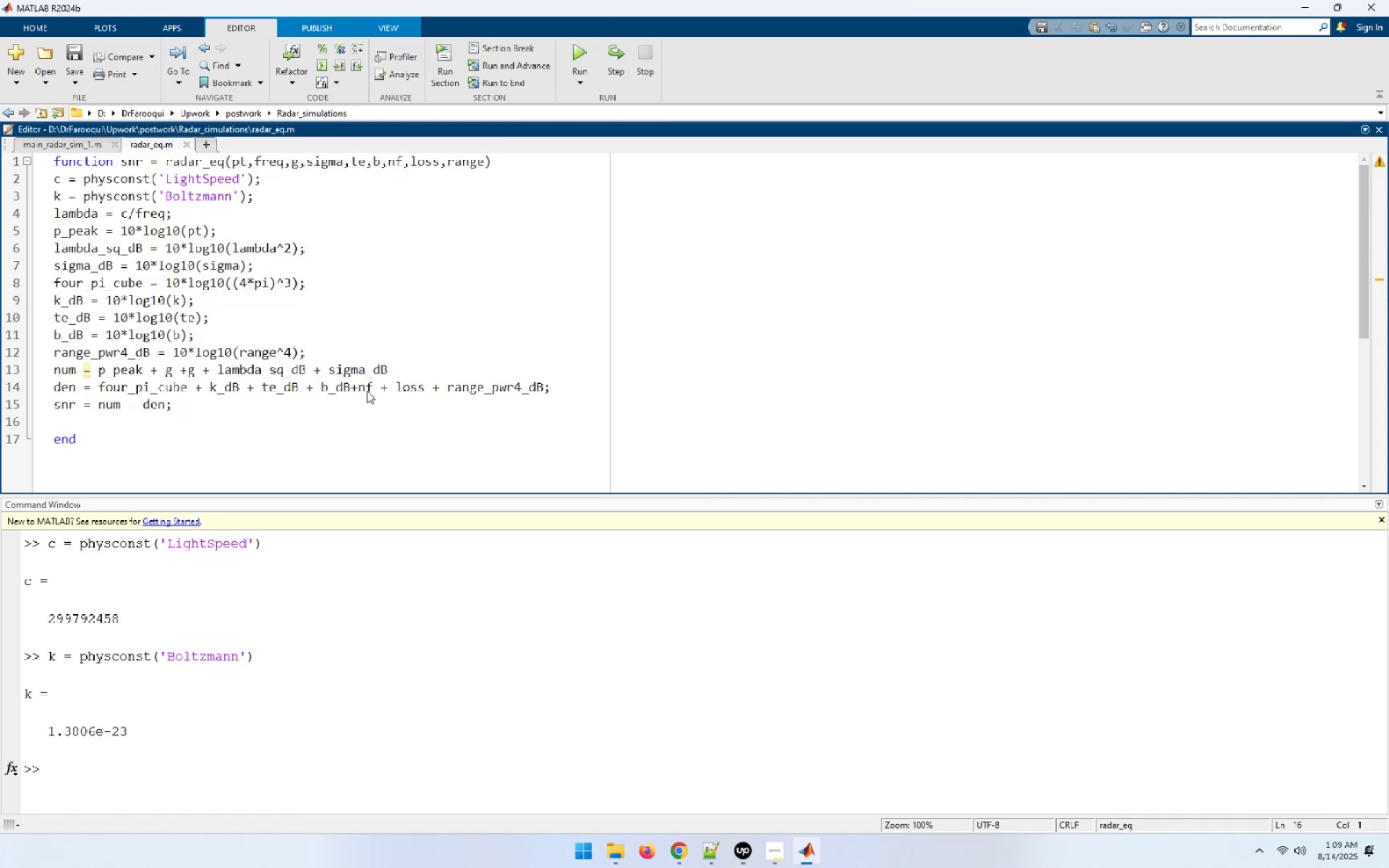 
key(ArrowUp)
 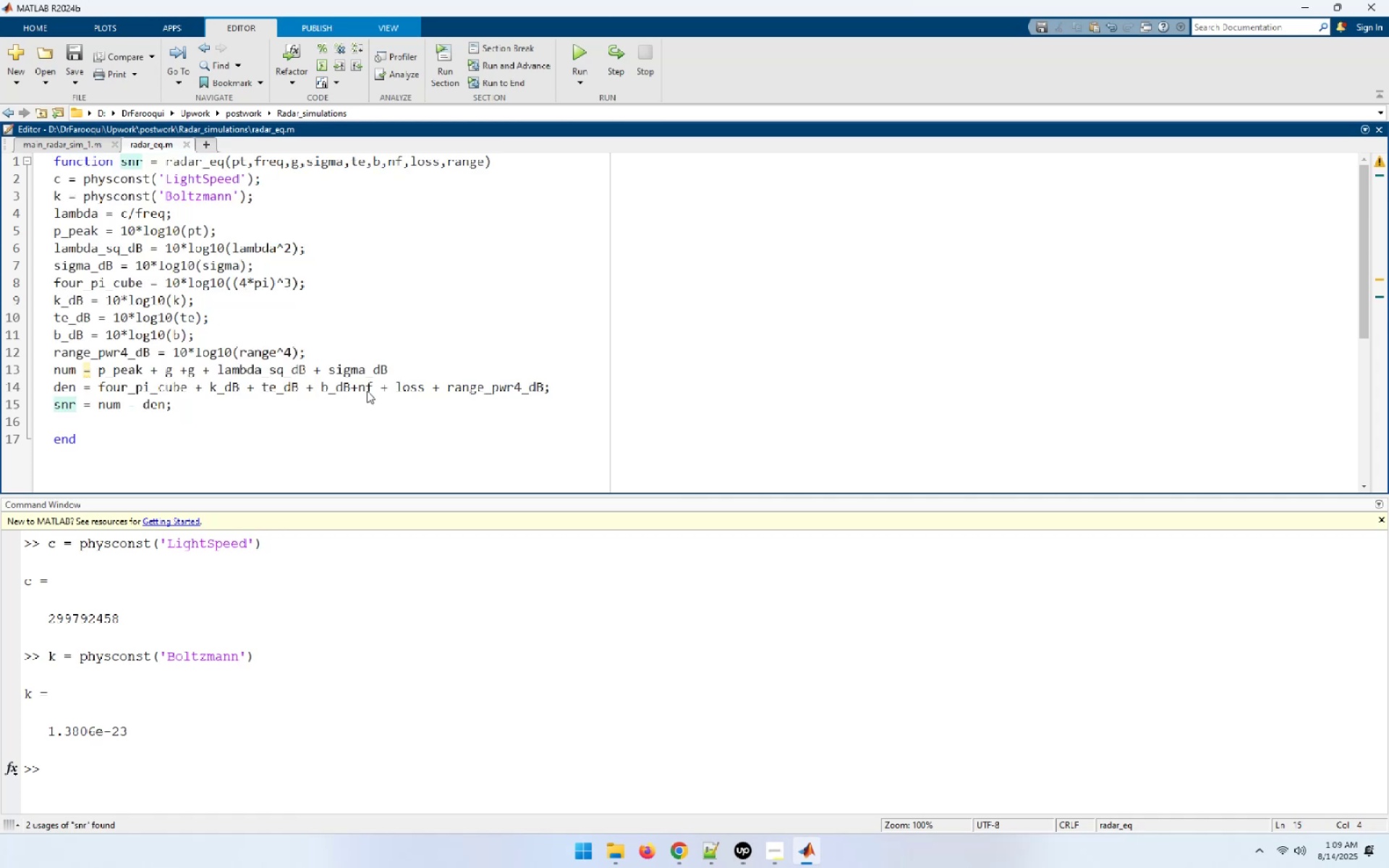 
key(End)
 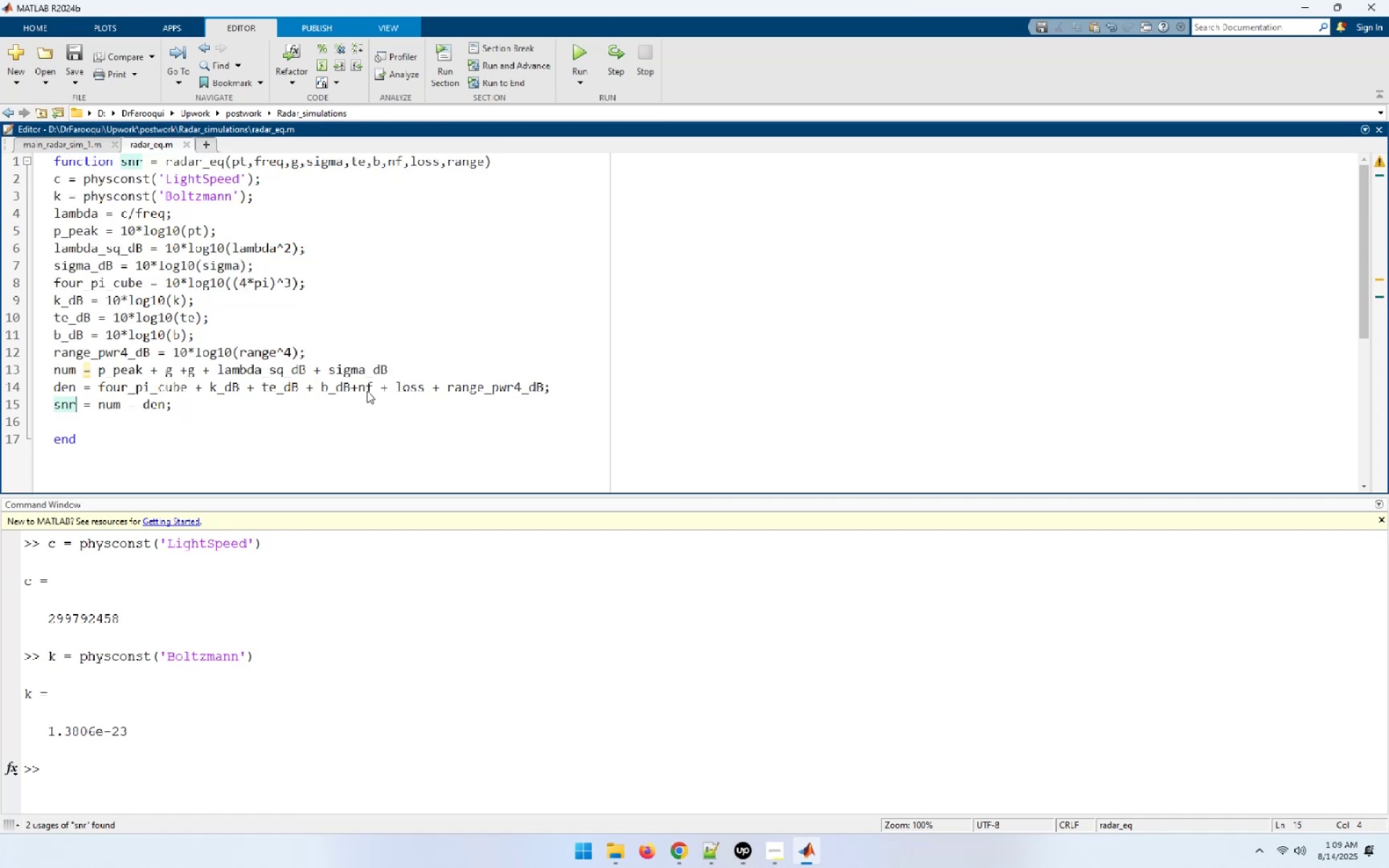 
key(Delete)
 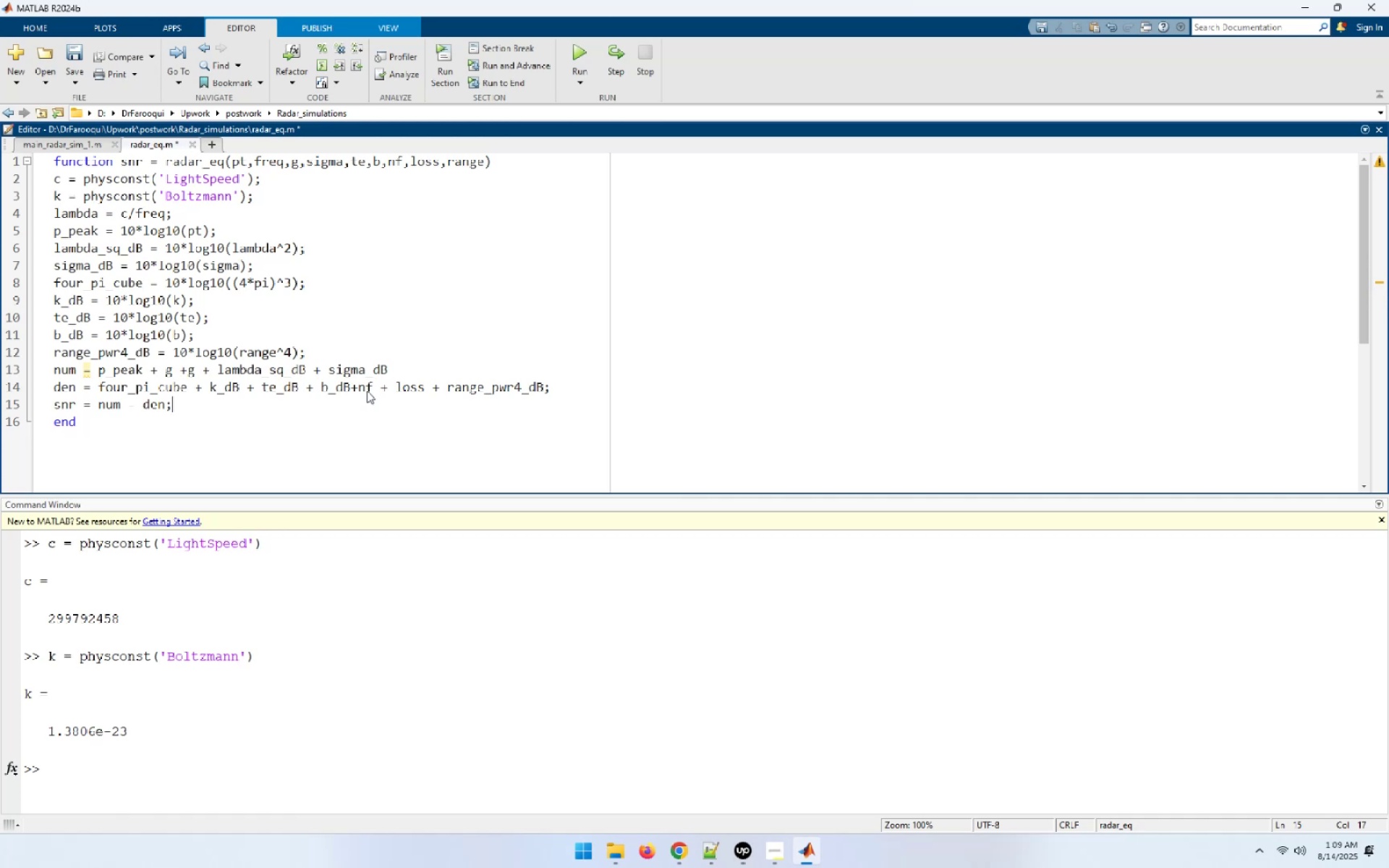 
wait(7.15)
 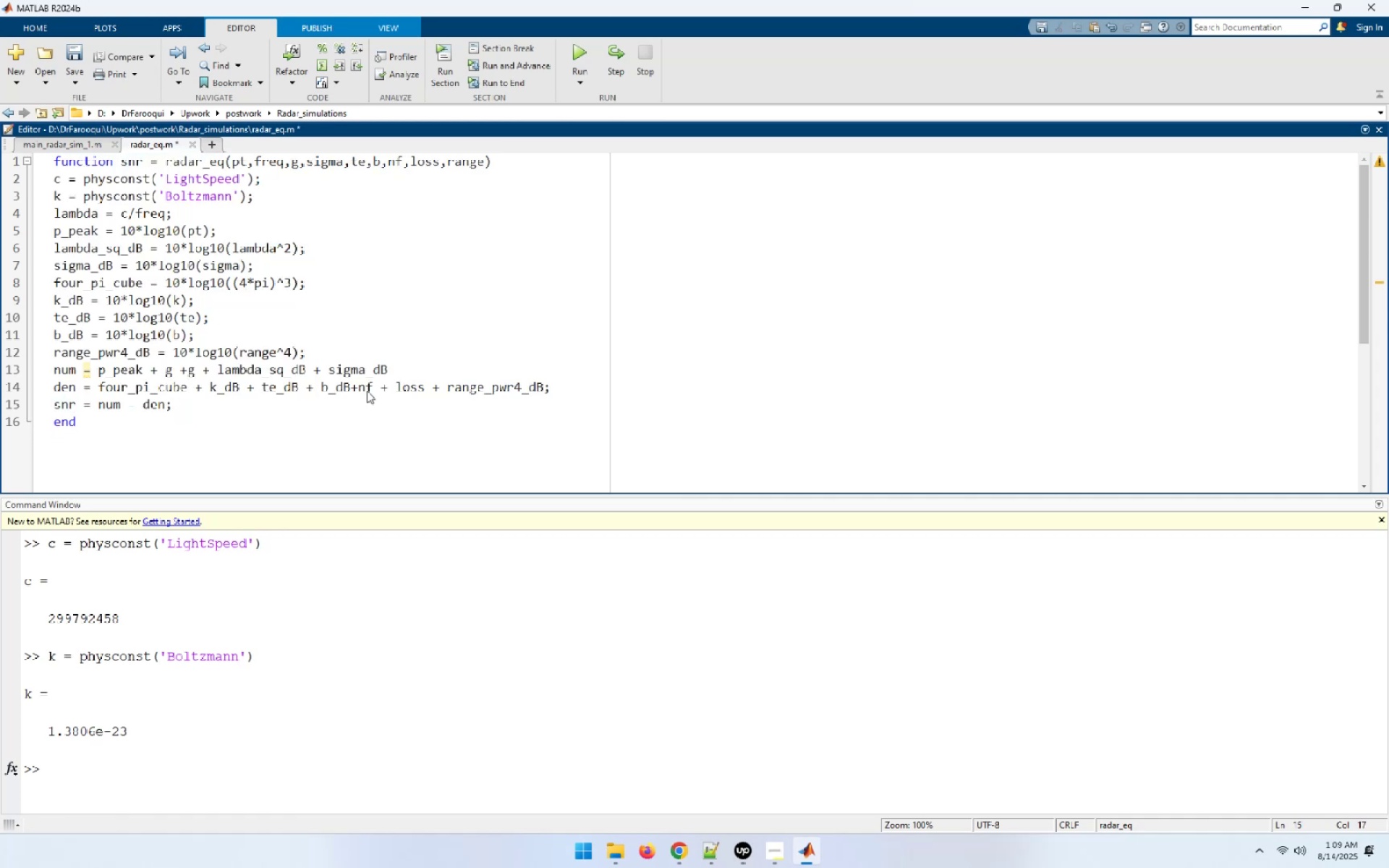 
left_click([266, 780])
 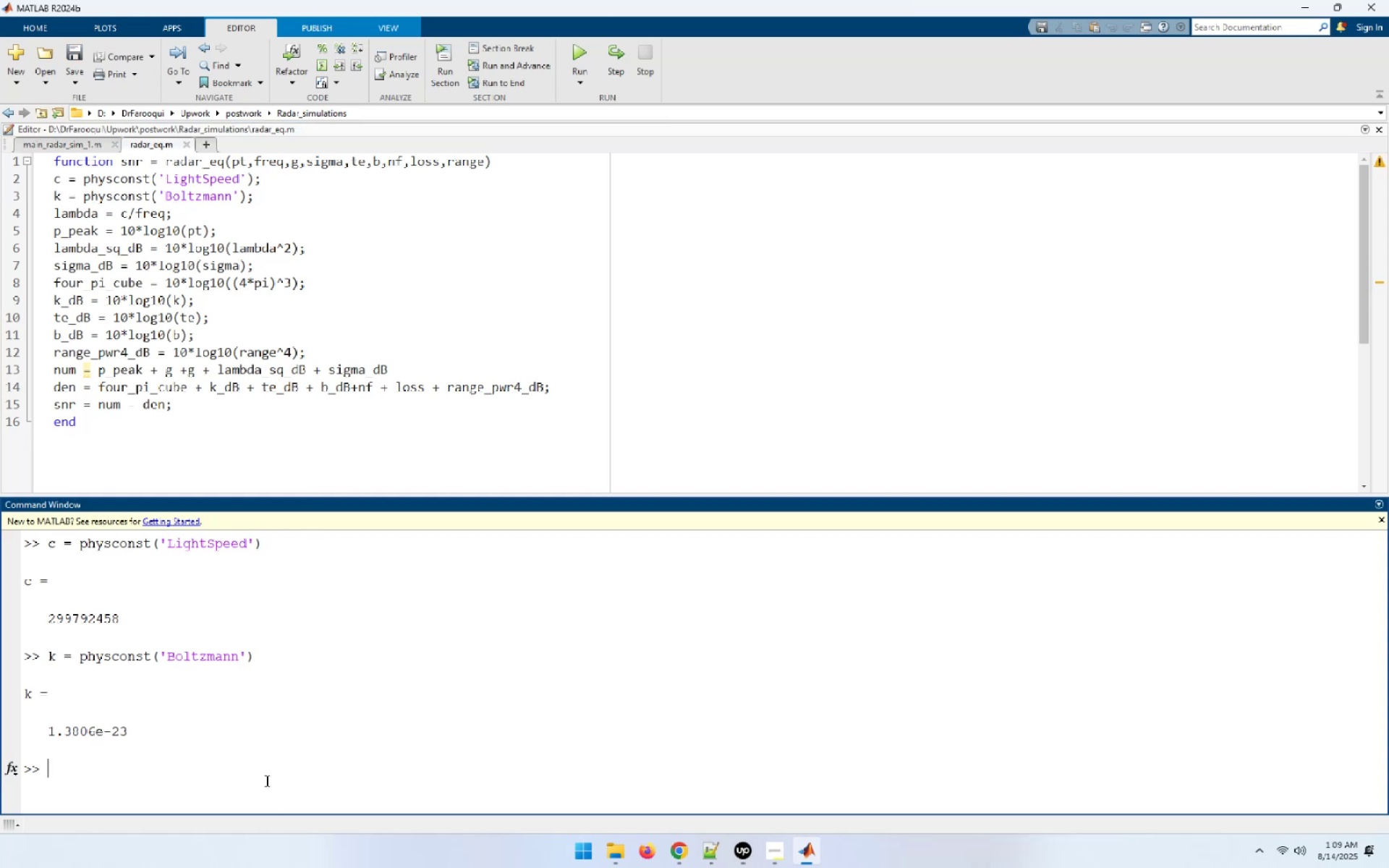 
type(10*)
key(Backspace)
key(Backspace)
key(Backspace)
type(doc db)
 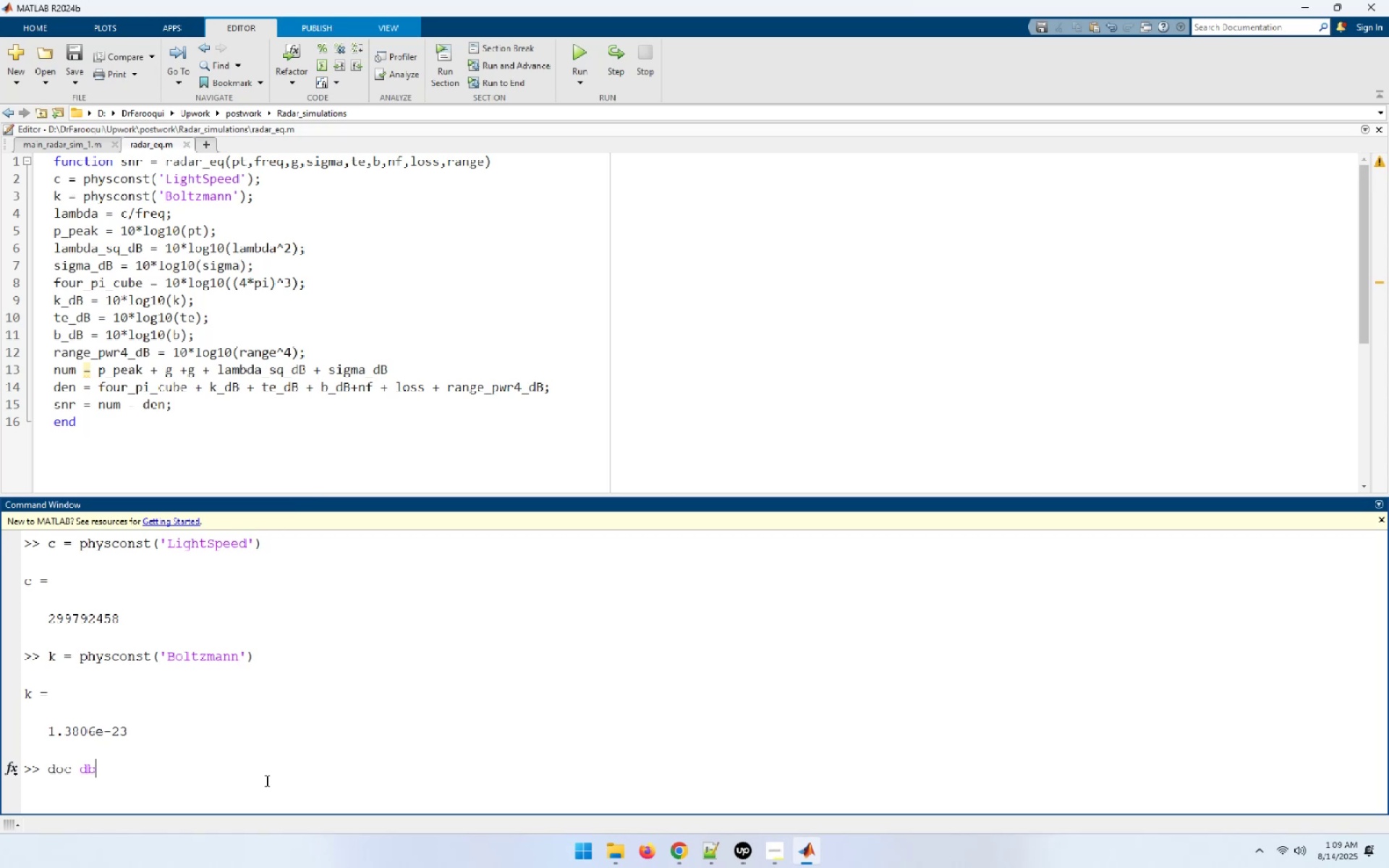 
key(Enter)
 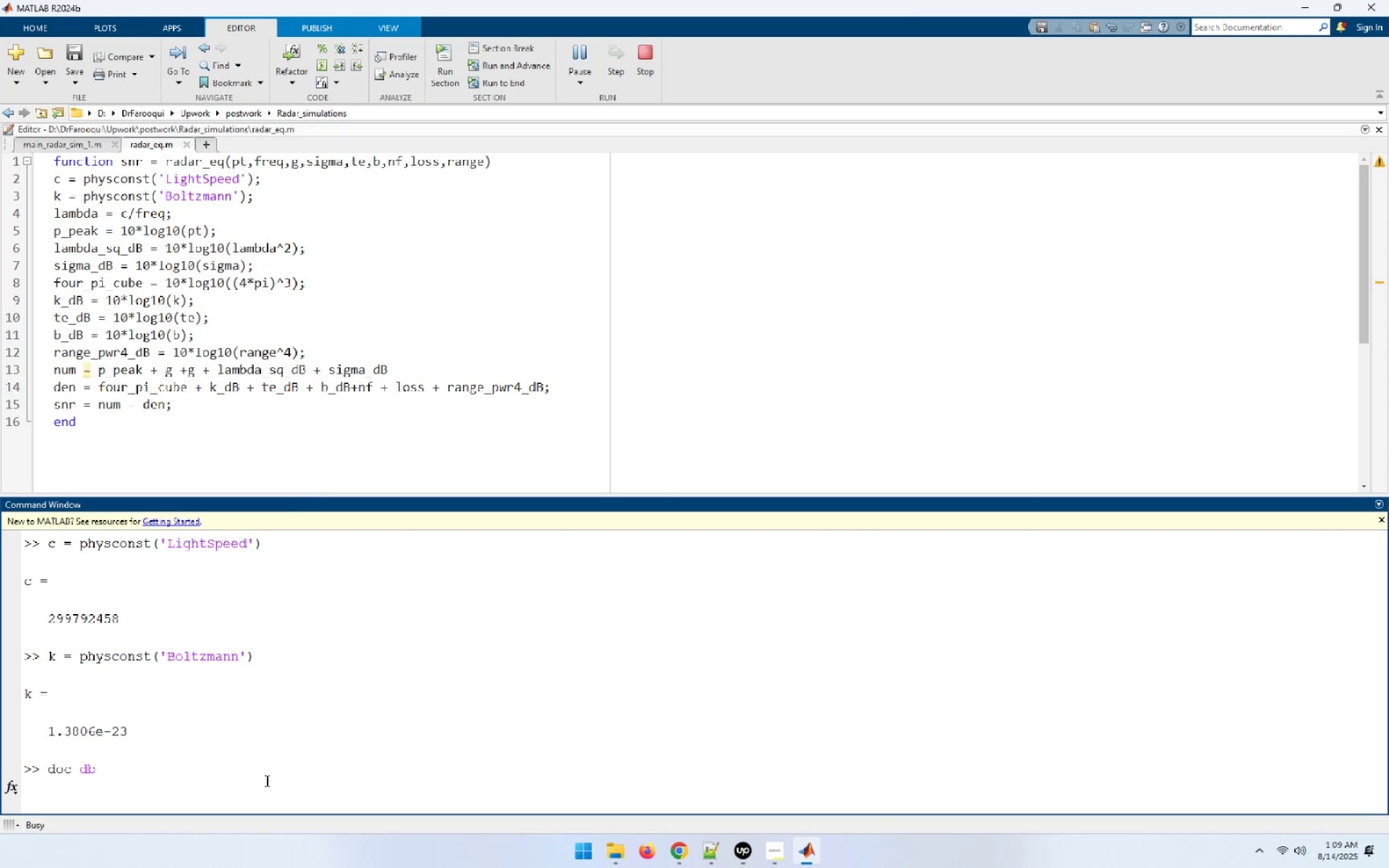 
mouse_move([393, 694])
 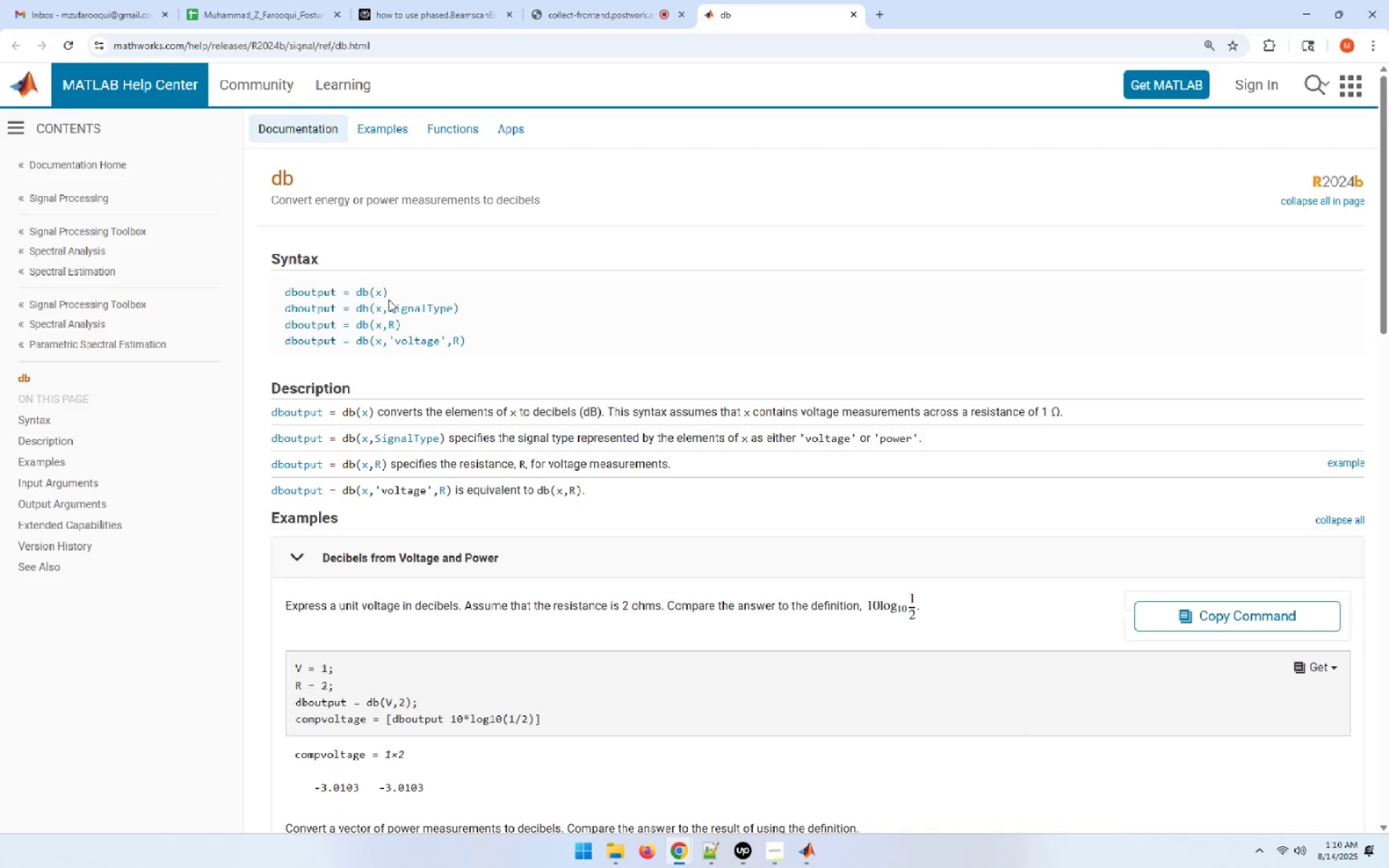 
left_click([371, 292])
 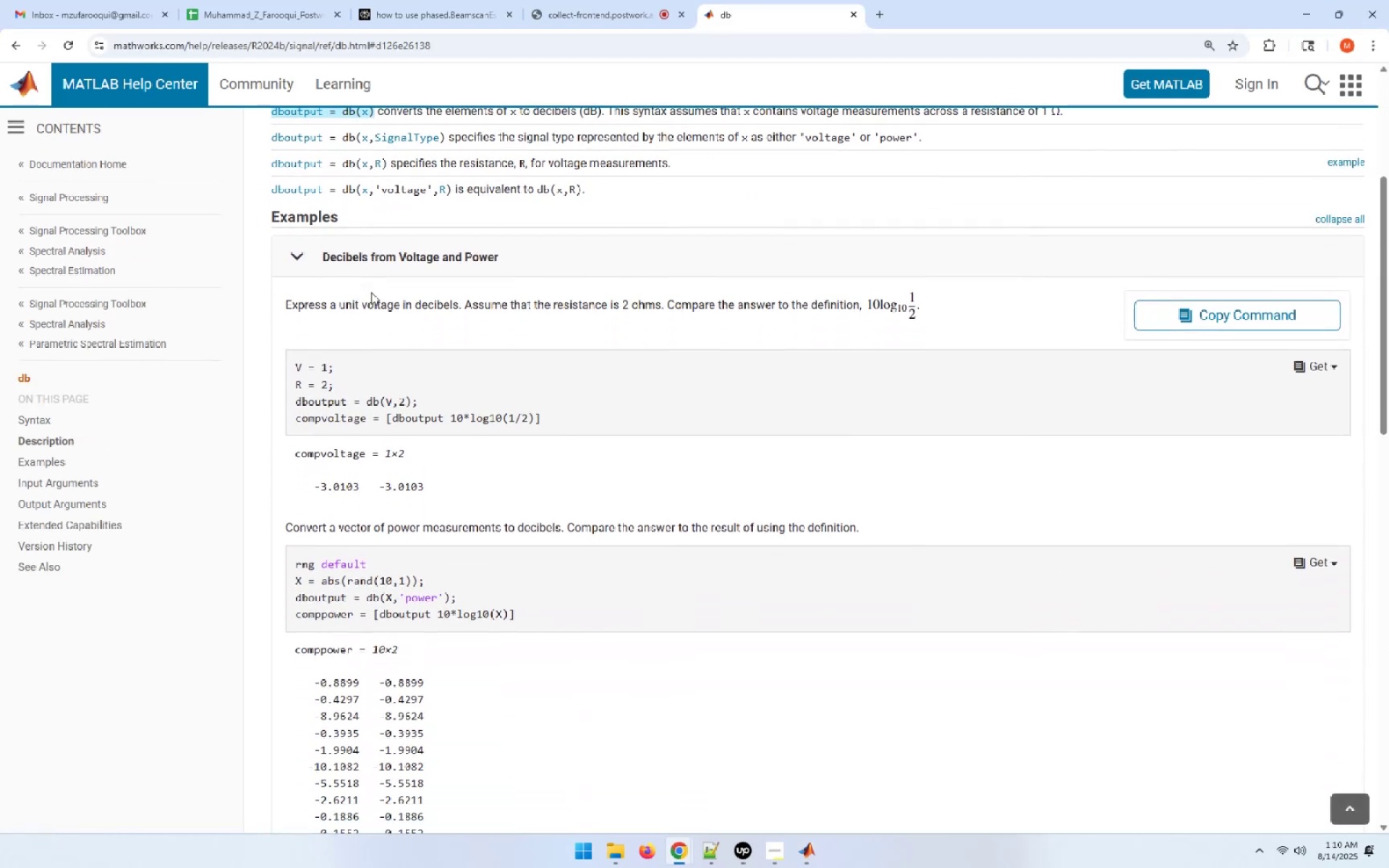 
scroll: coordinate [505, 211], scroll_direction: up, amount: 1.0
 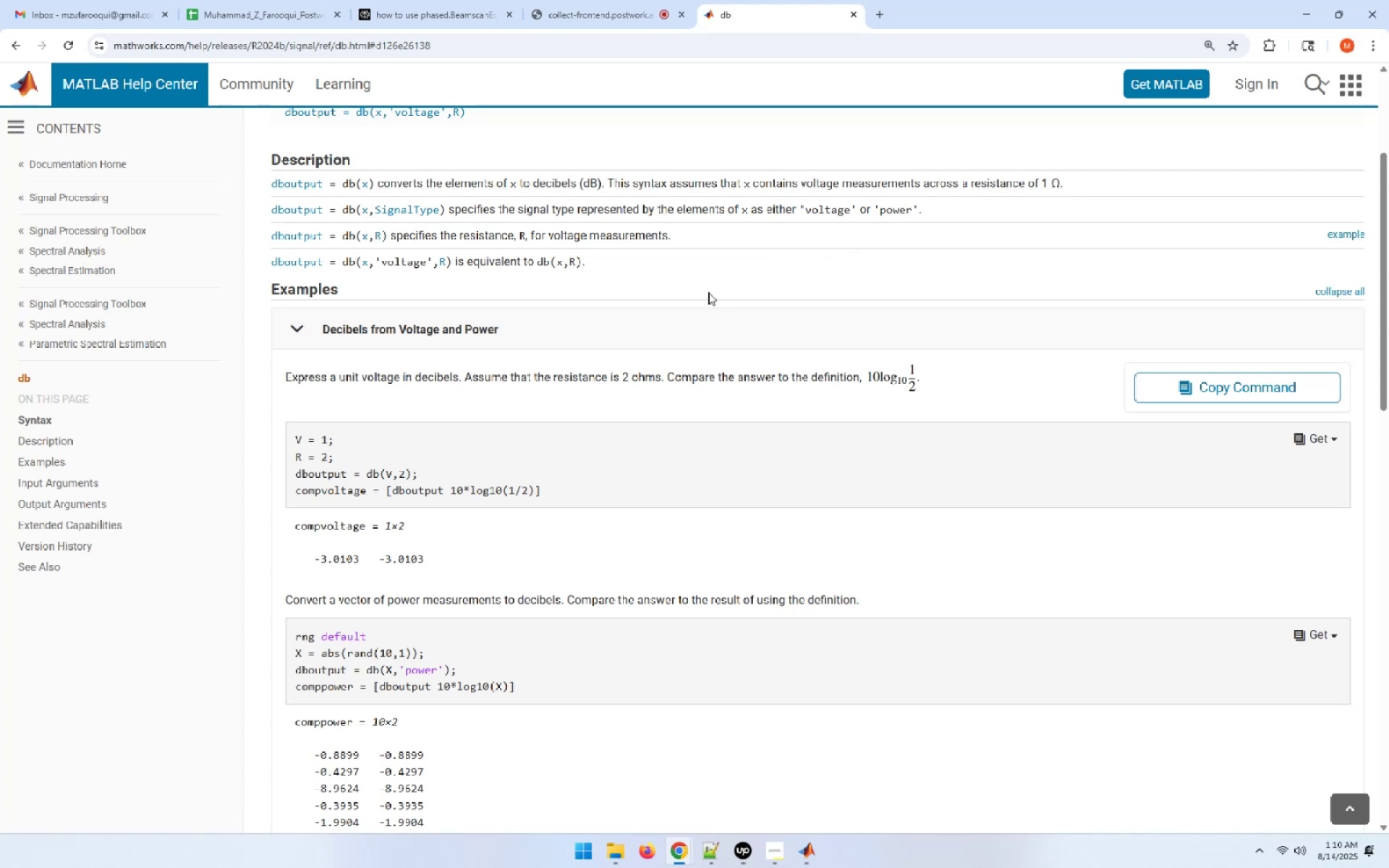 
wait(16.61)
 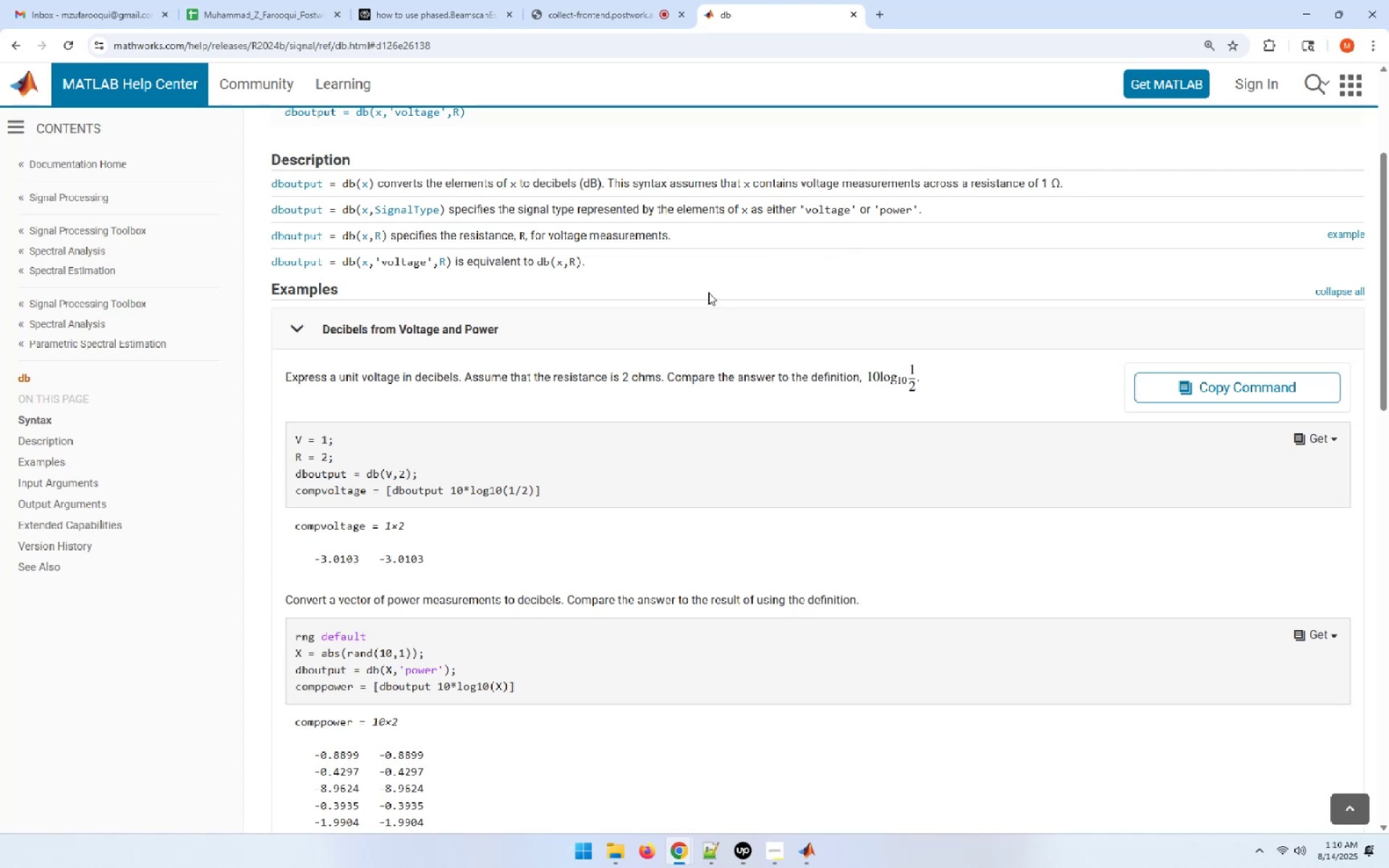 
scroll: coordinate [664, 292], scroll_direction: down, amount: 7.0
 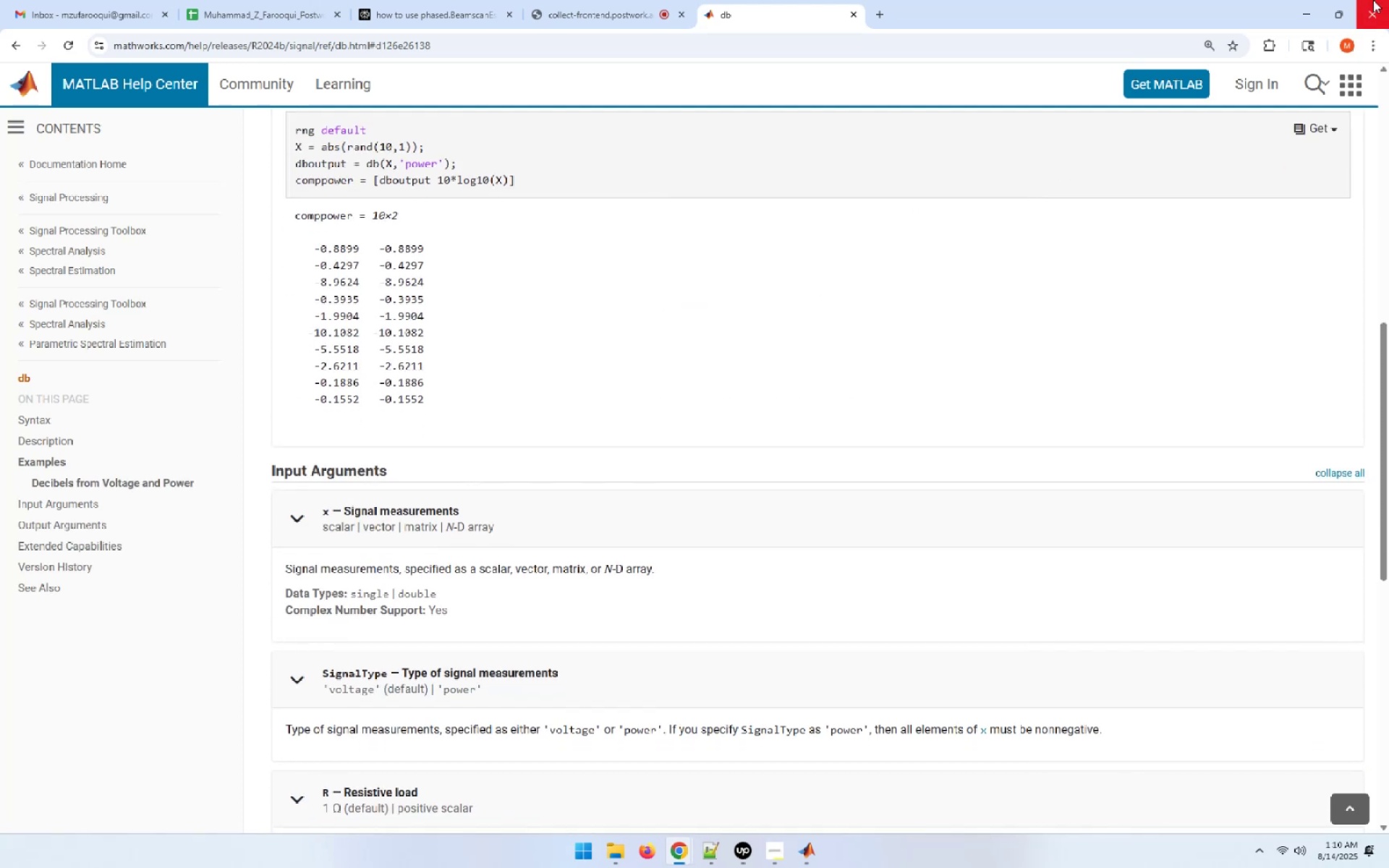 
left_click([1296, 12])
 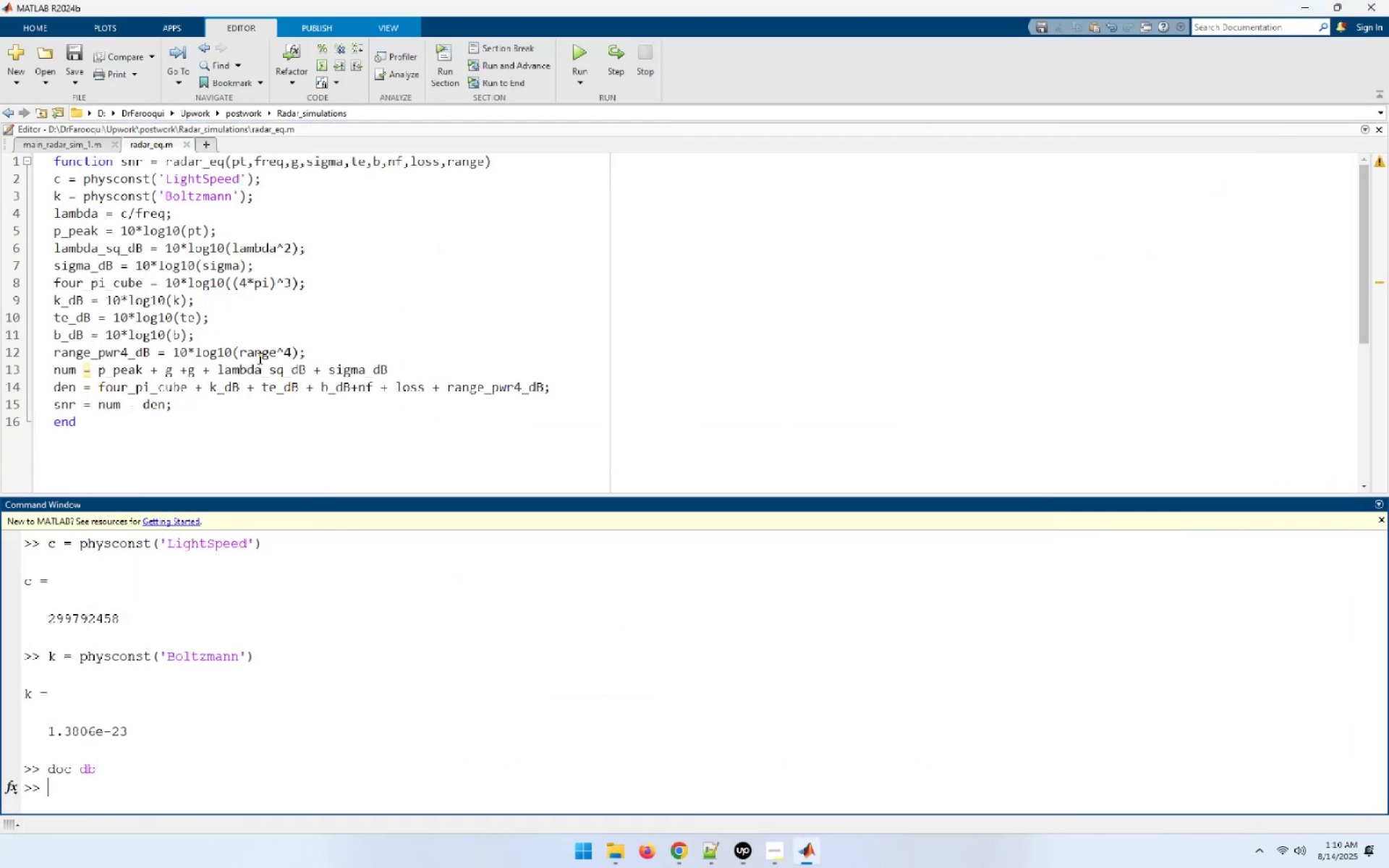 
wait(10.78)
 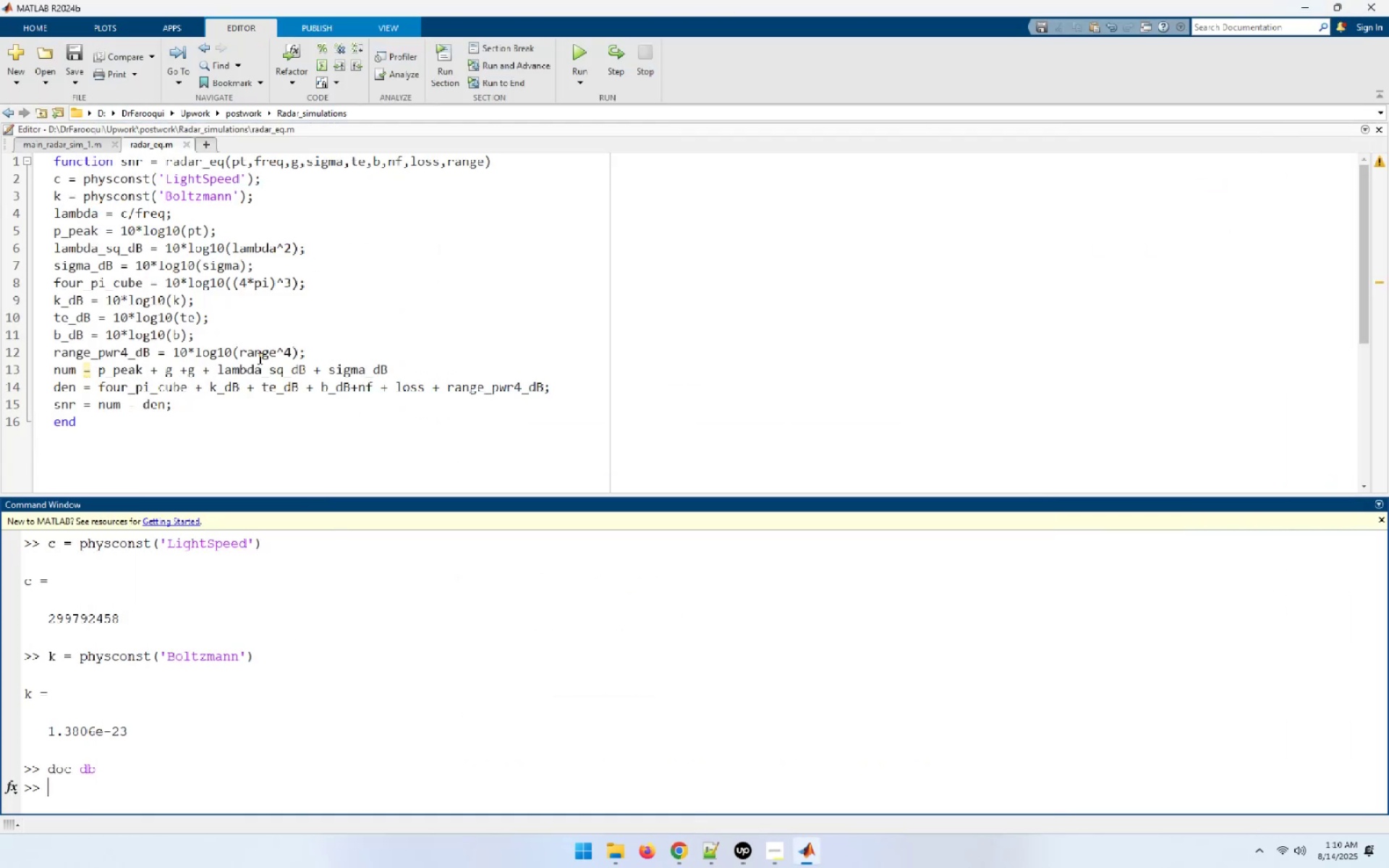 
left_click([346, 278])
 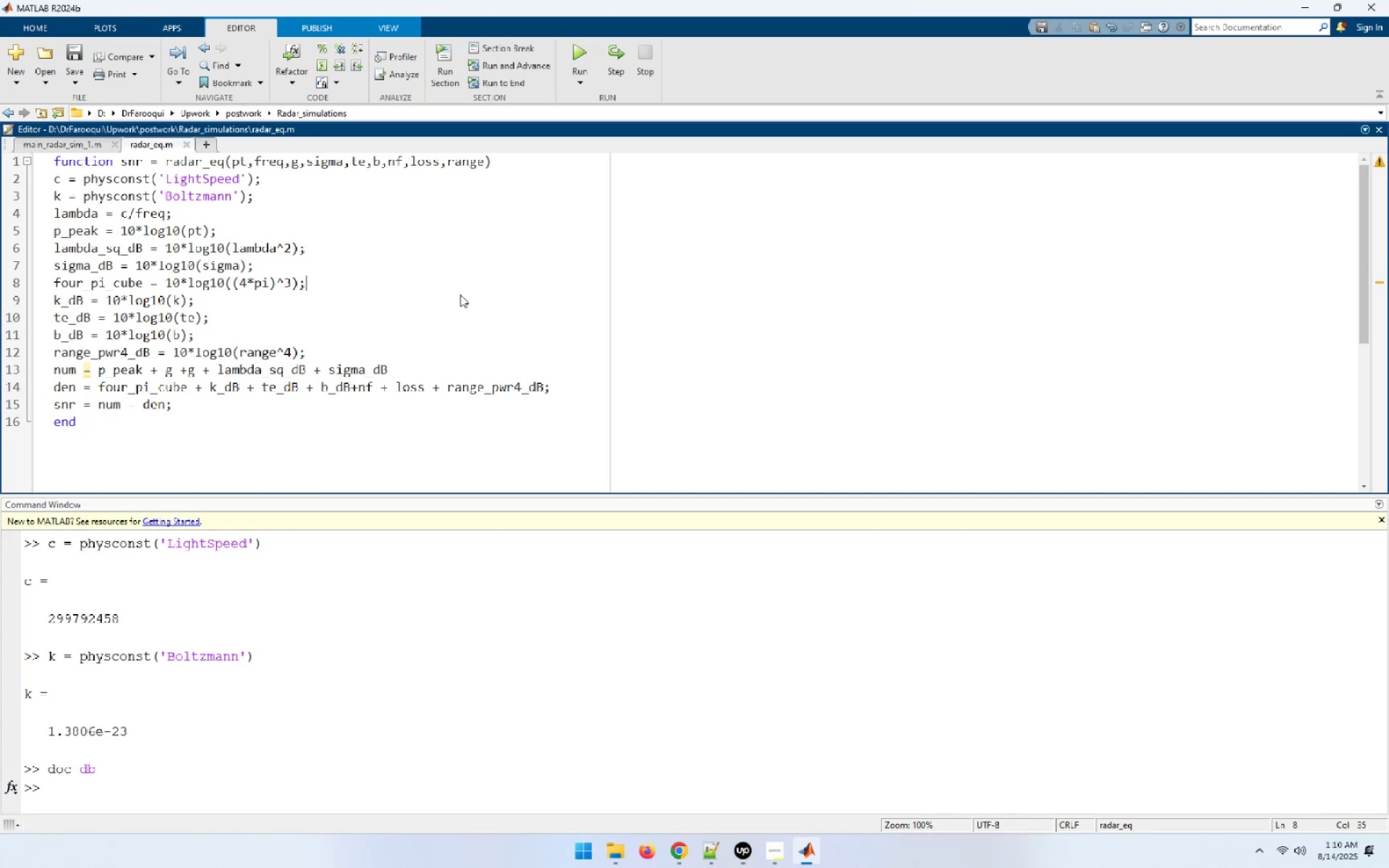 
key(NumpadEnter)
 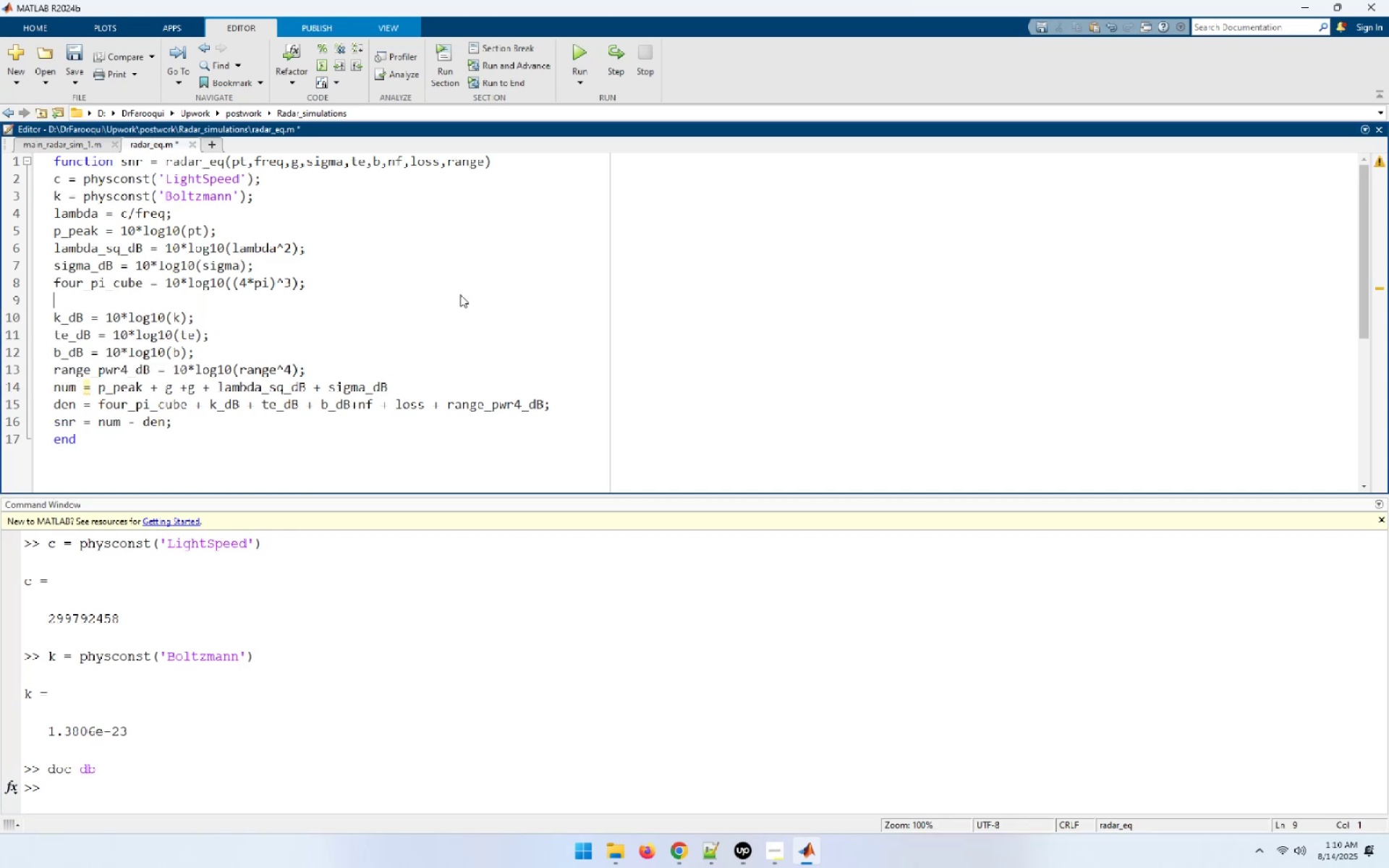 
key(ArrowUp)
 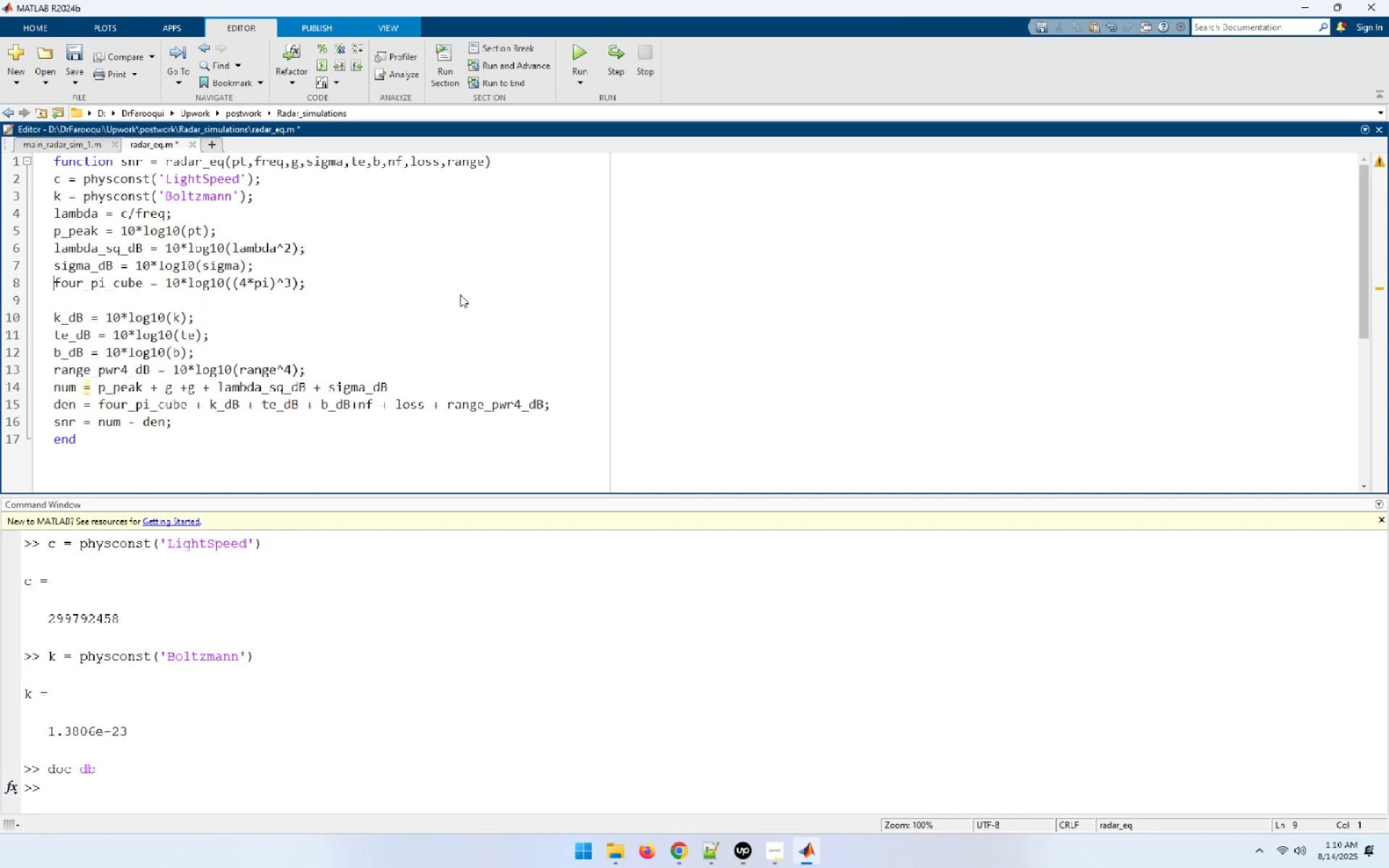 
key(Shift+End)
 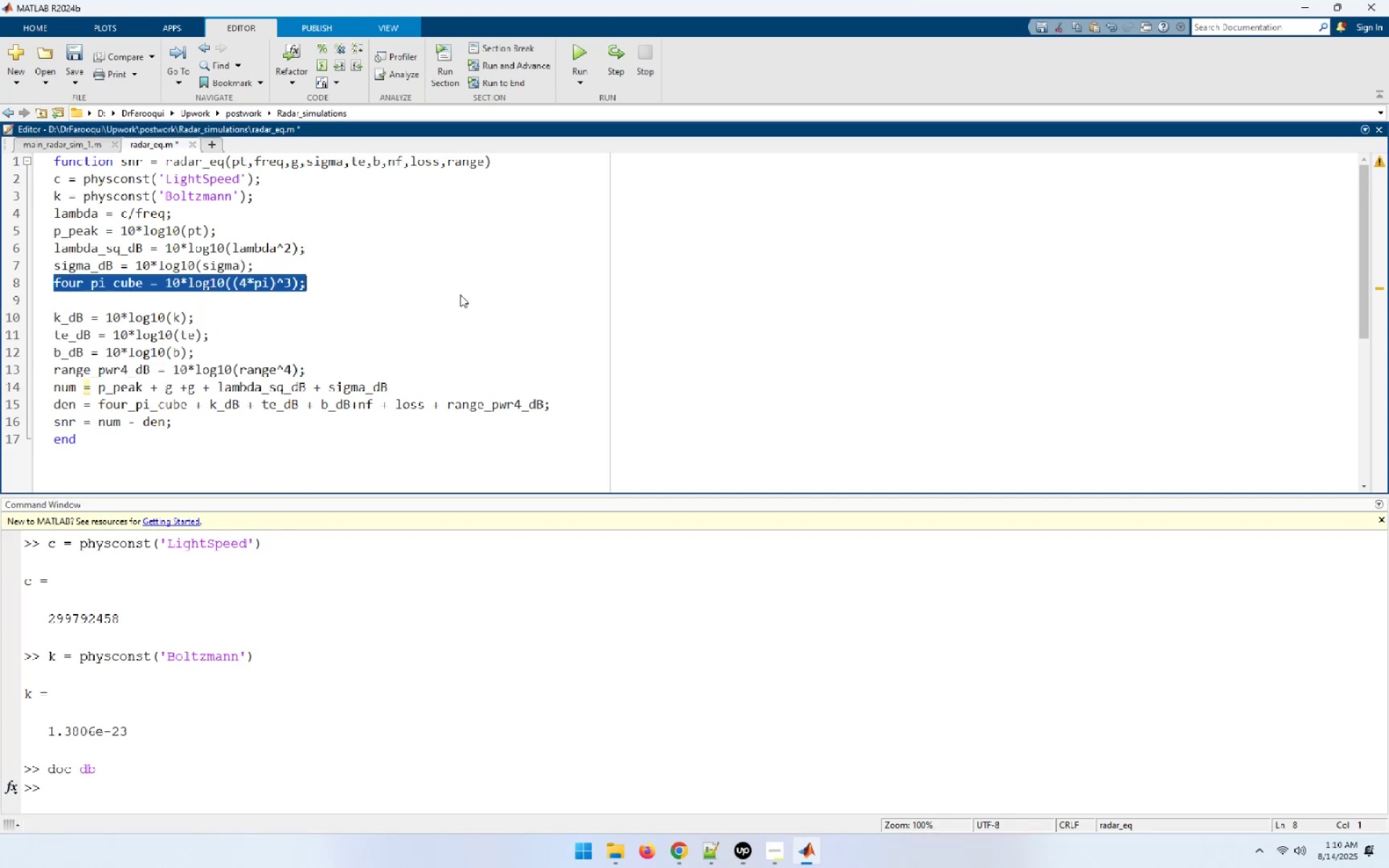 
key(Shift+ArrowLeft)
 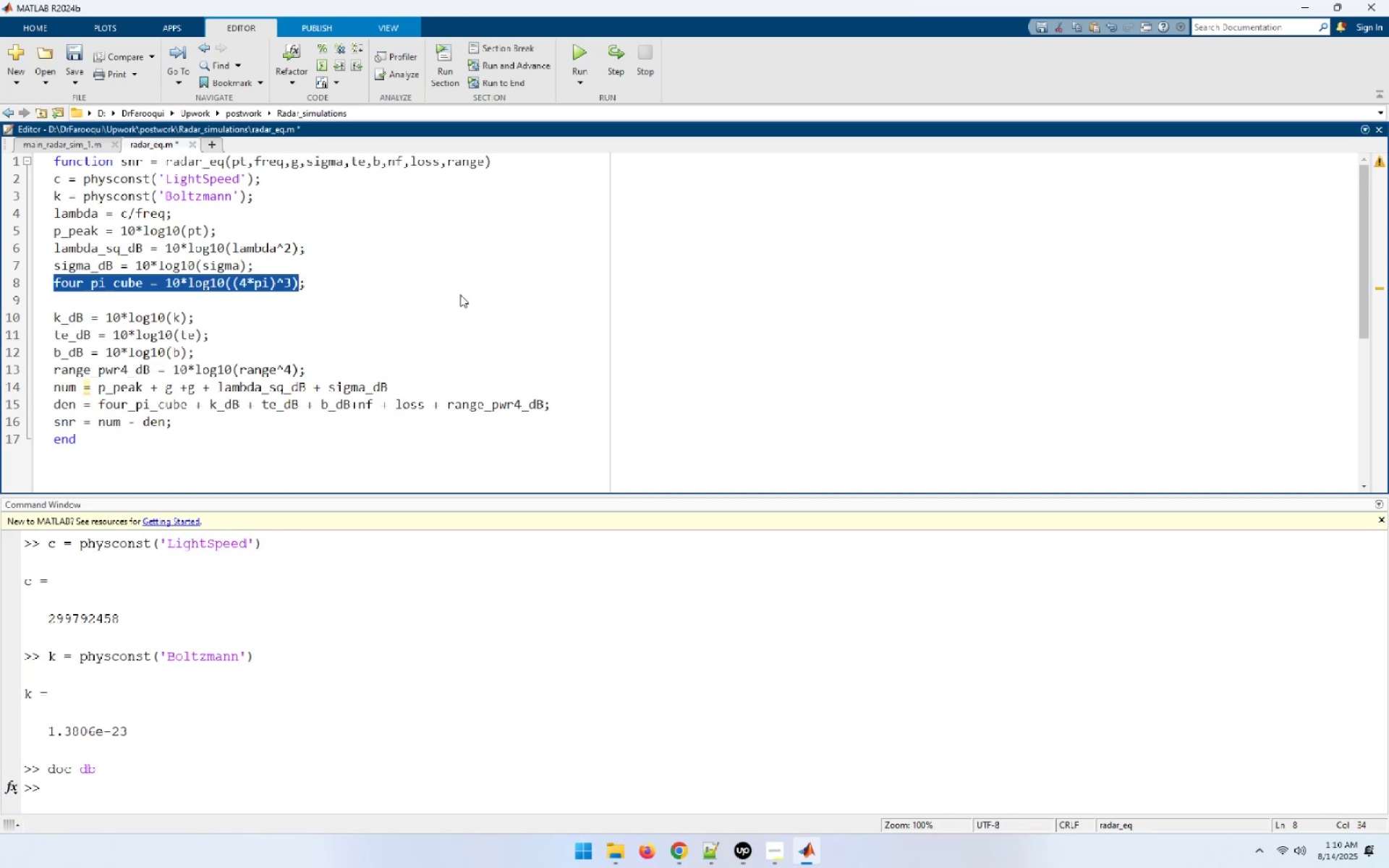 
key(F9)
 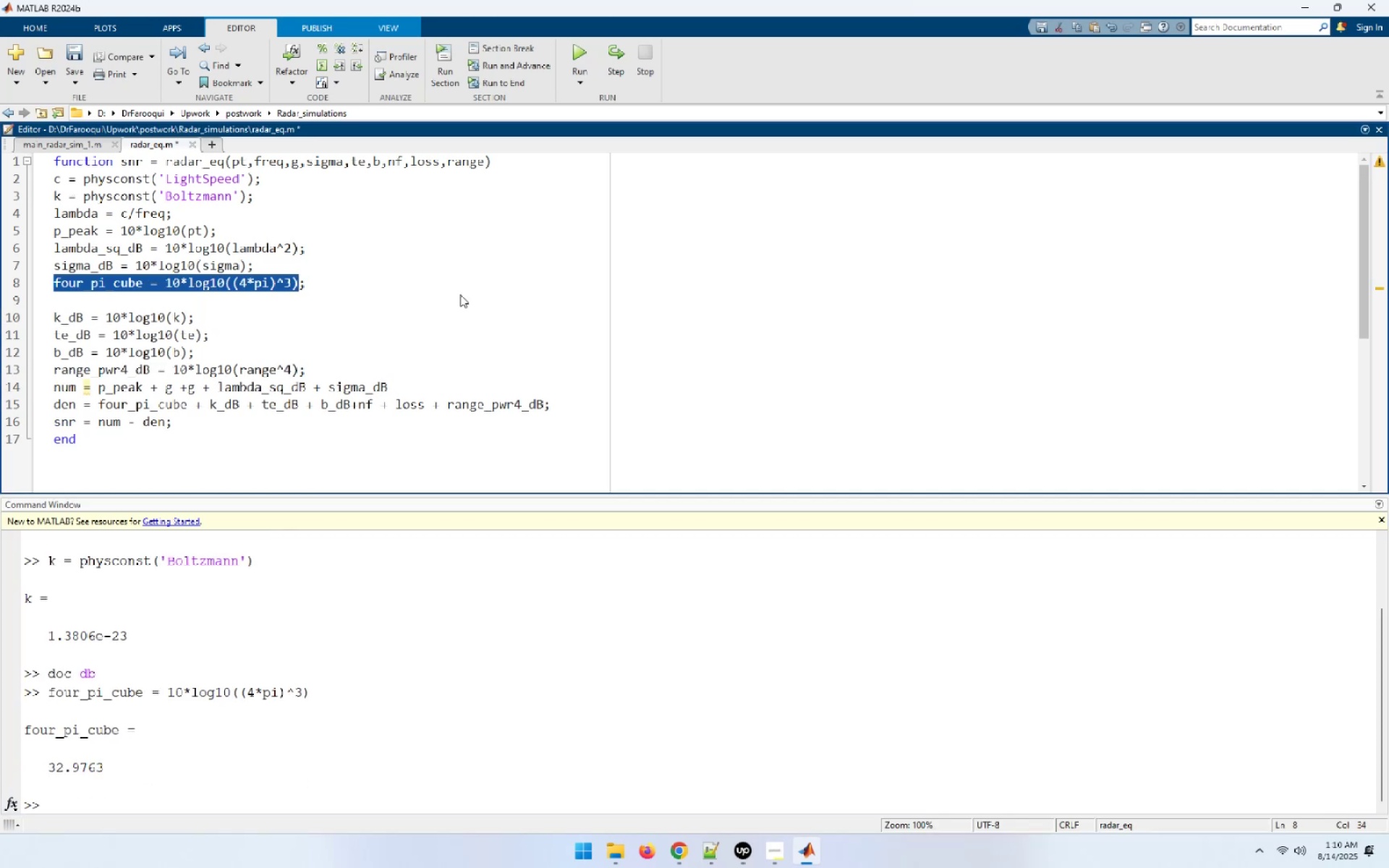 
key(ArrowDown)
 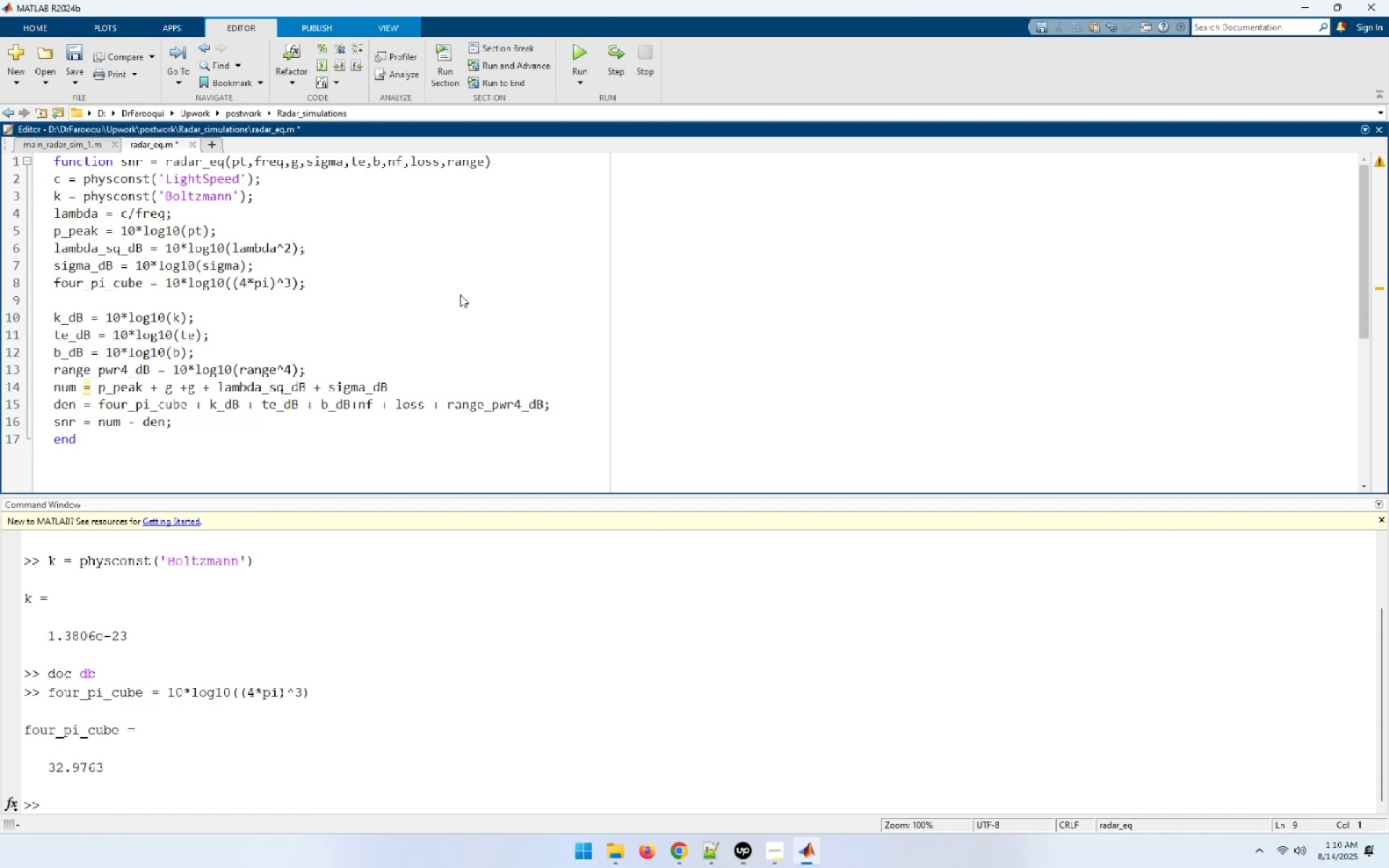 
type(db()
 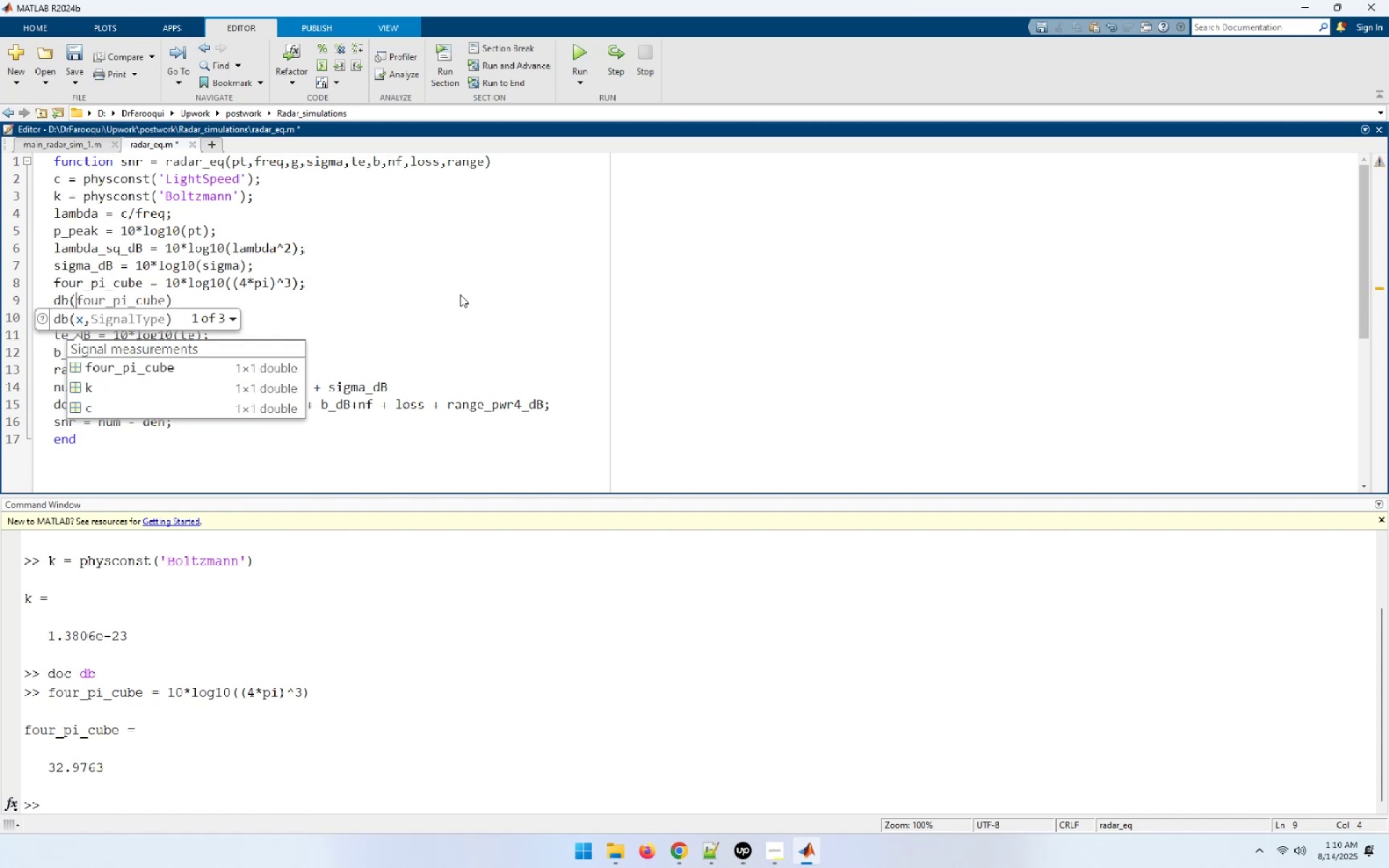 
type(())
 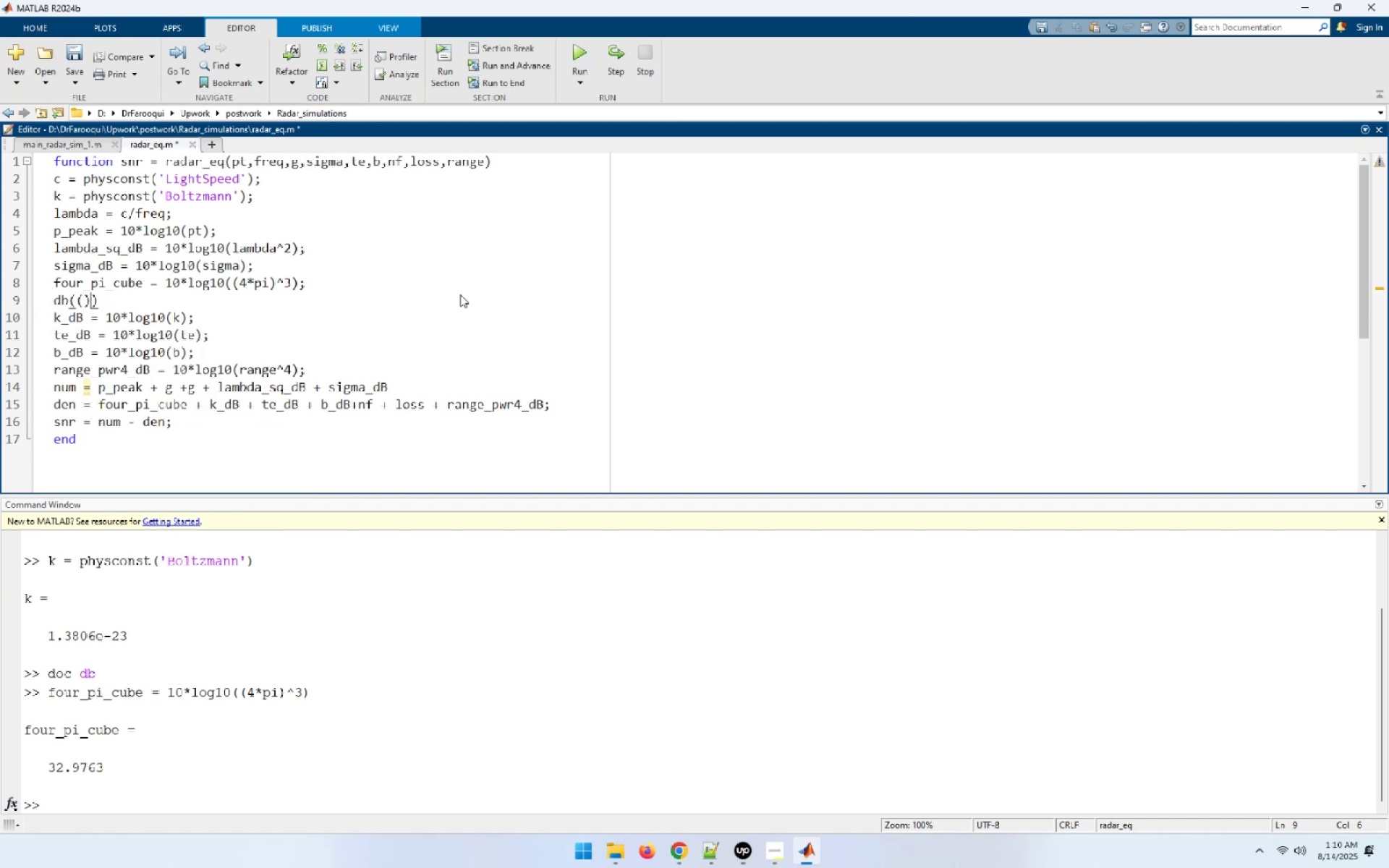 
key(ArrowLeft)
 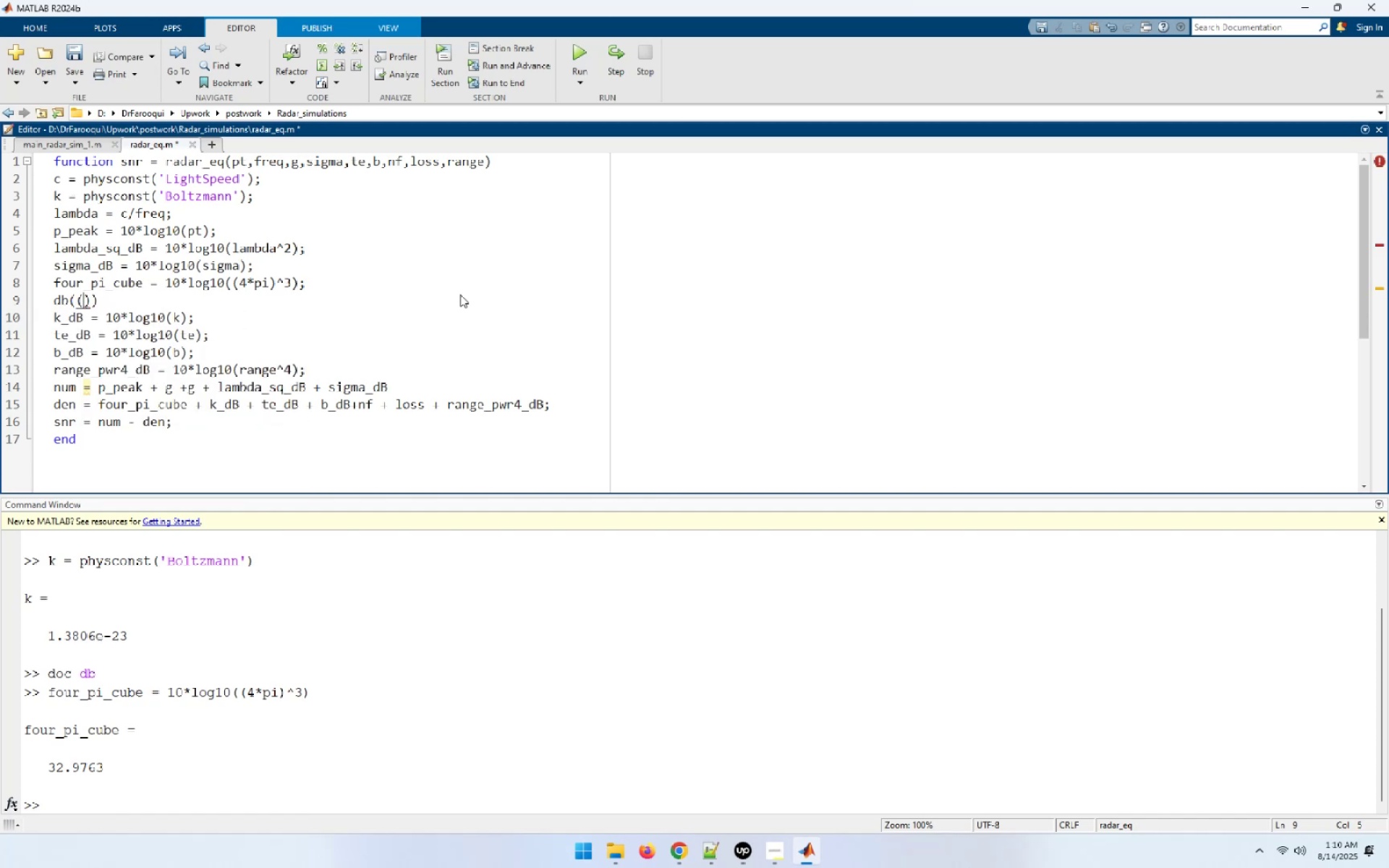 
type(4*pi)
 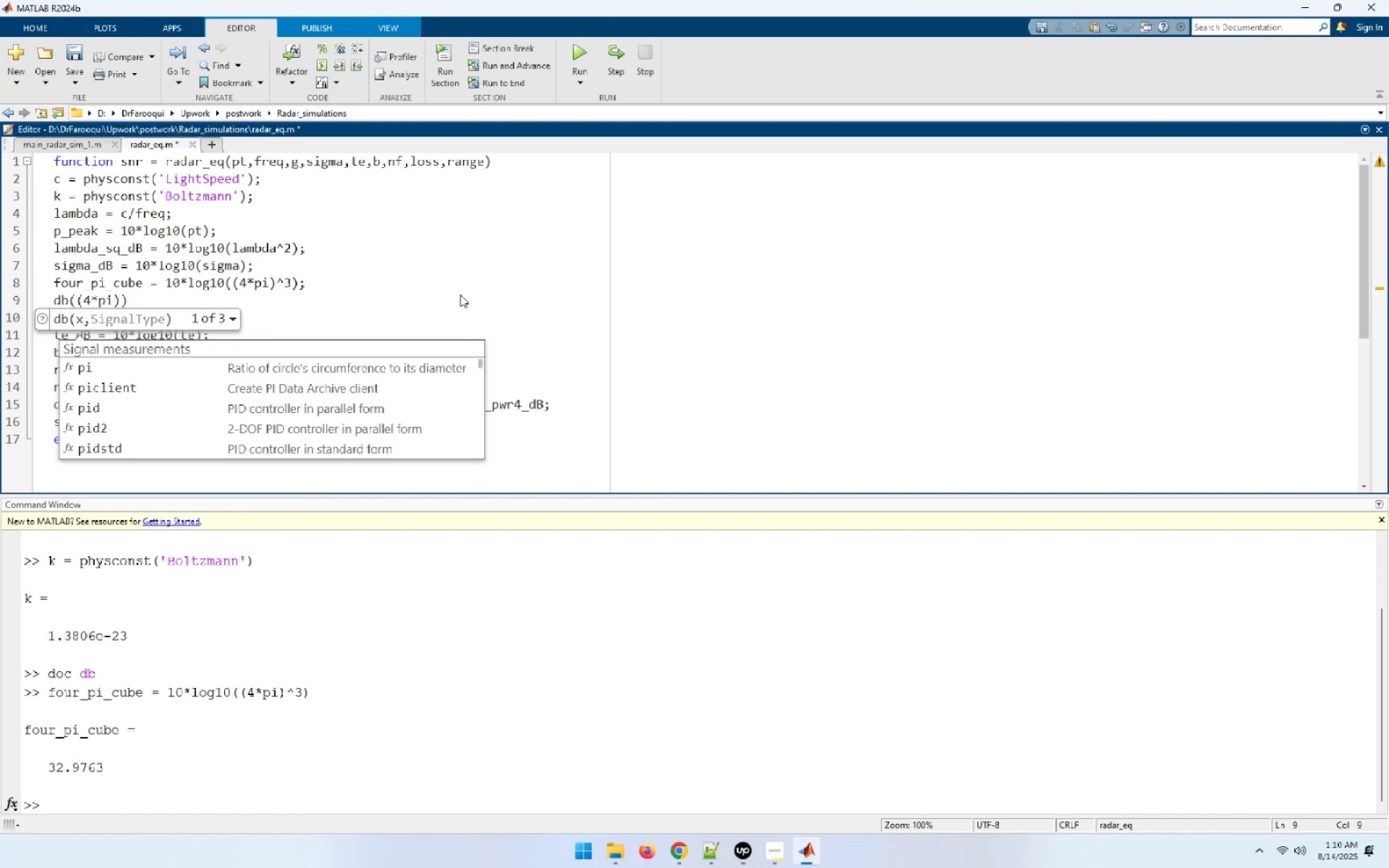 
key(ArrowRight)
 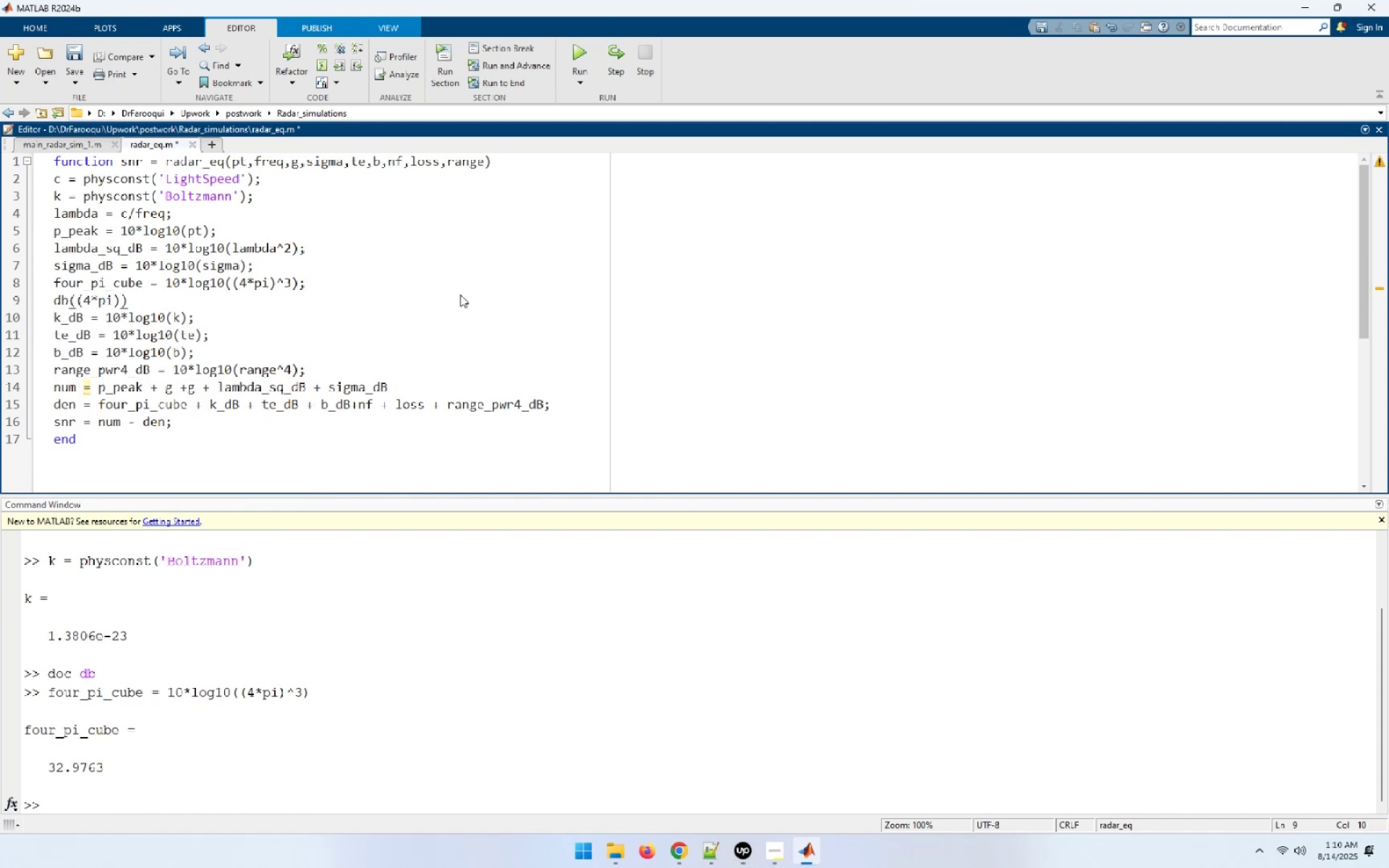 
type(^3)
 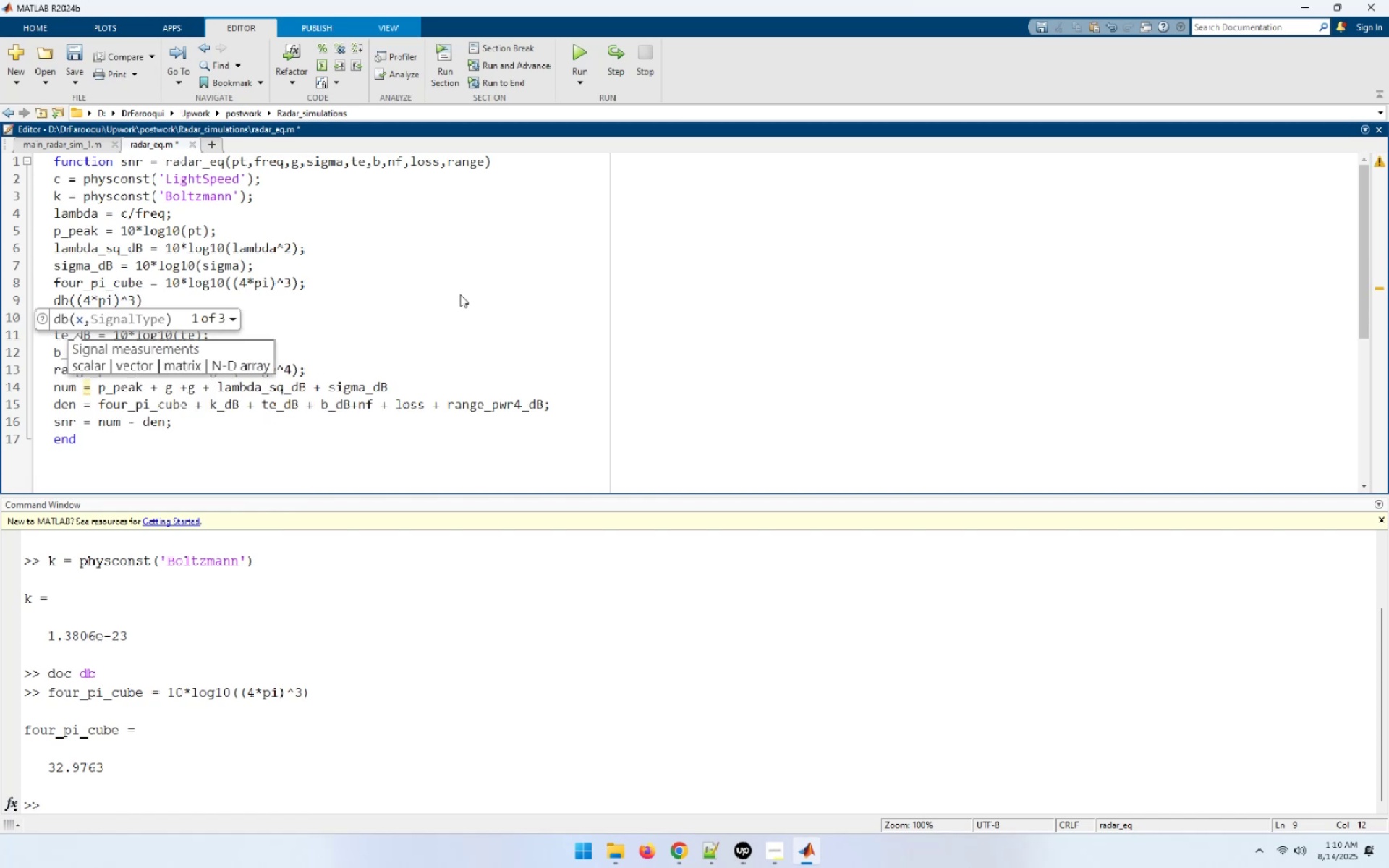 
key(ArrowRight)
 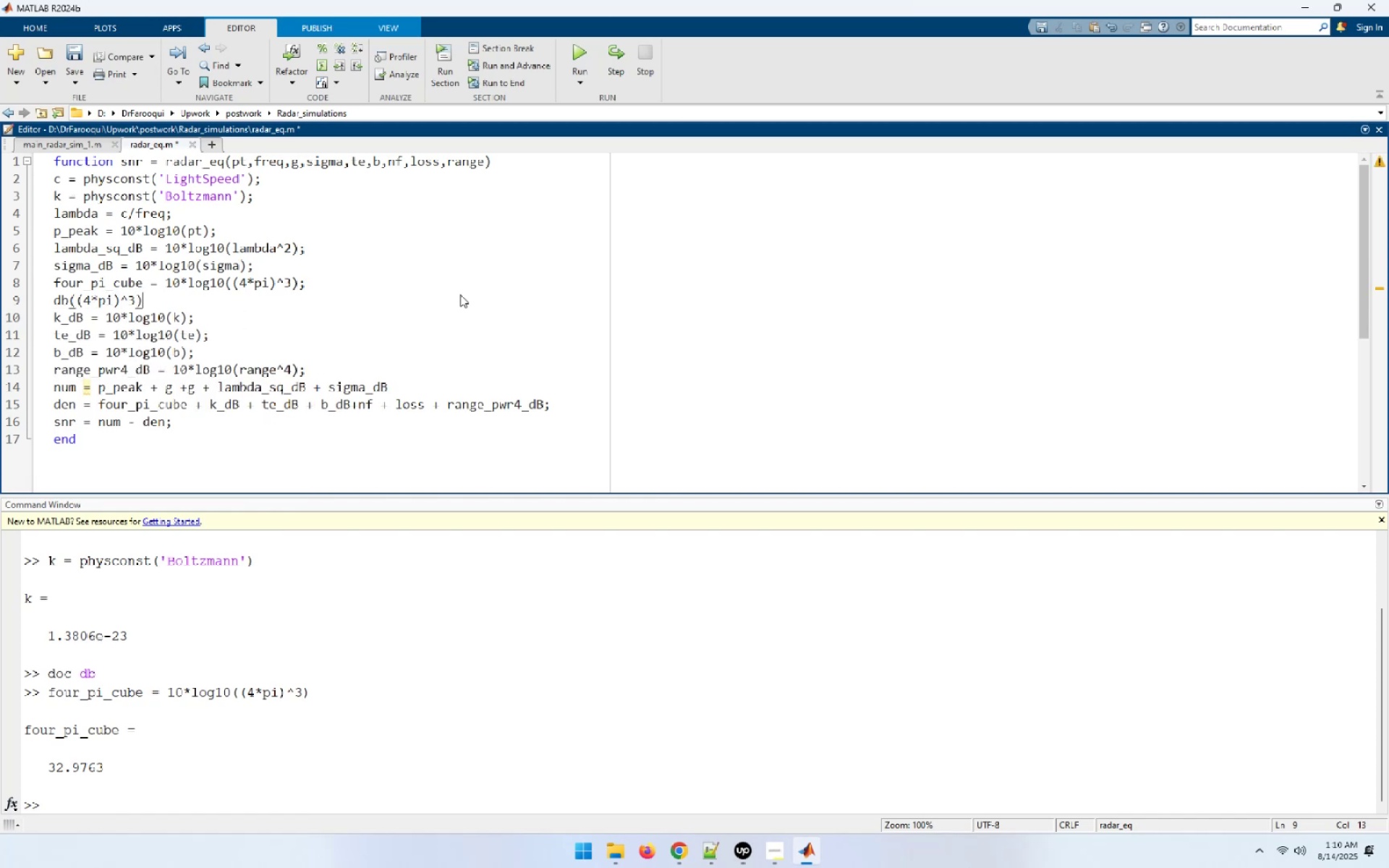 
key(ArrowLeft)
 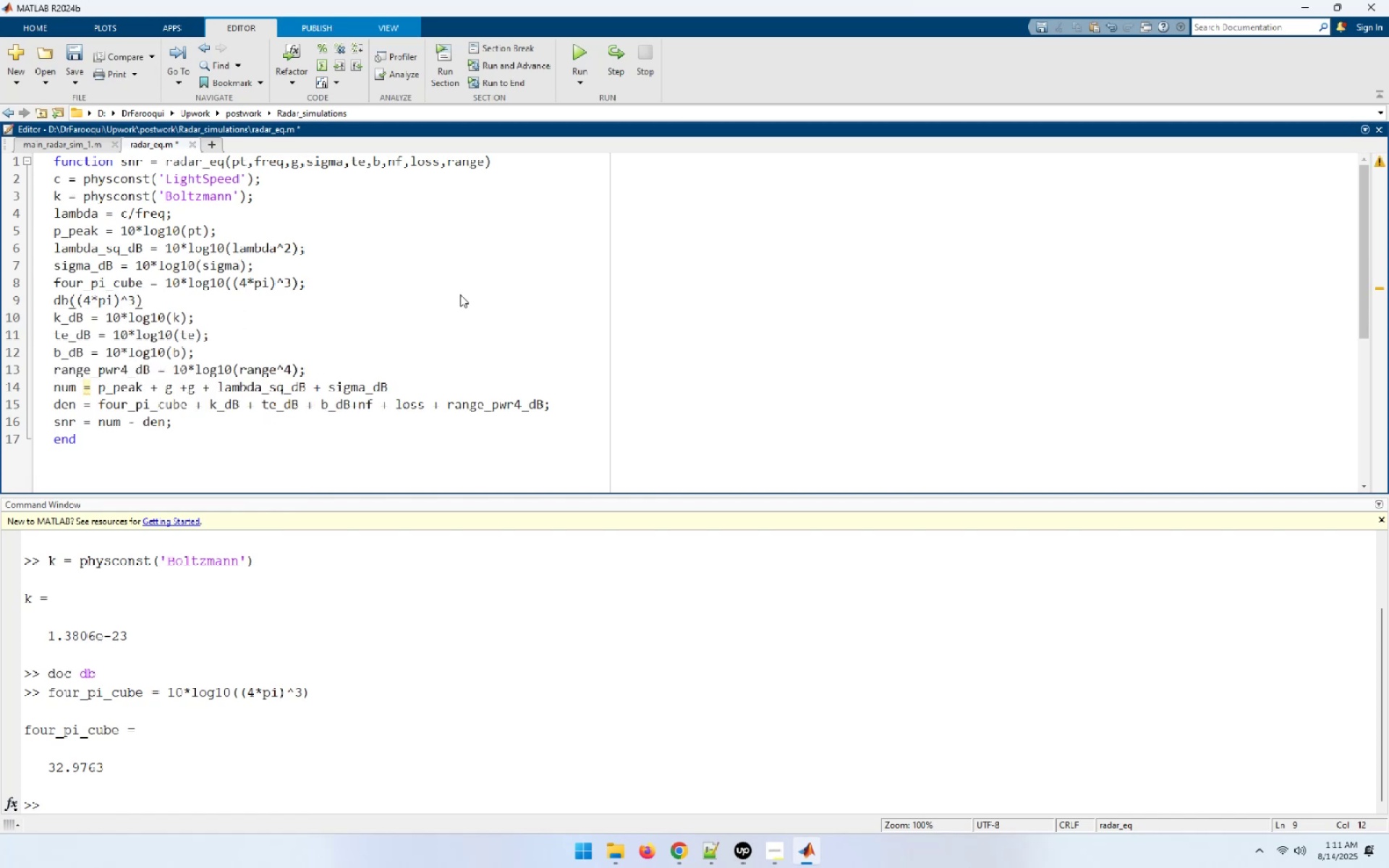 
type(,'power'[Home][End])
 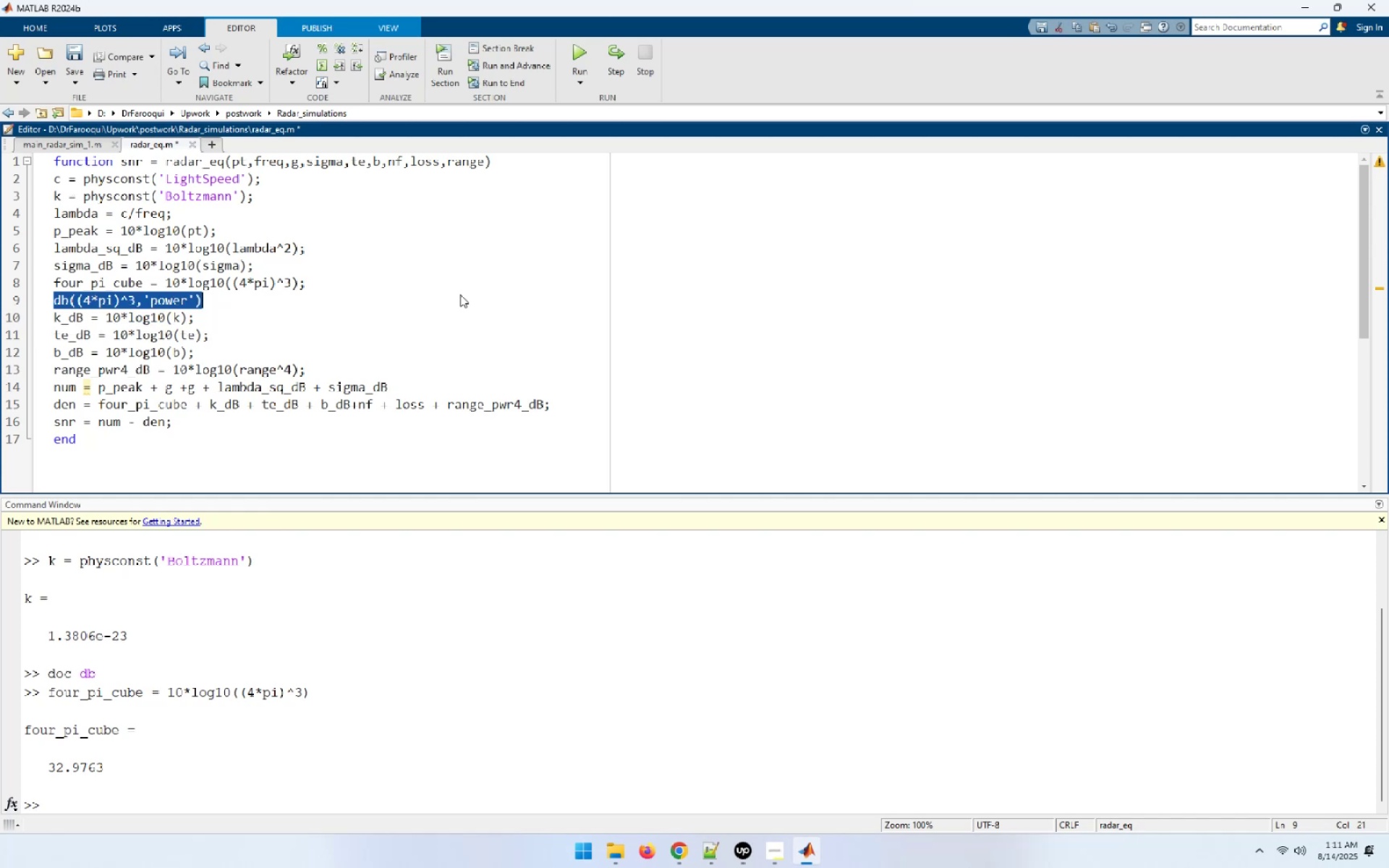 
key(F9)
 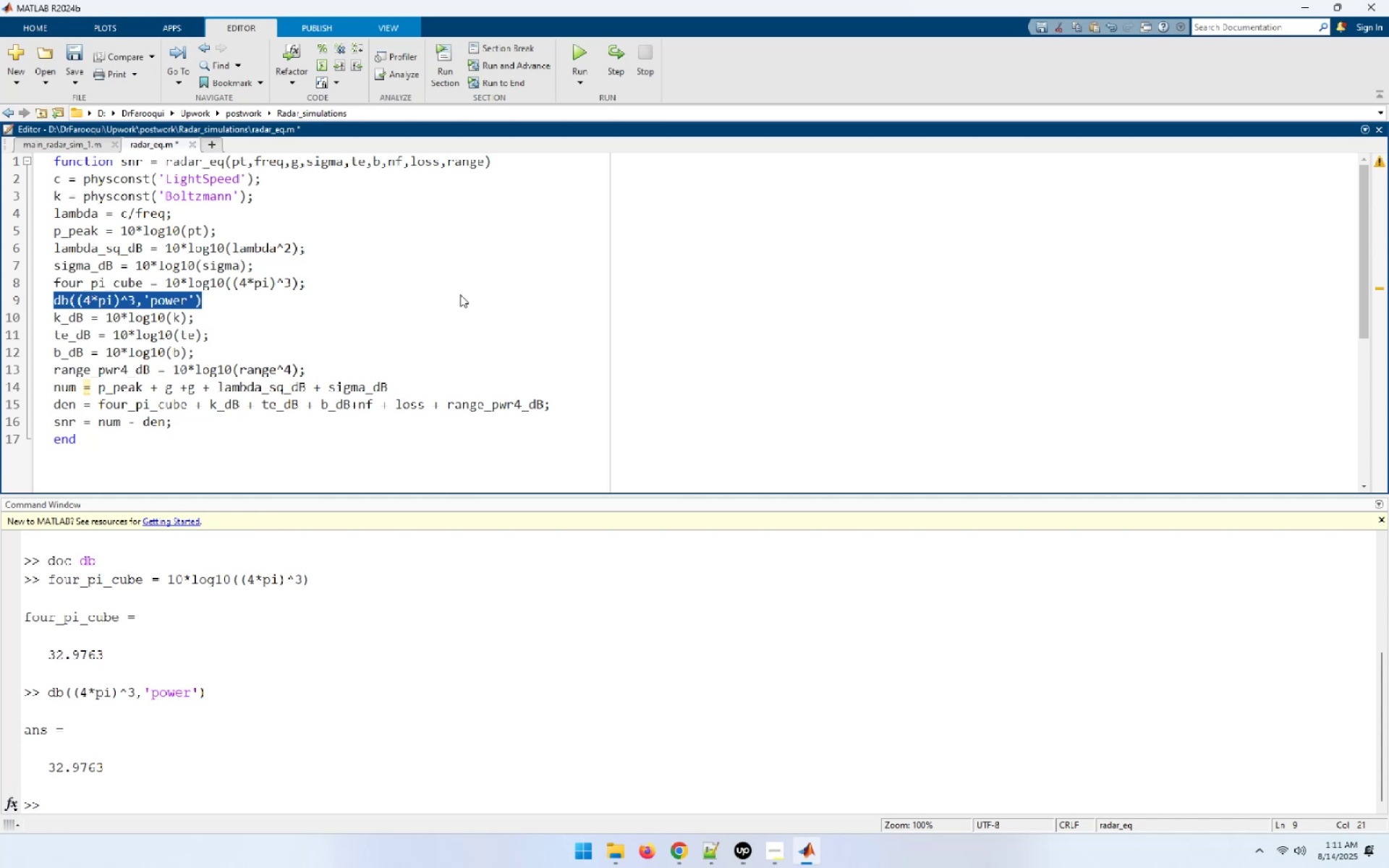 
wait(16.42)
 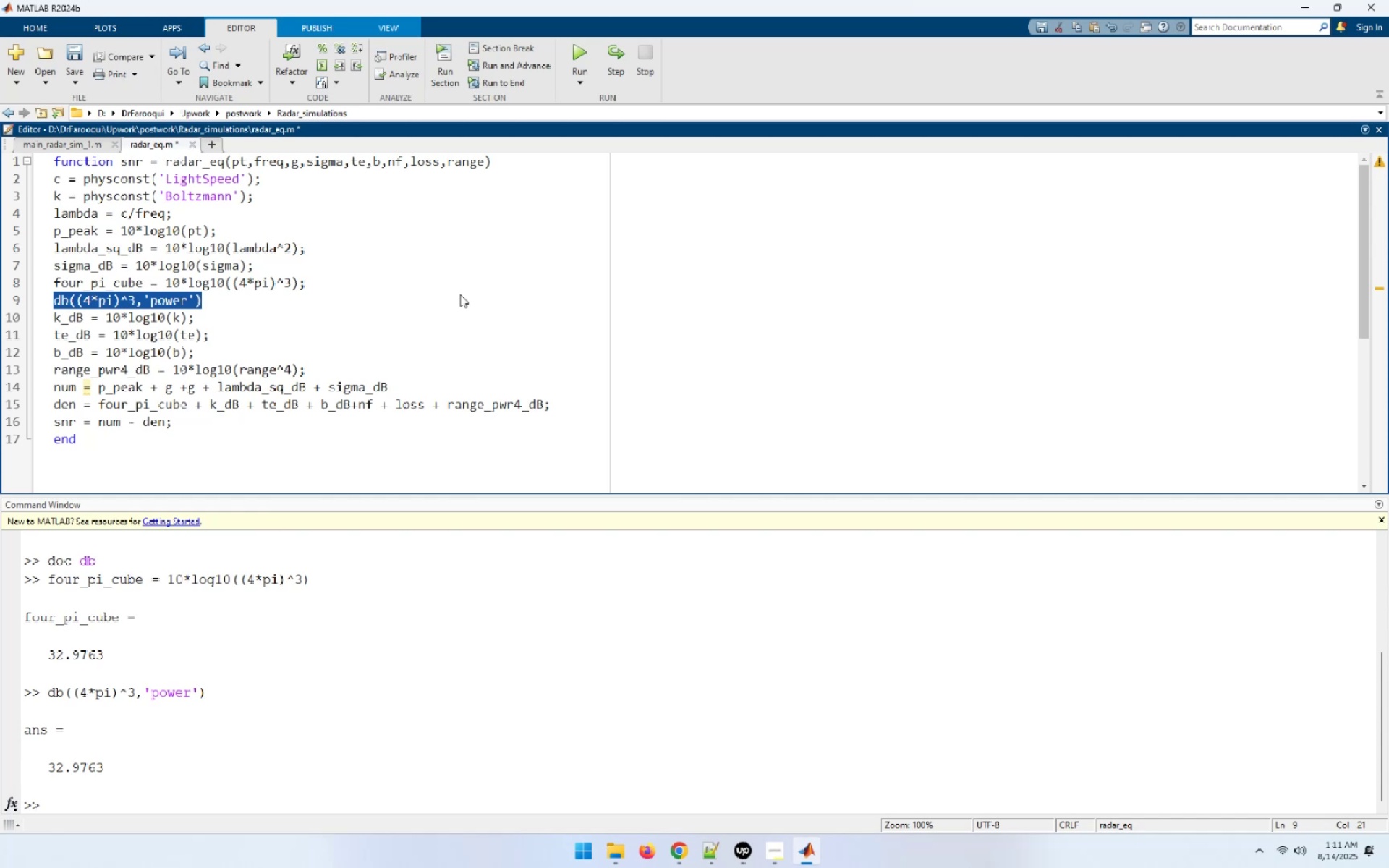 
key(ArrowUp)
 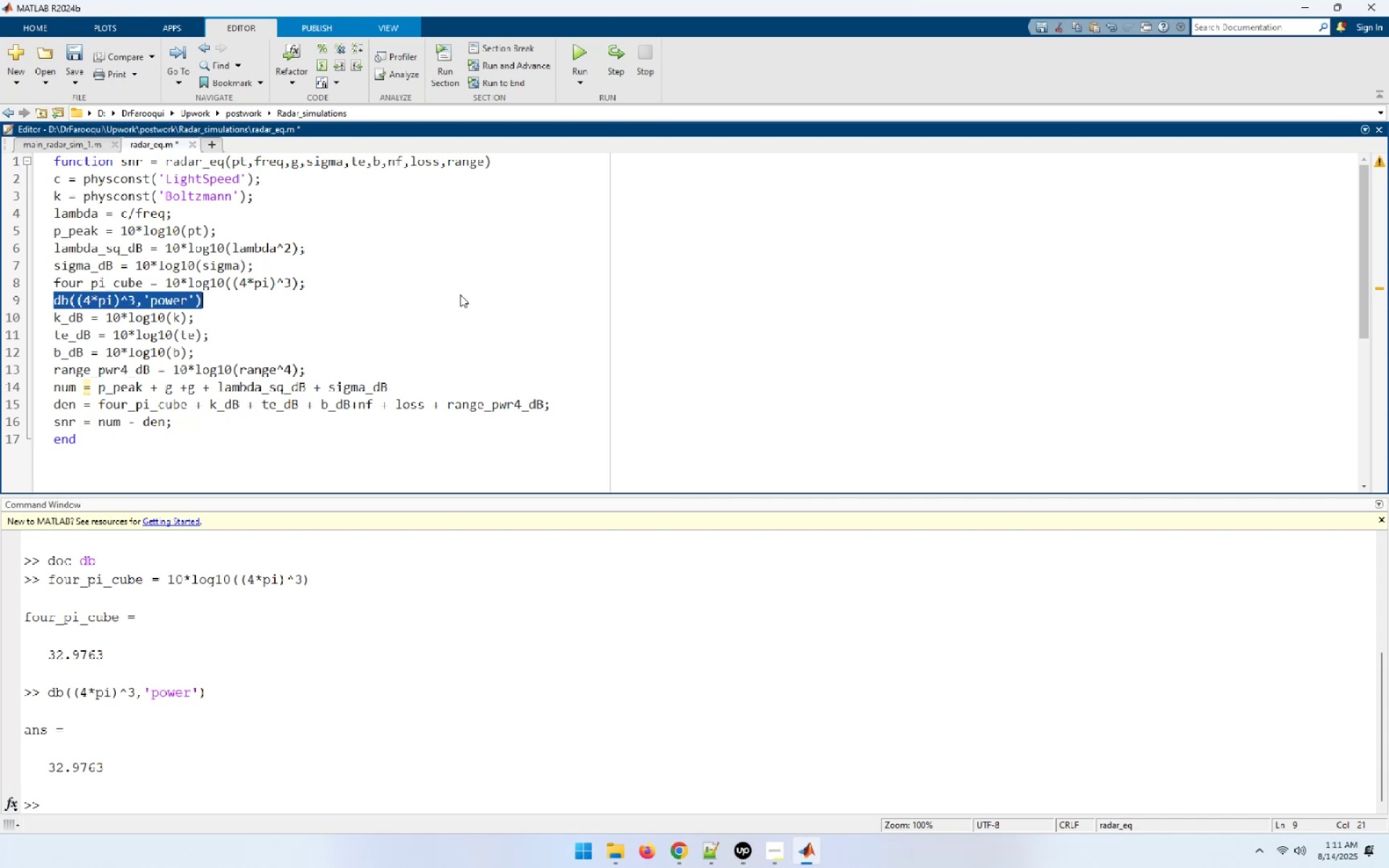 
key(ArrowUp)
 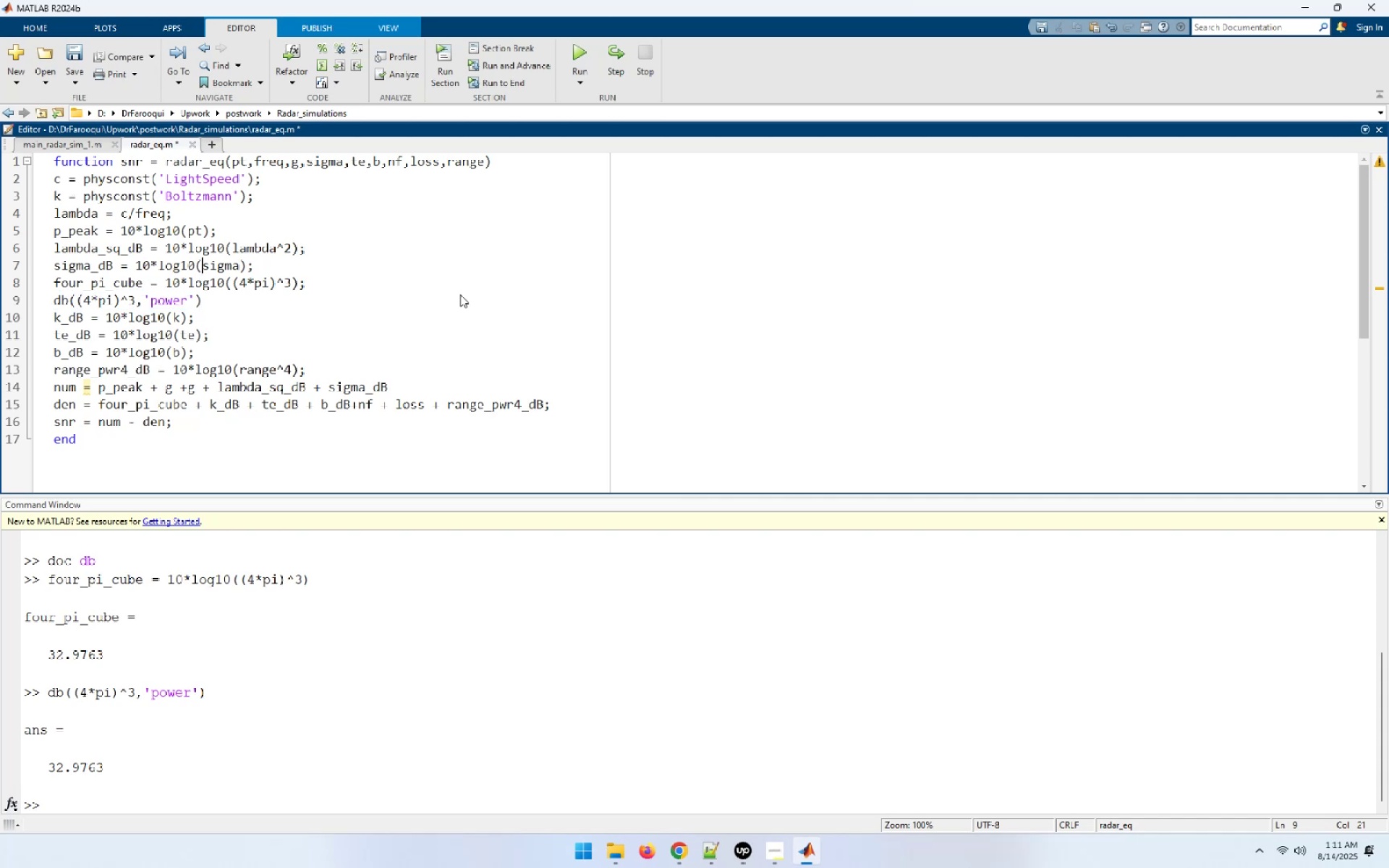 
key(ArrowUp)
 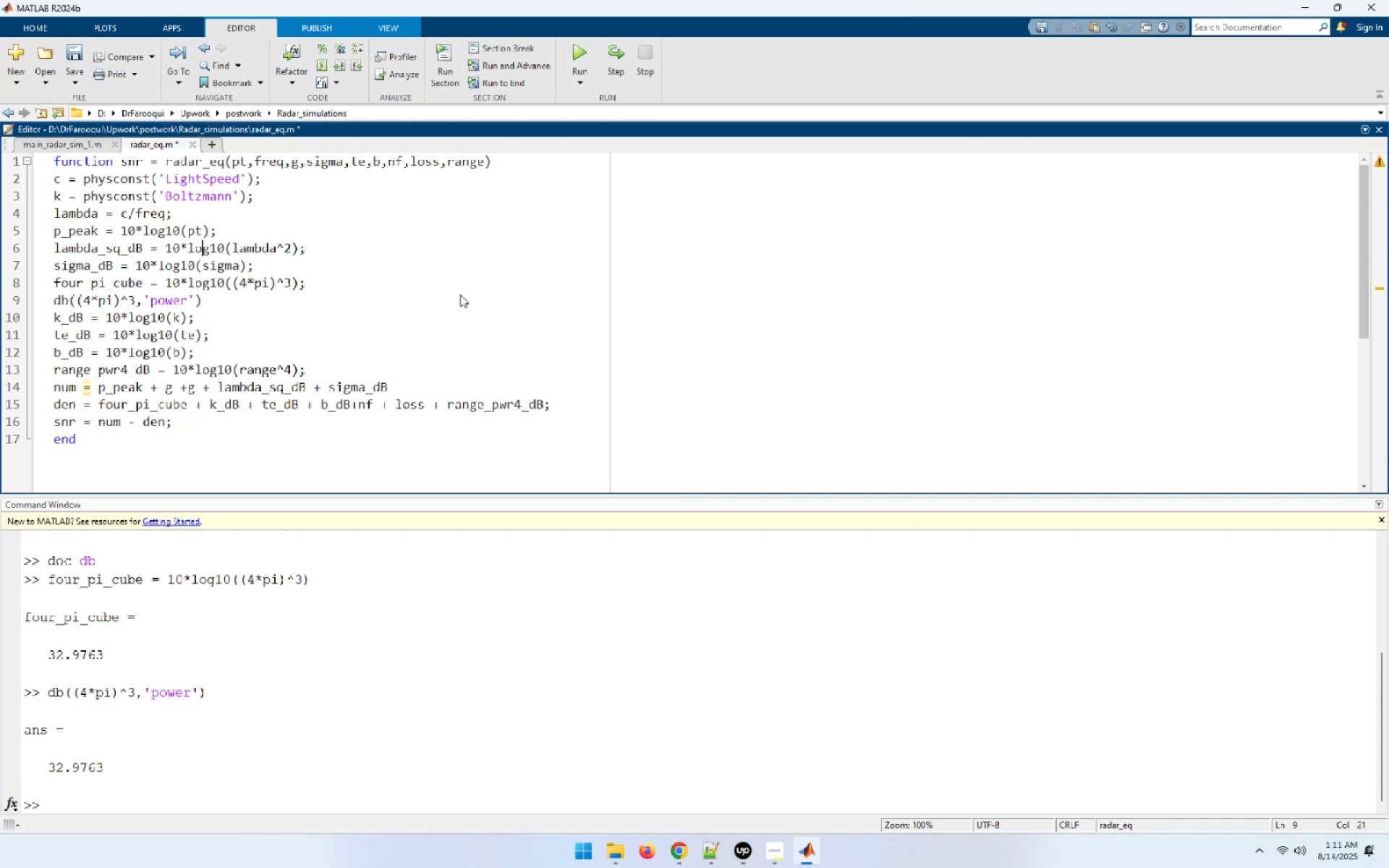 
key(ArrowUp)
 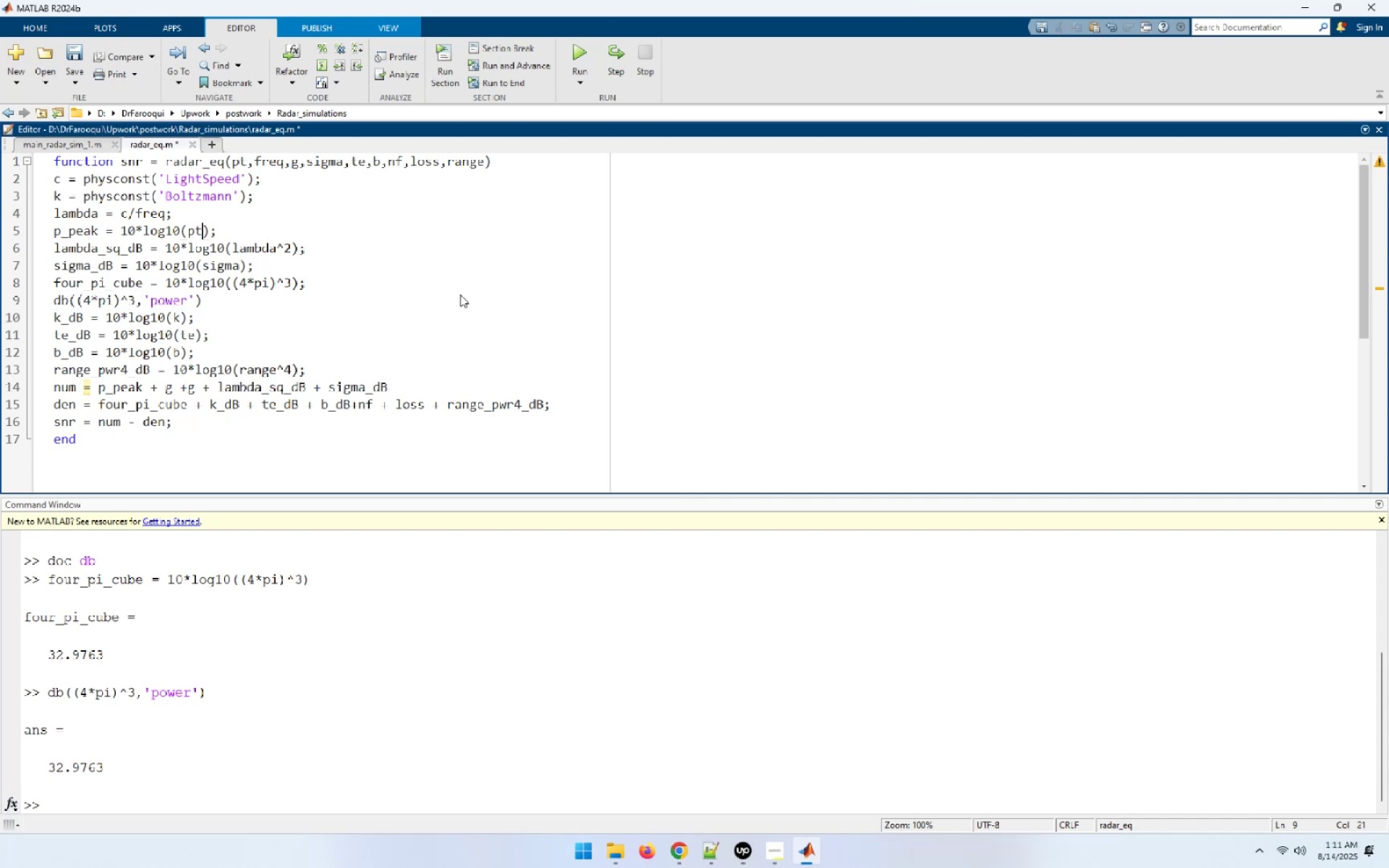 
key(ArrowUp)
 